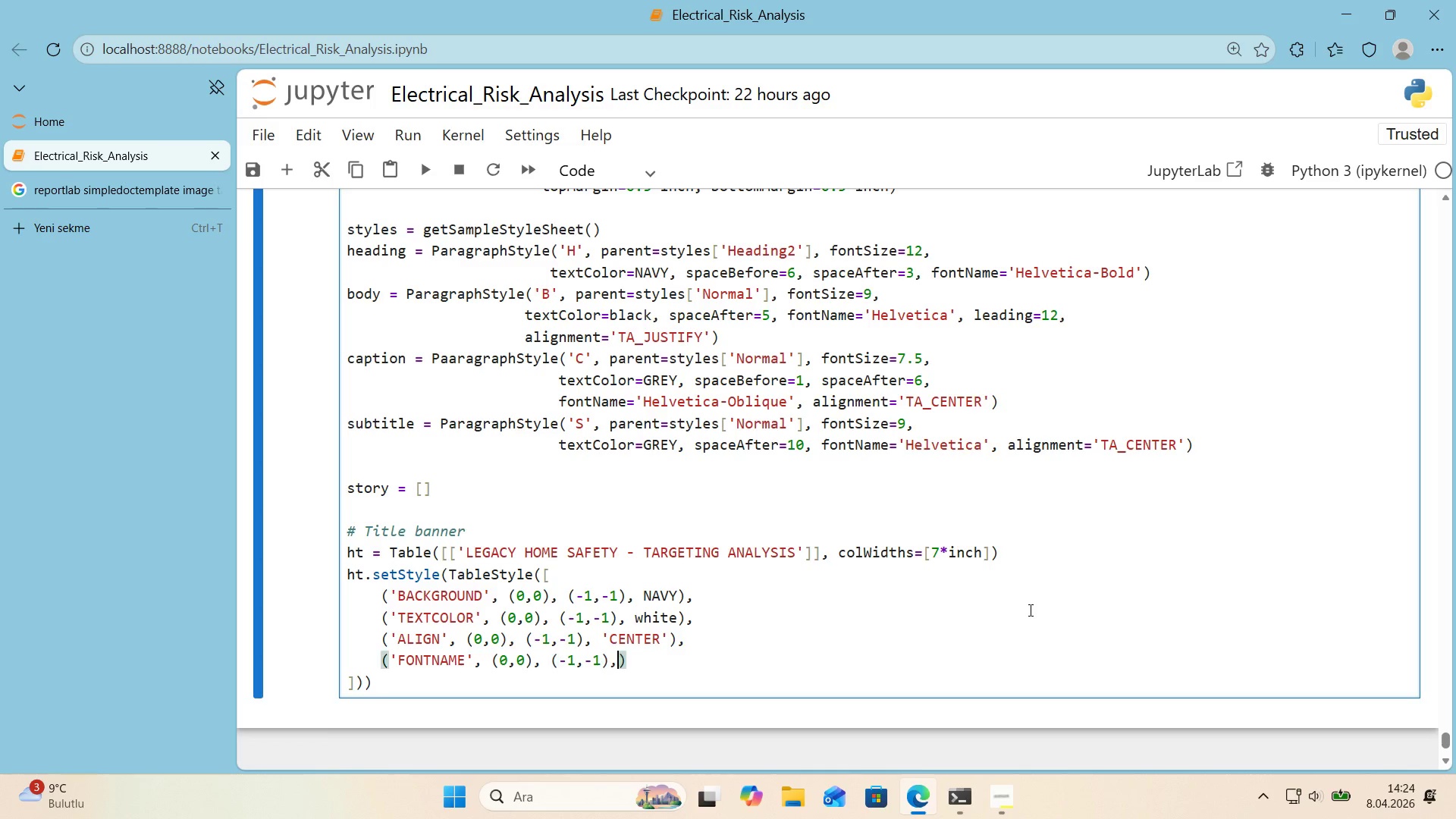 
type(, @@)
 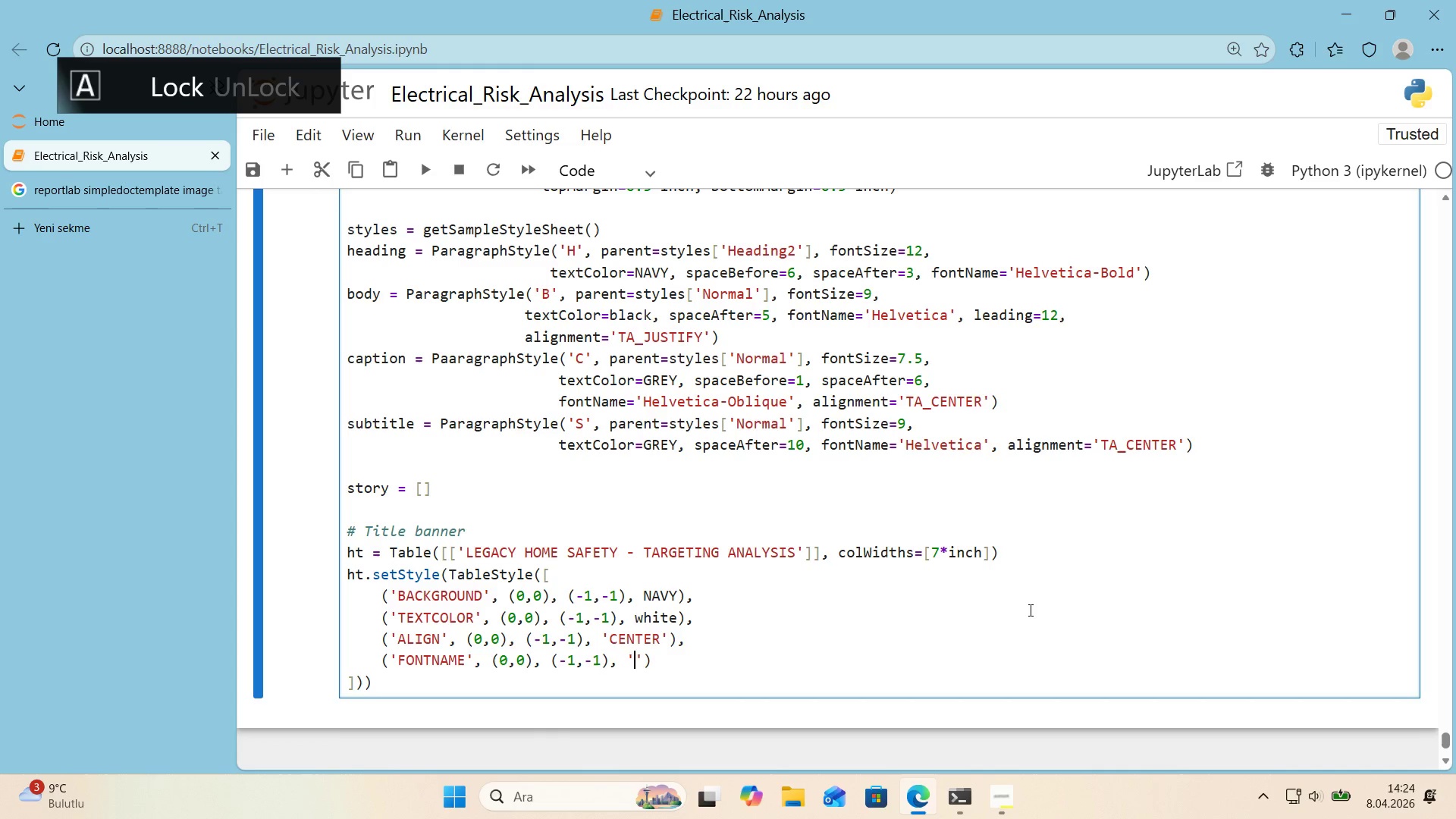 
 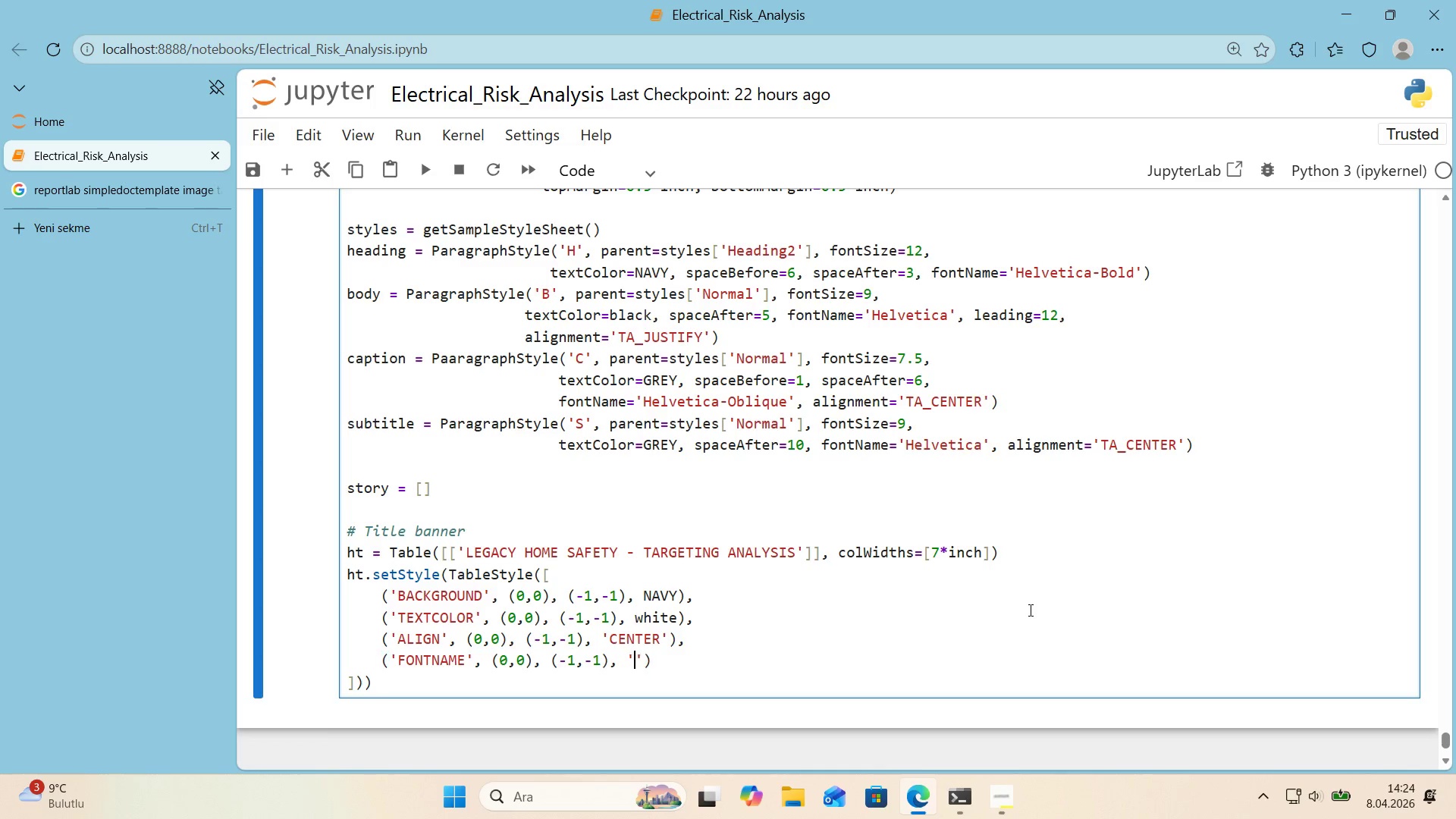 
key(ArrowLeft)
 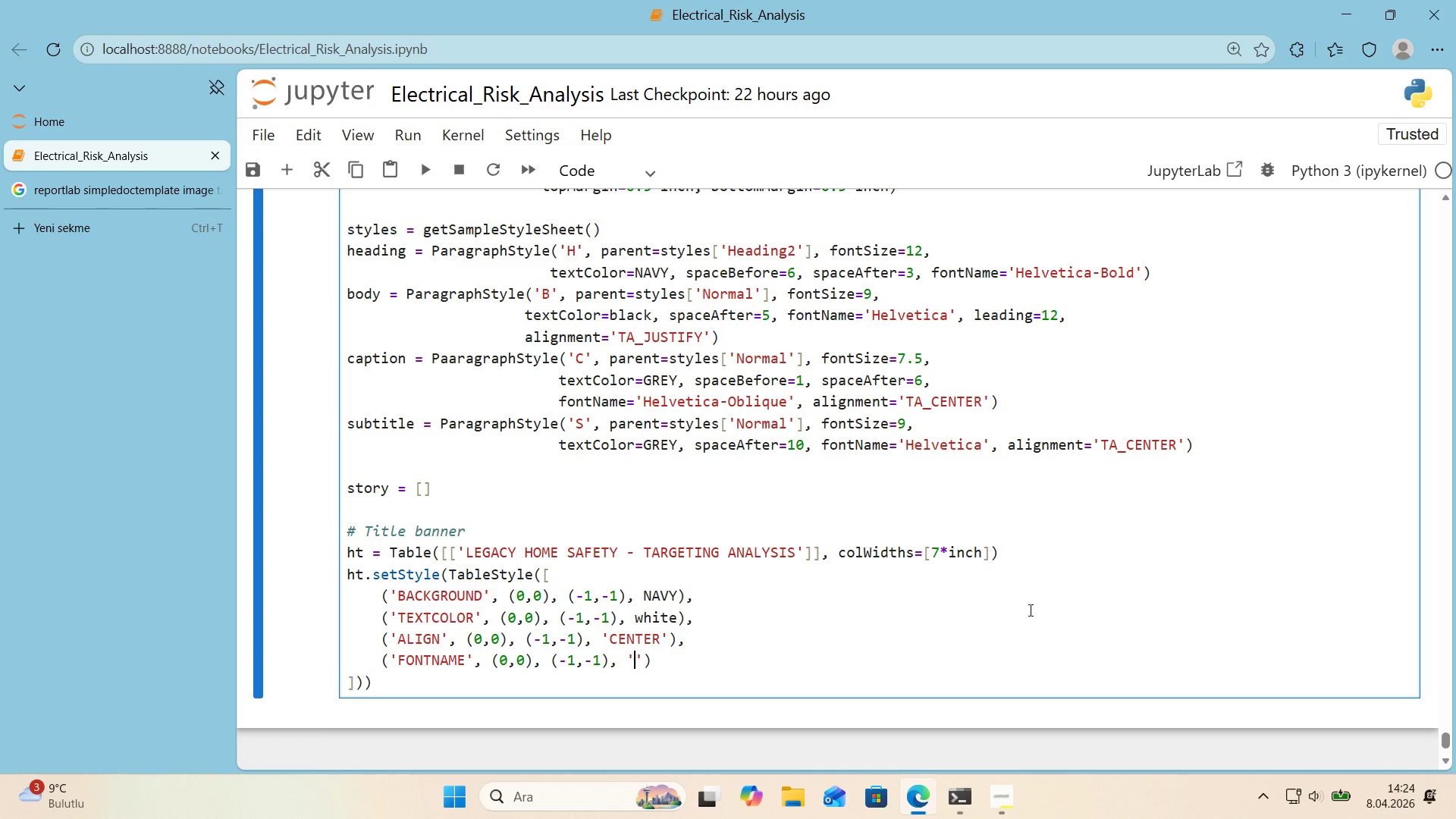 
type(Helvet'ca-bold)
key(Backspace)
key(Backspace)
key(Backspace)
key(Backspace)
type(Bold)
 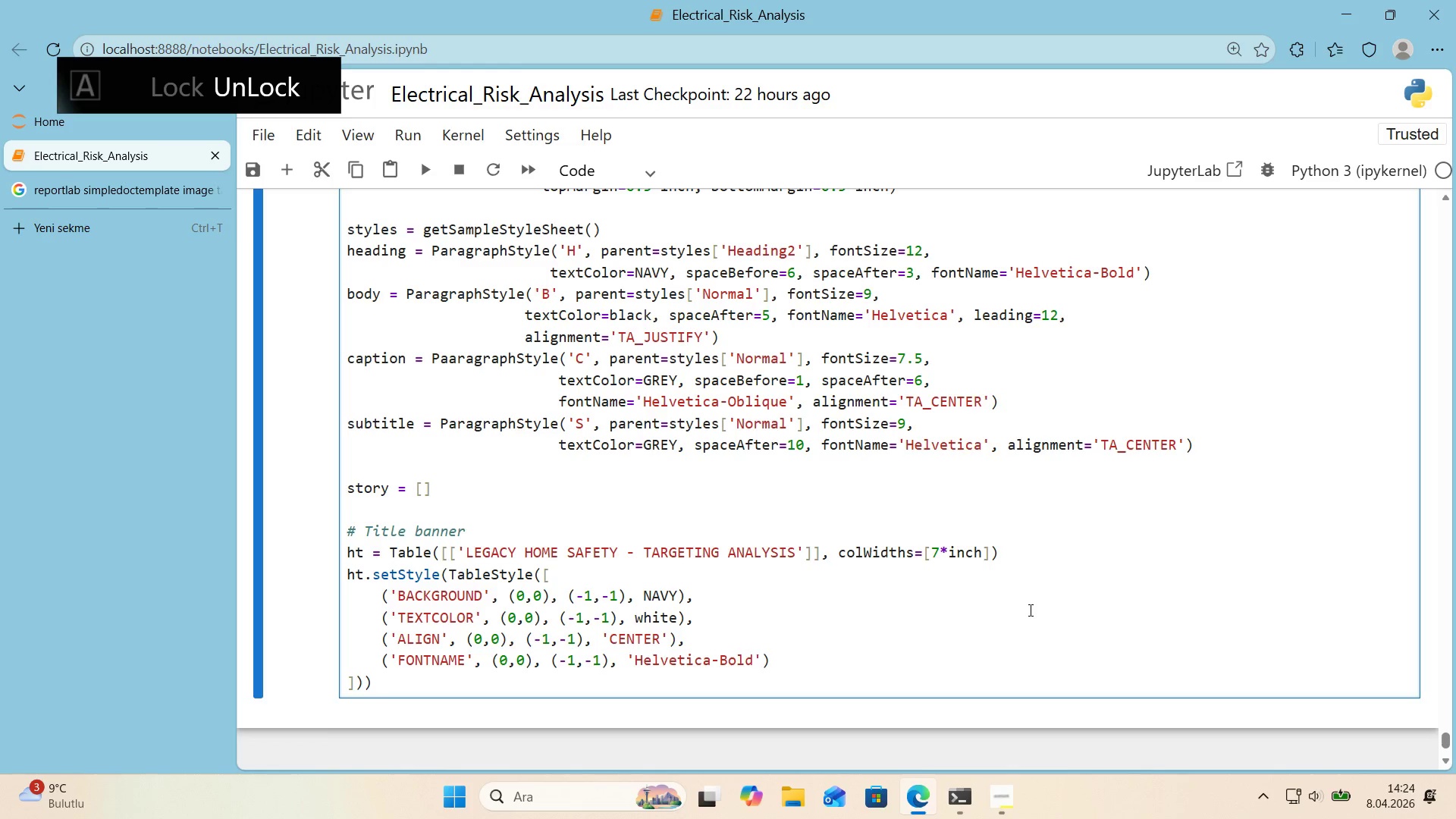 
key(ArrowRight)
 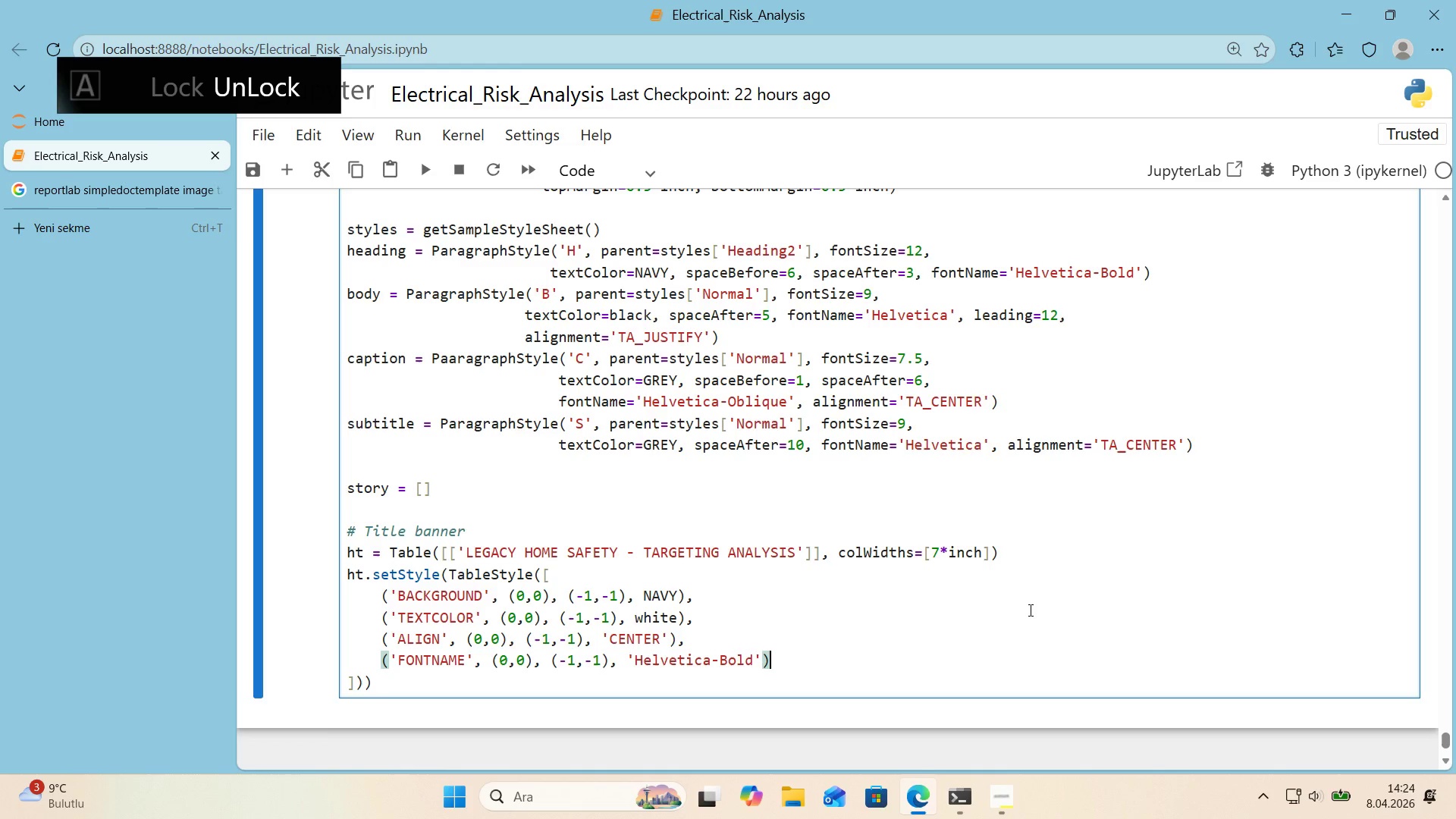 
key(ArrowRight)
 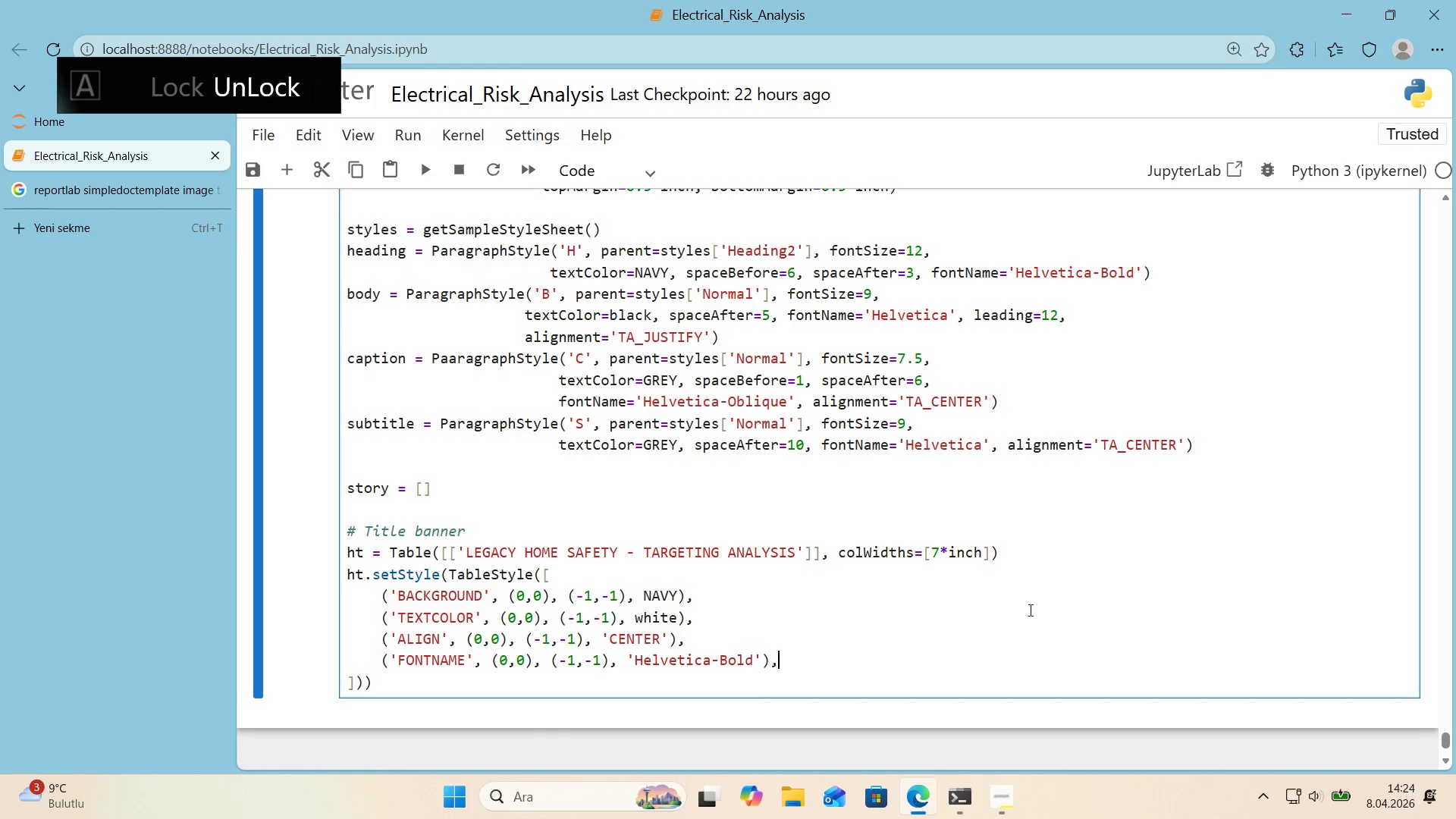 
key(Comma)
 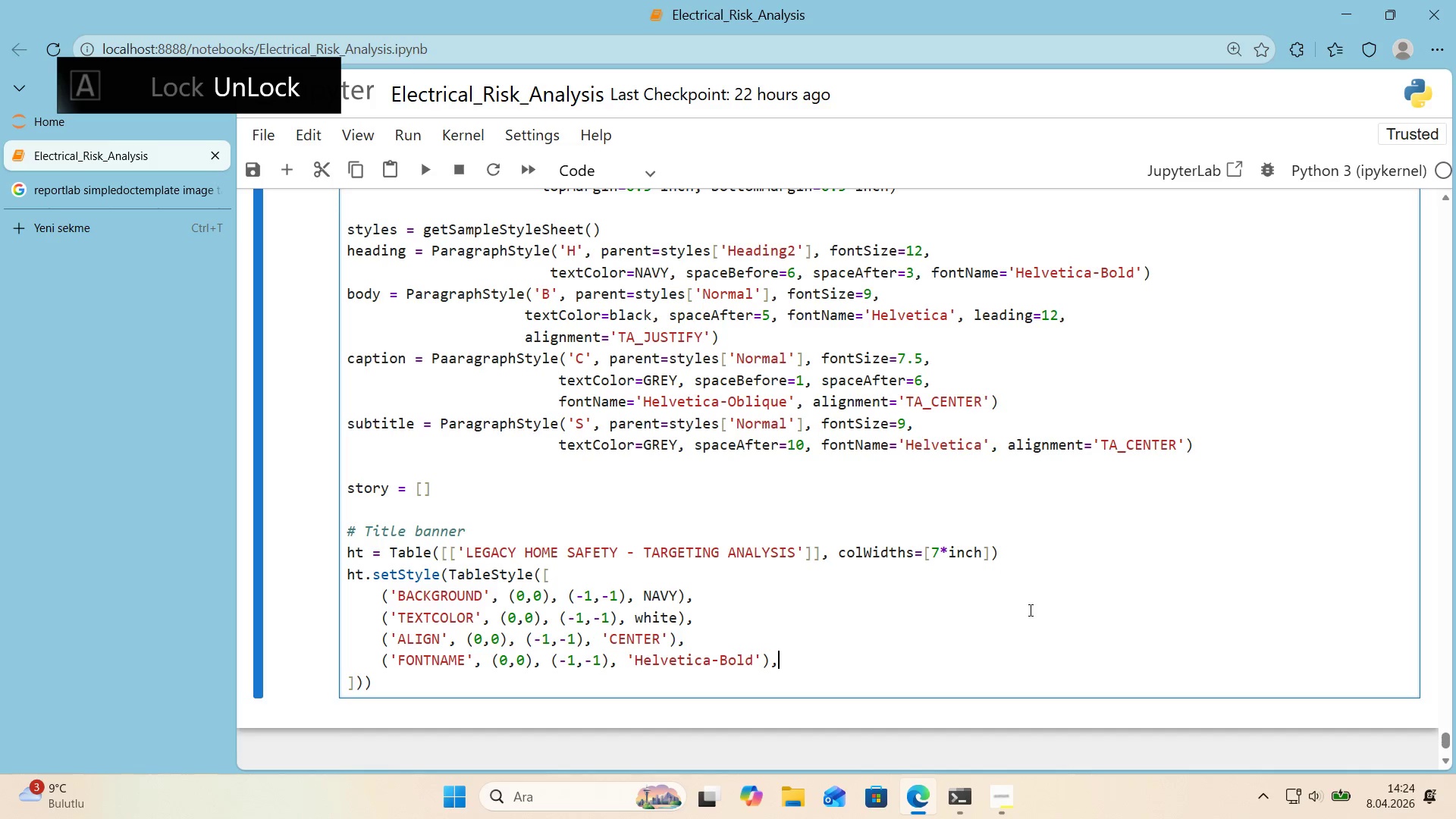 
key(Enter)
 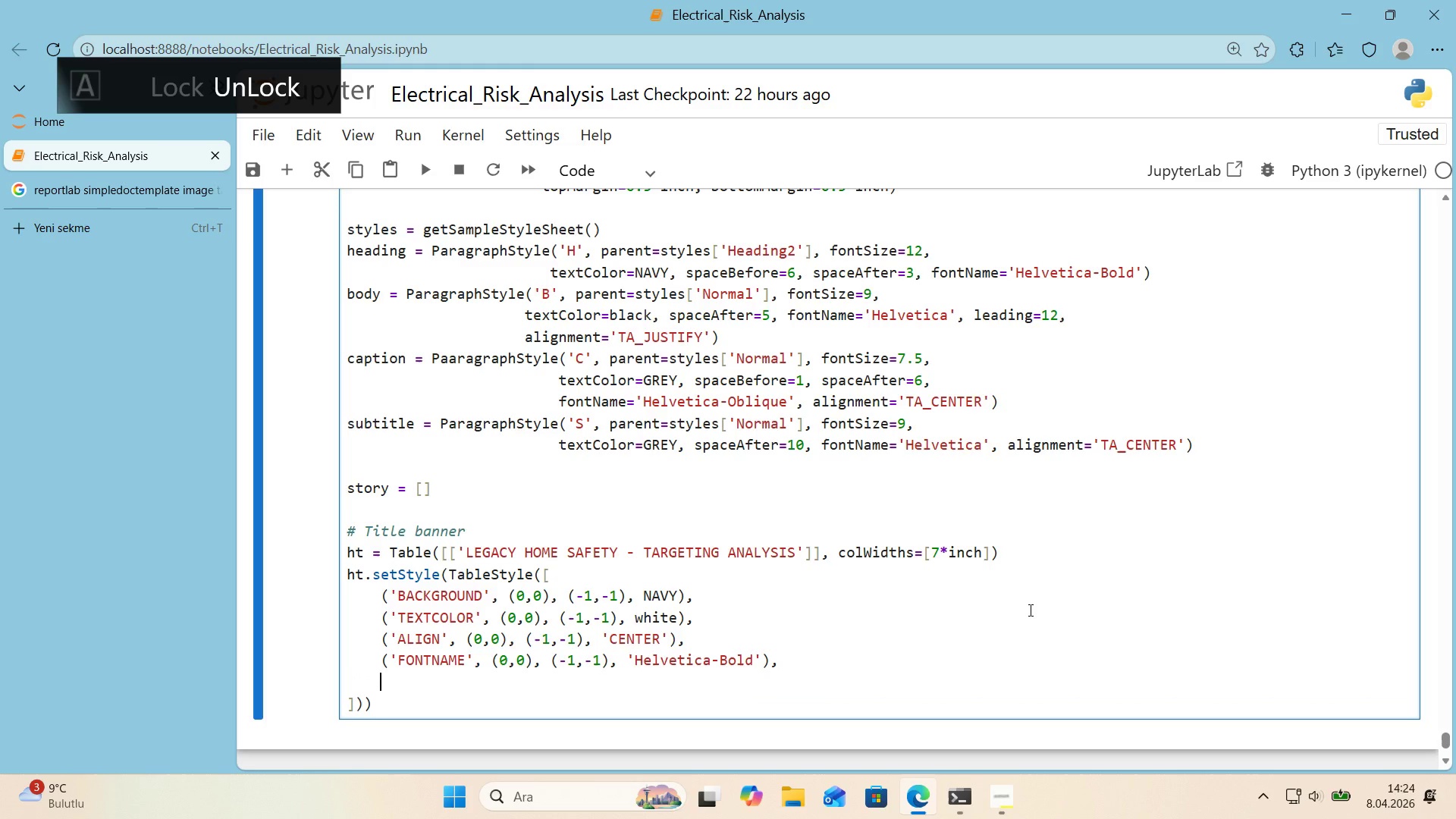 
type(*()
 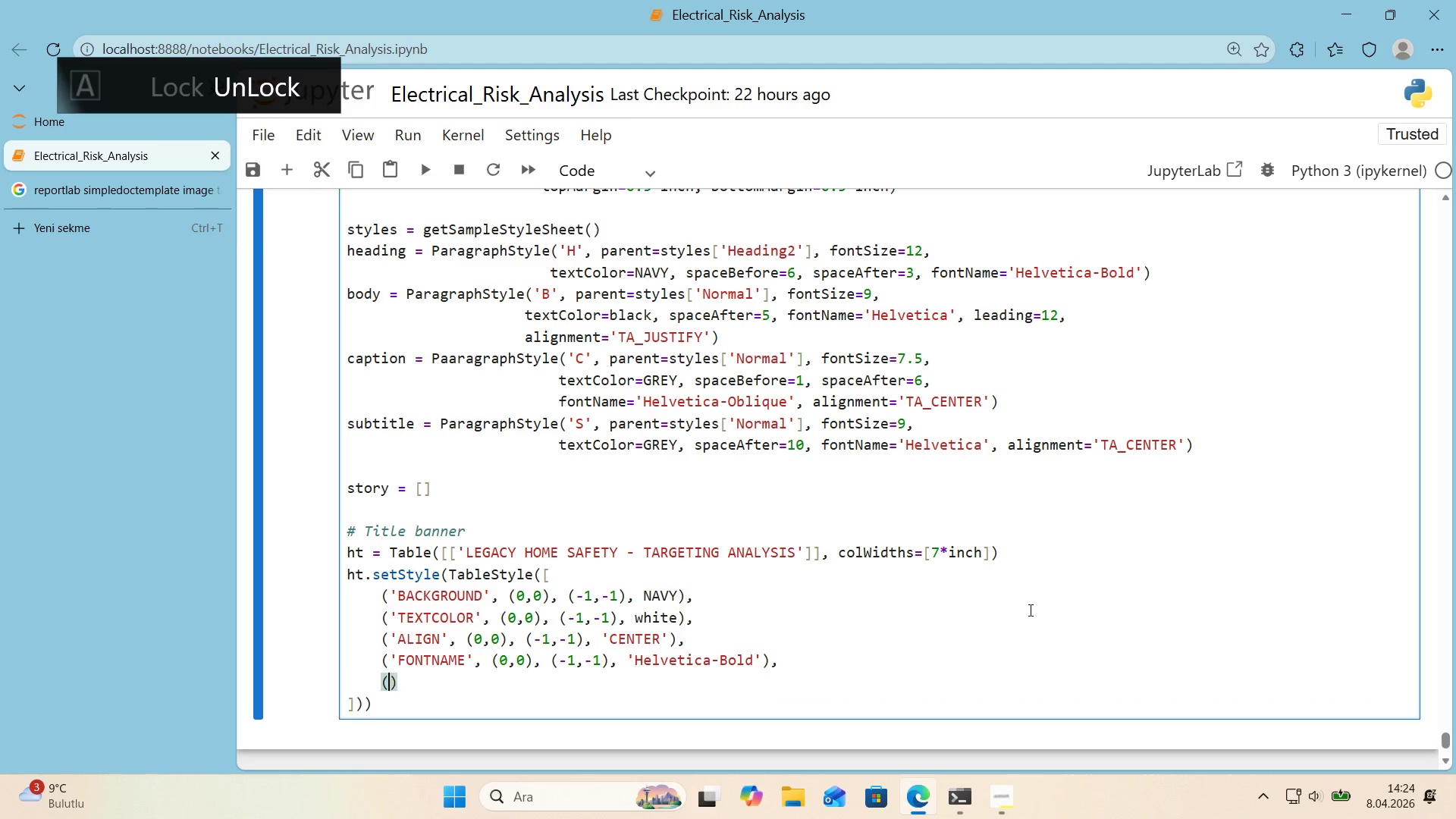 
key(ArrowLeft)
 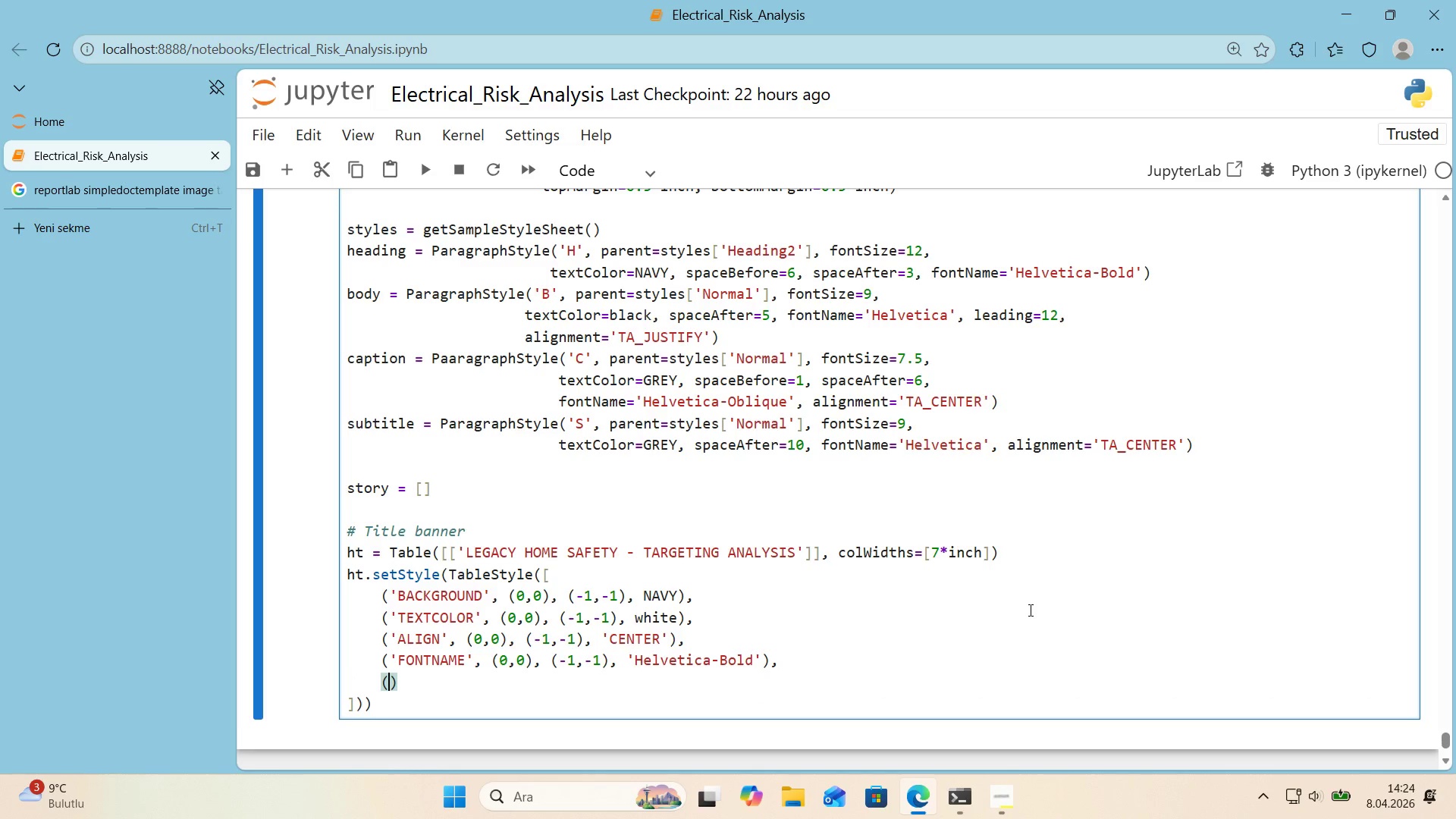 
type(@@)
 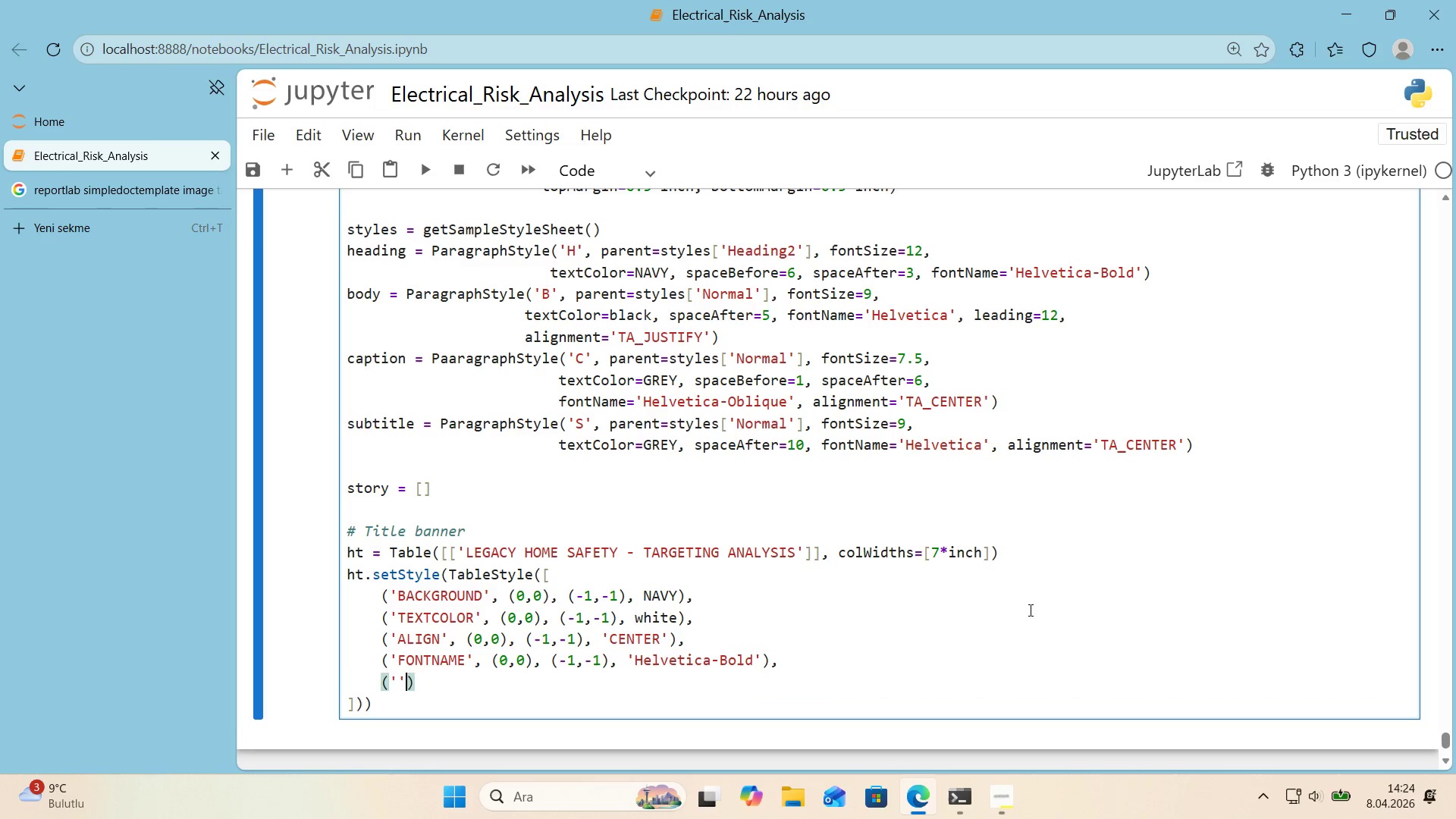 
key(ArrowLeft)
 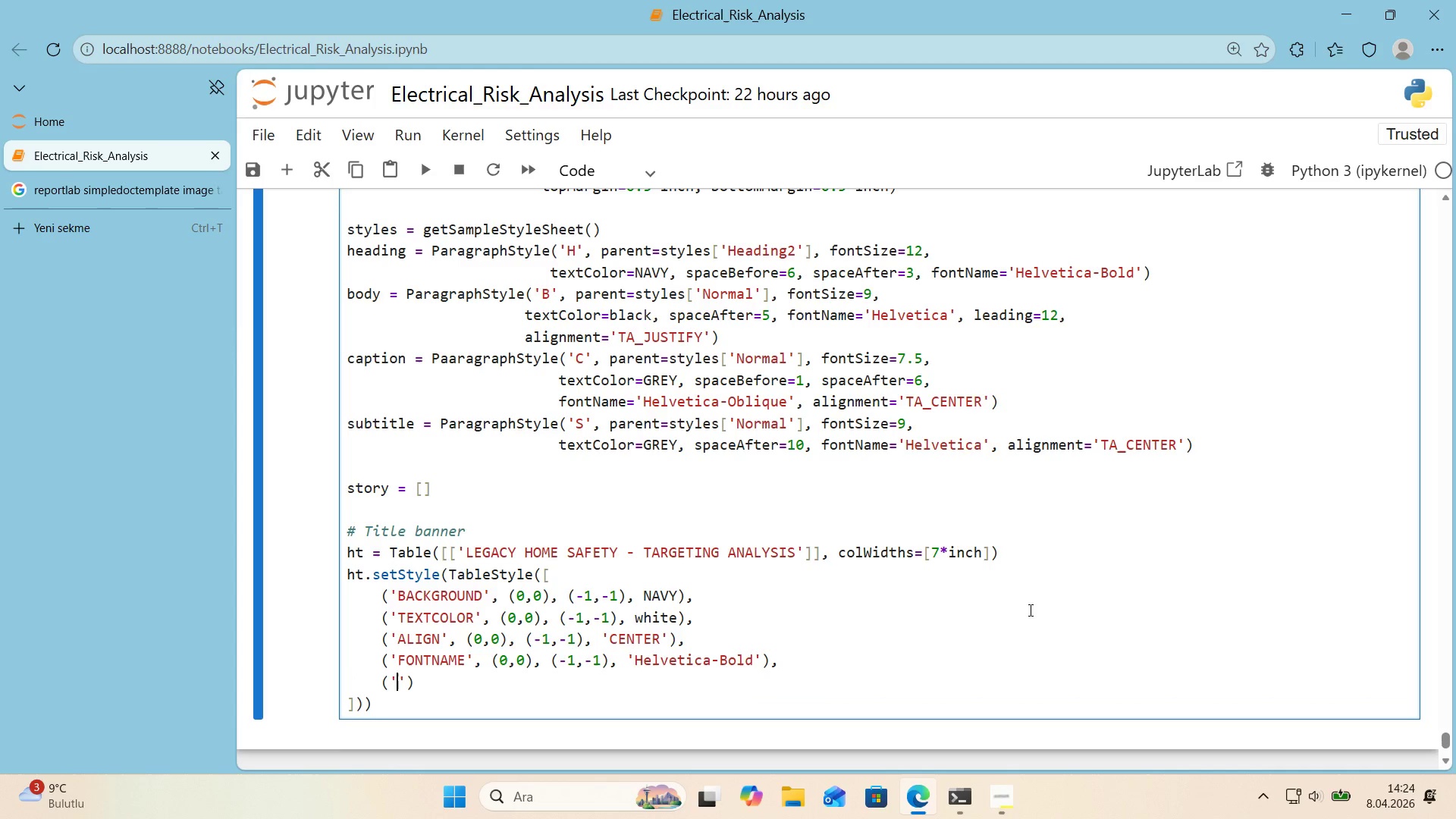 
type(FONTSIZE)
 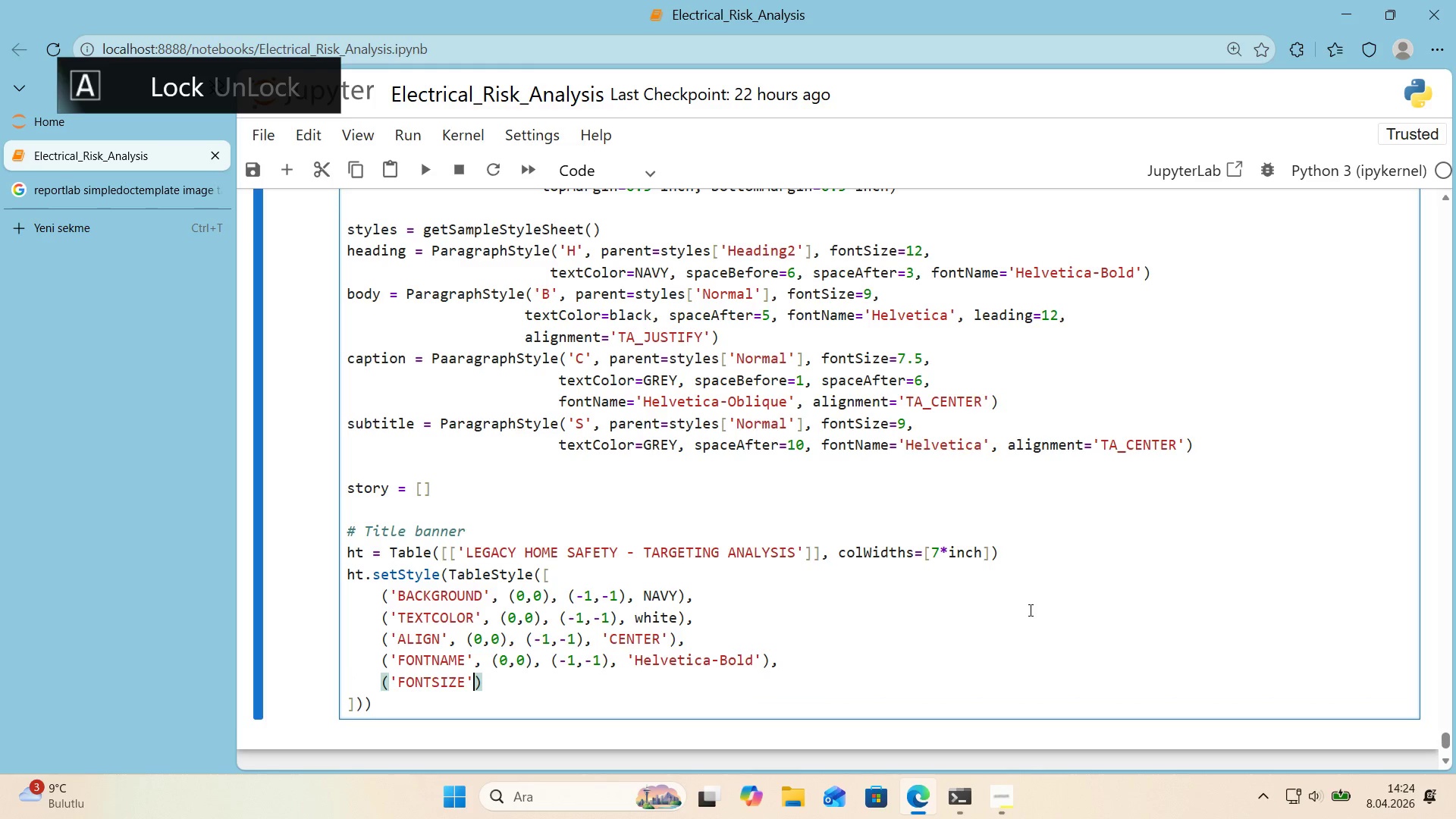 
key(ArrowRight)
 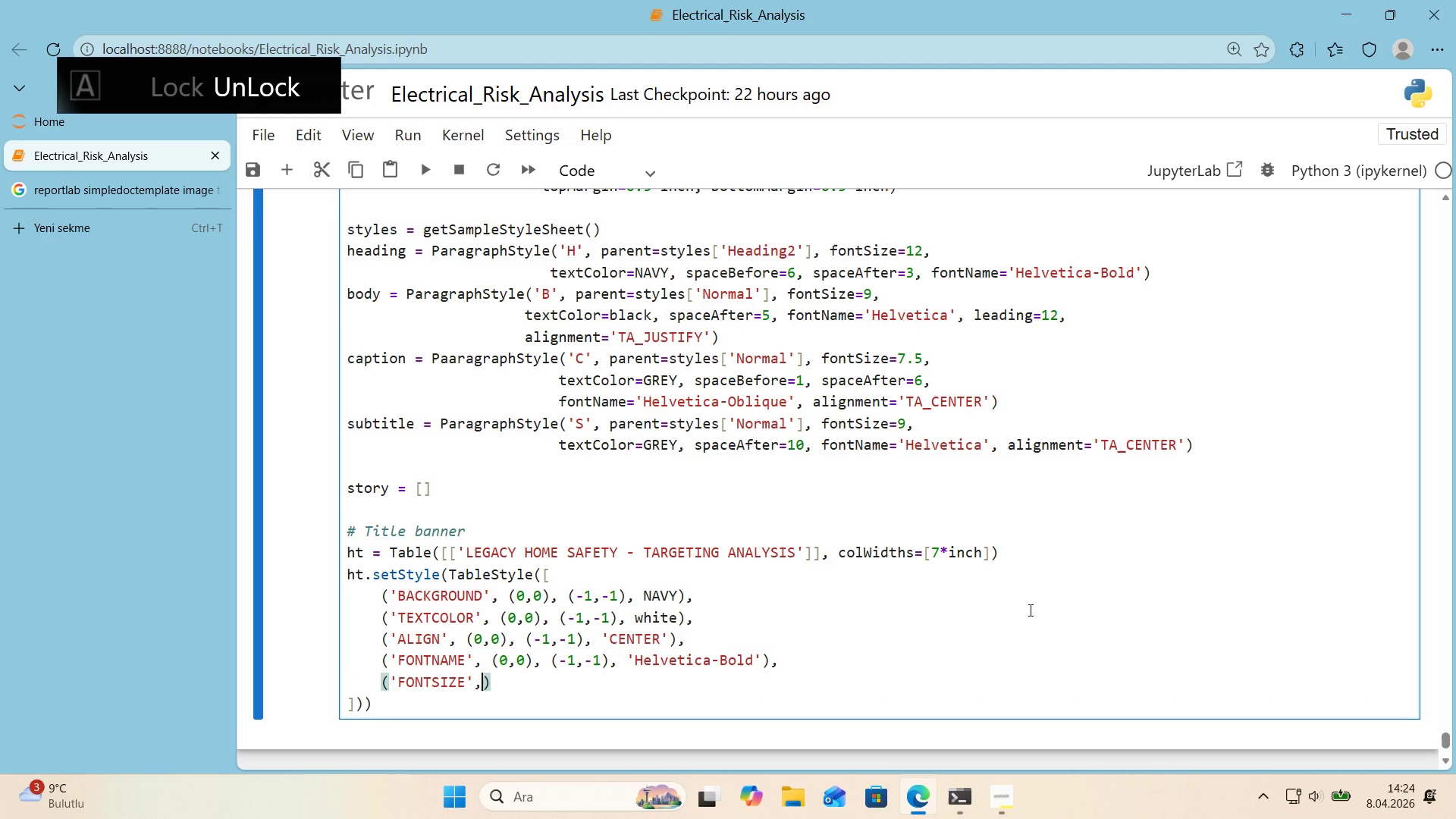 
type(, *()
 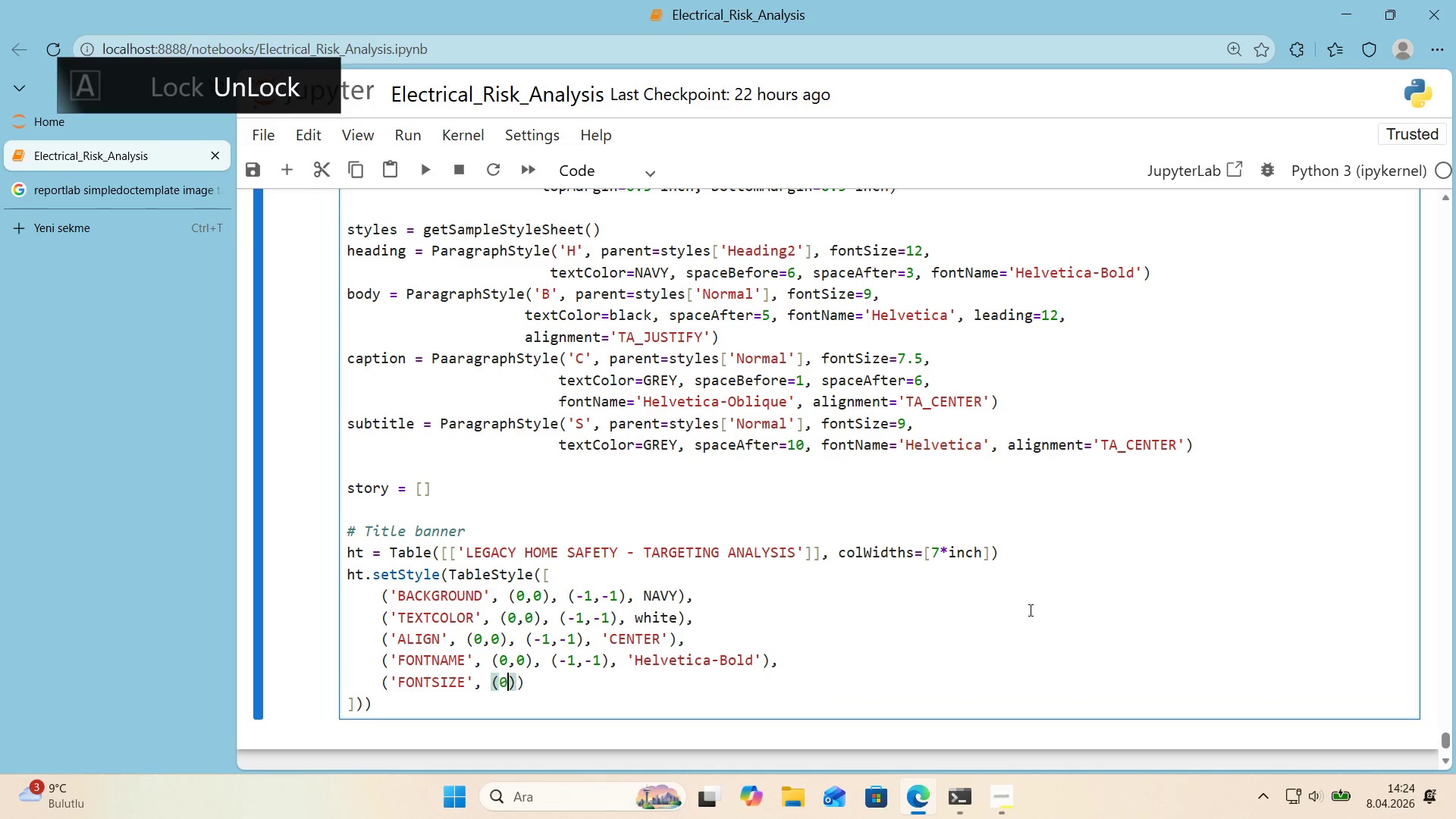 
 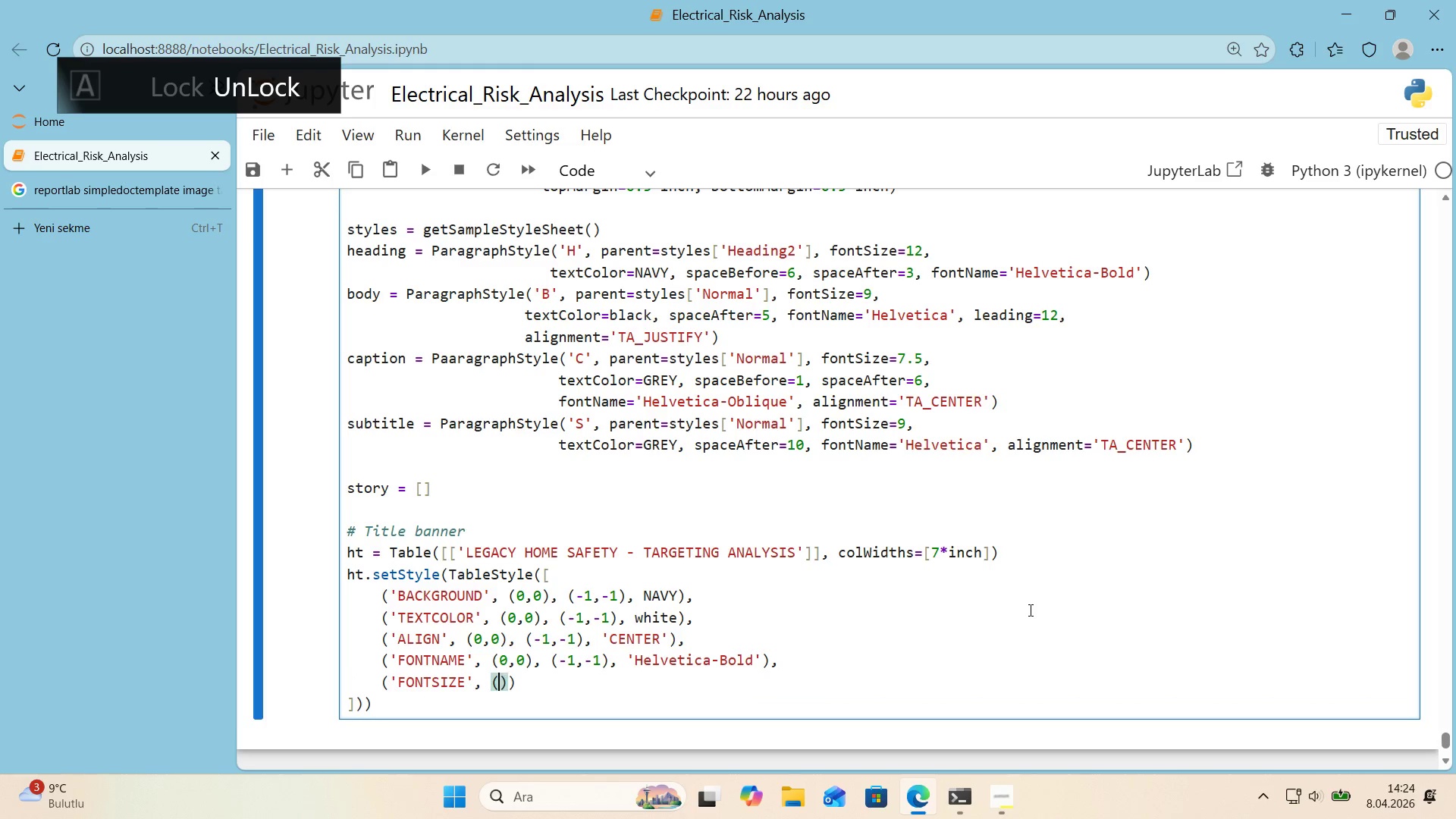 
key(ArrowLeft)
 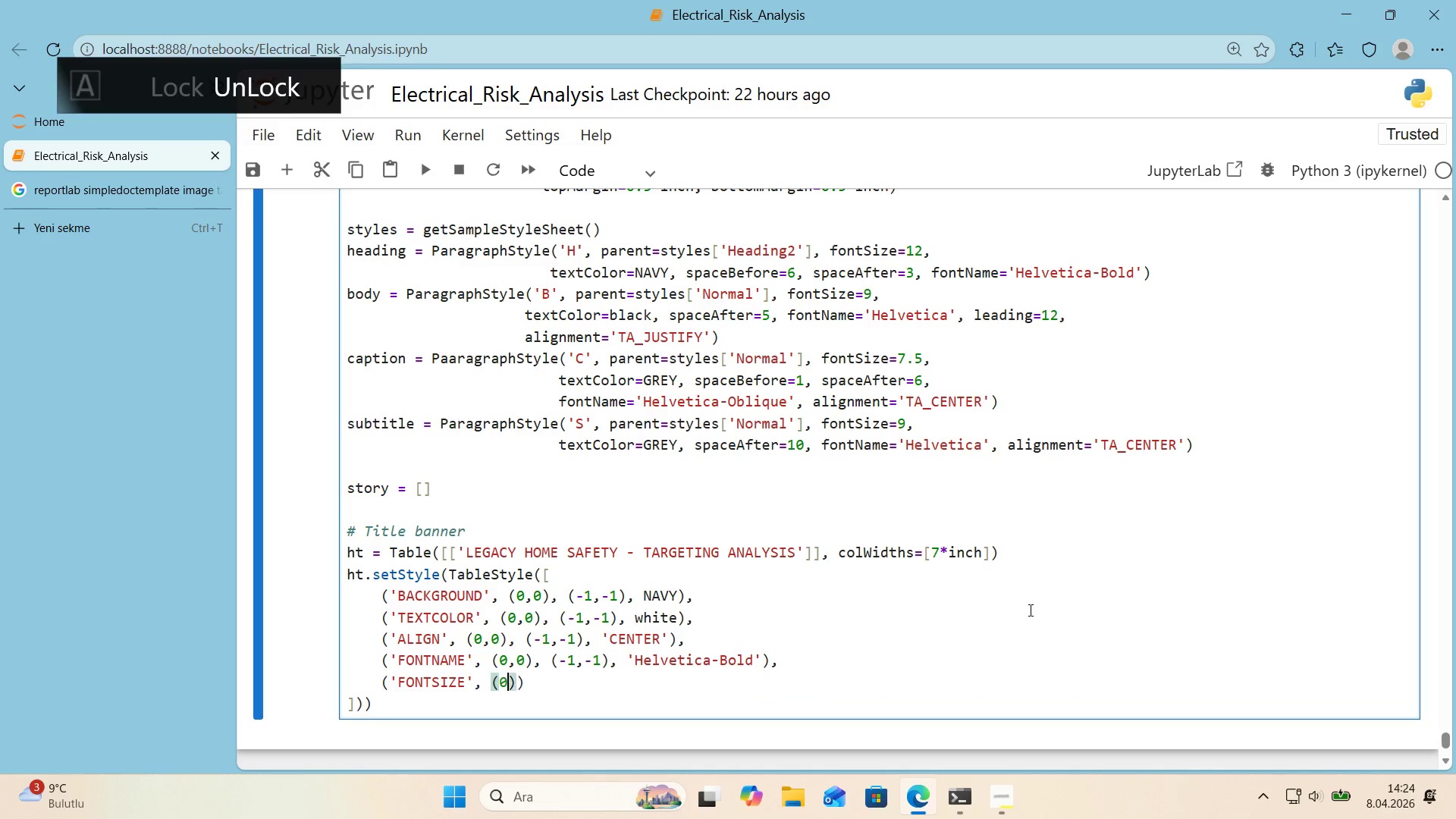 
key(Numpad0)
 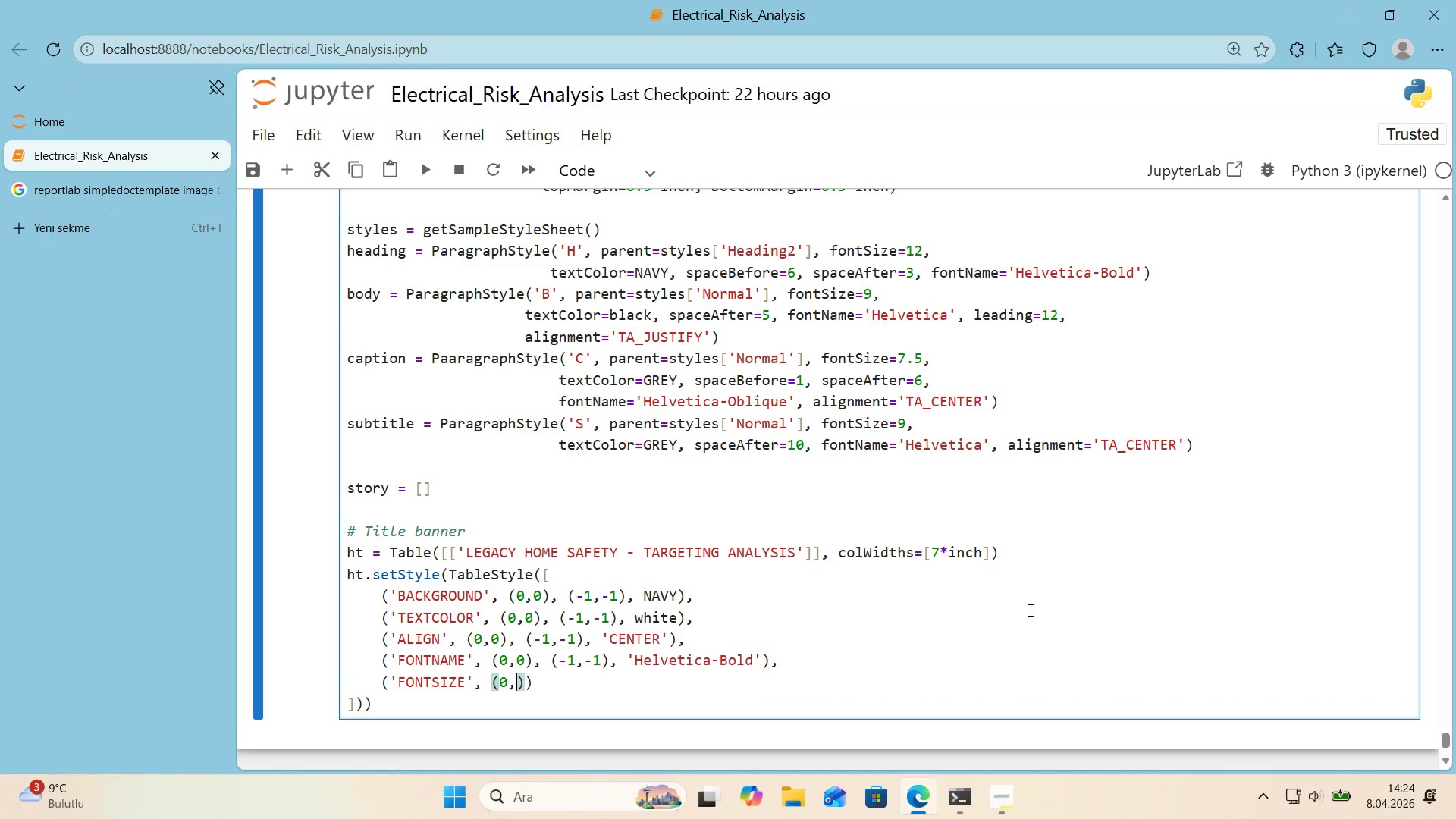 
key(Comma)
 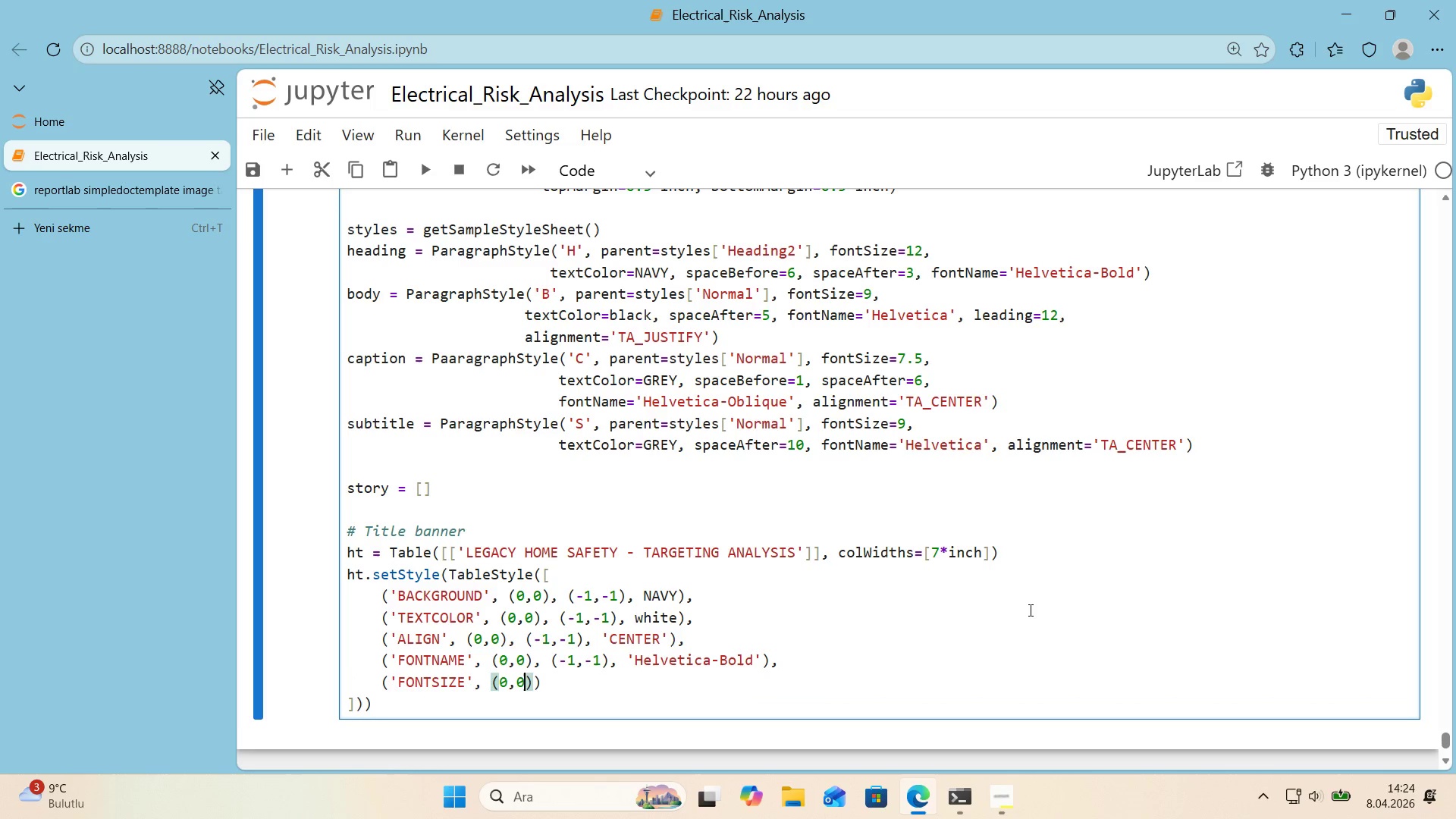 
key(Numpad0)
 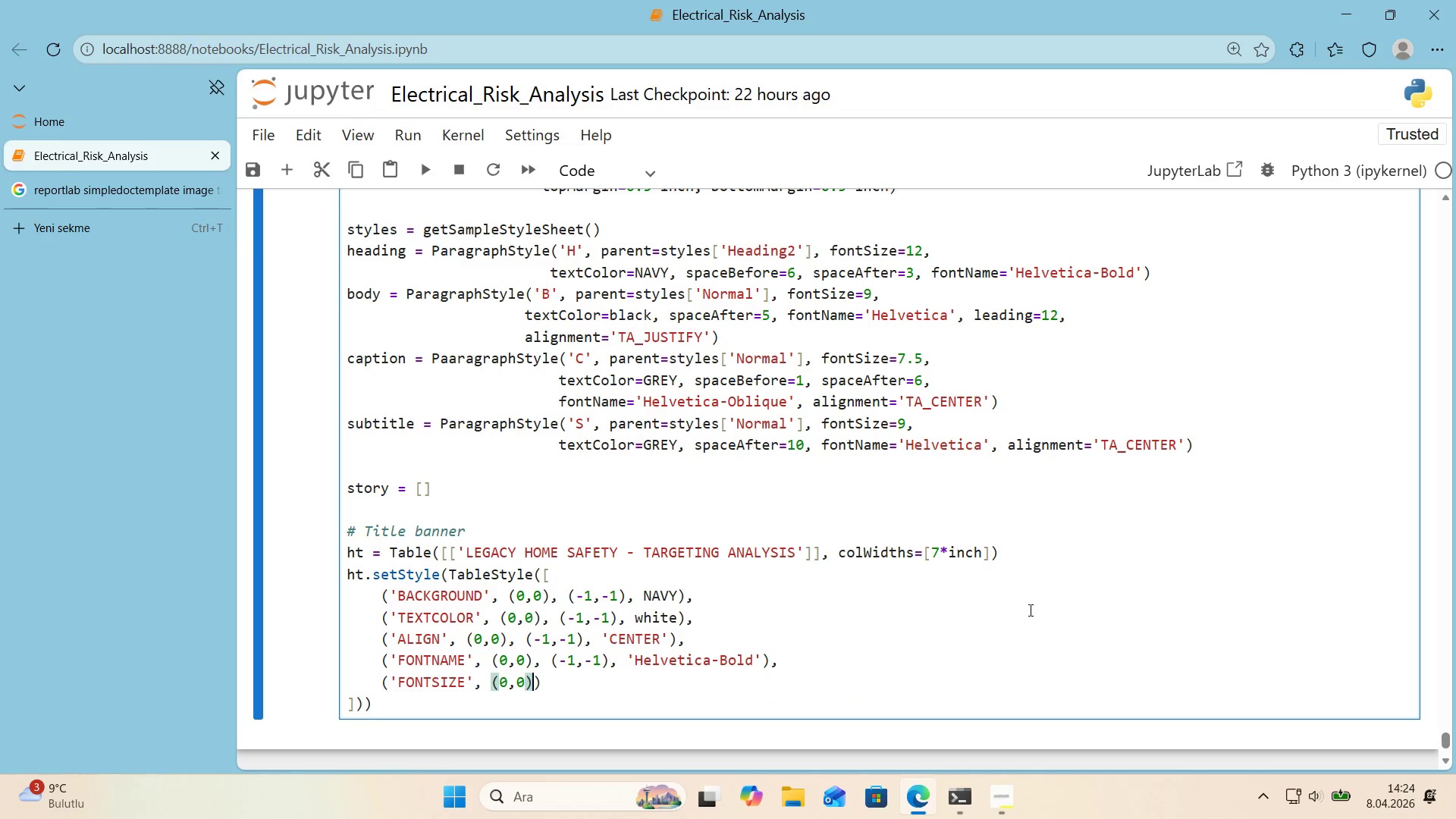 
key(ArrowRight)
 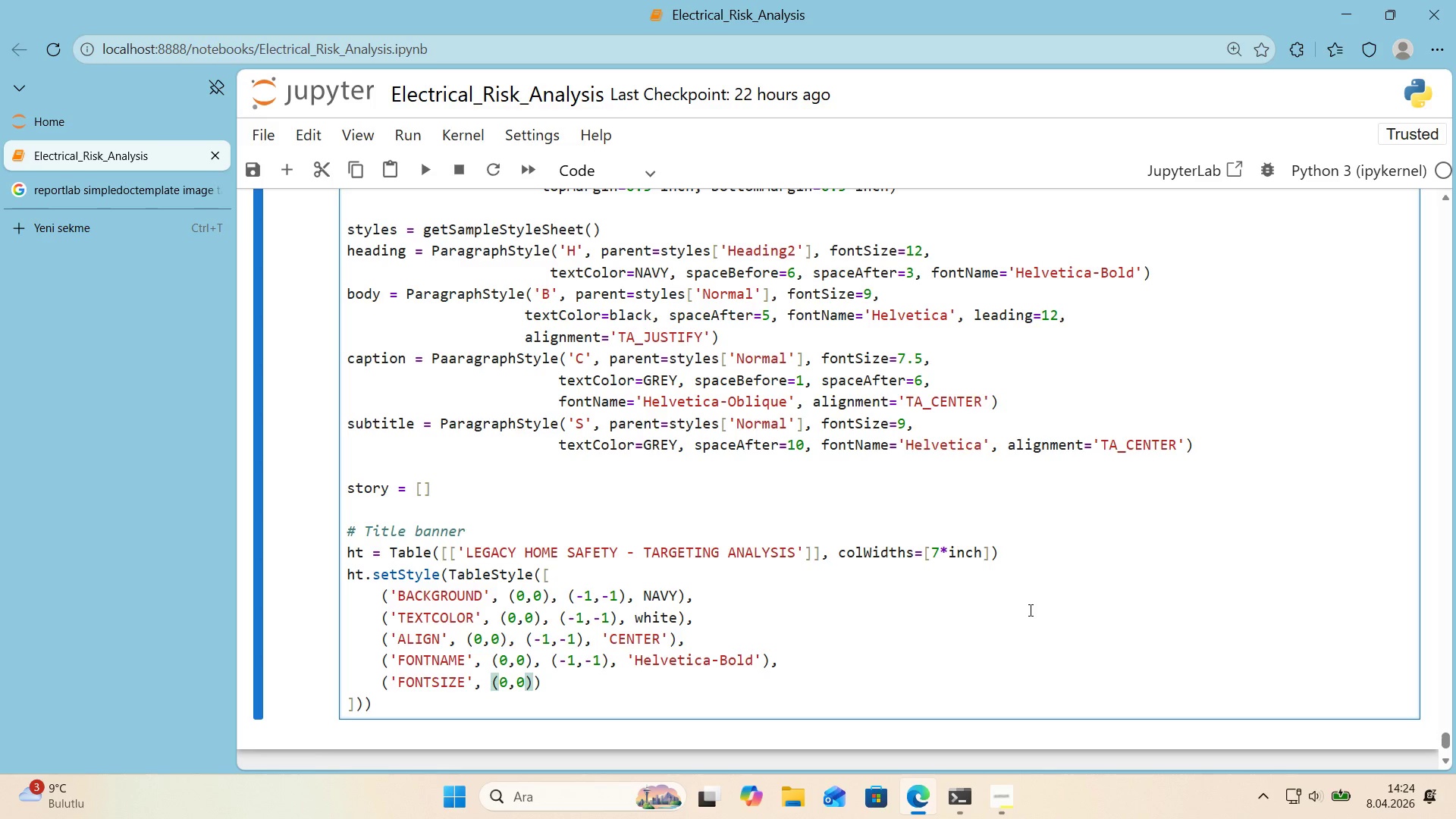 
type(, *()
 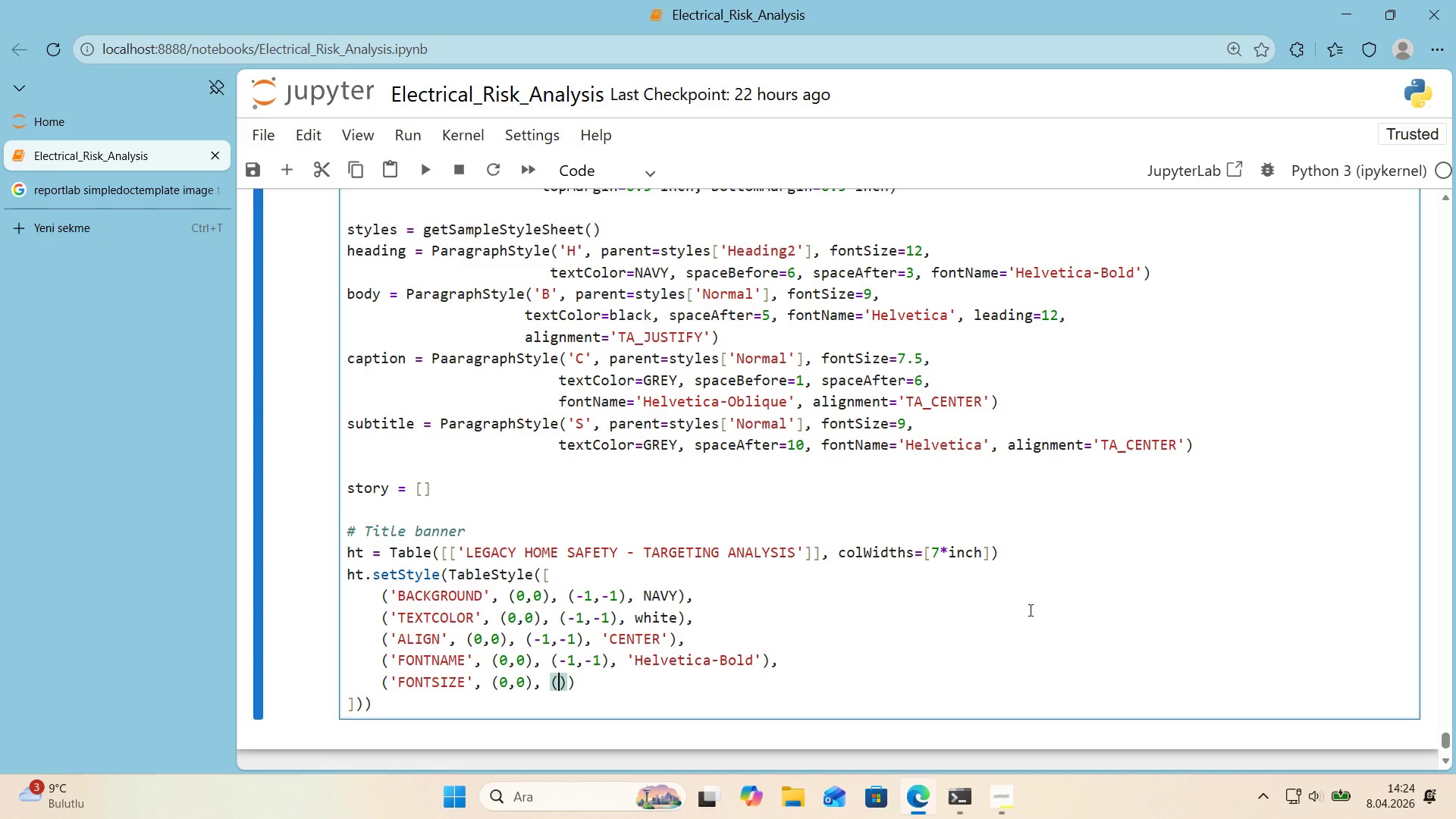 
 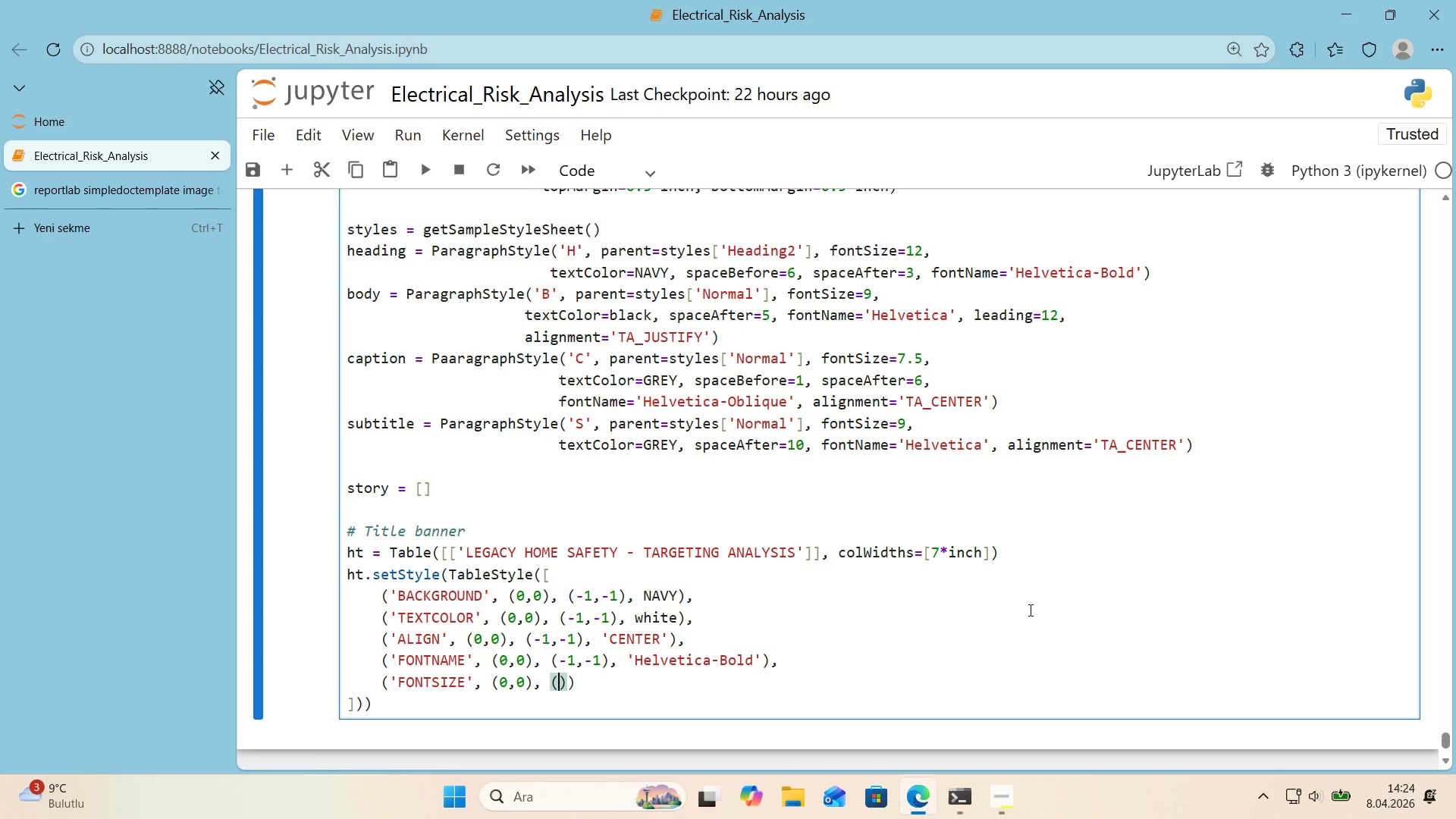 
key(ArrowLeft)
 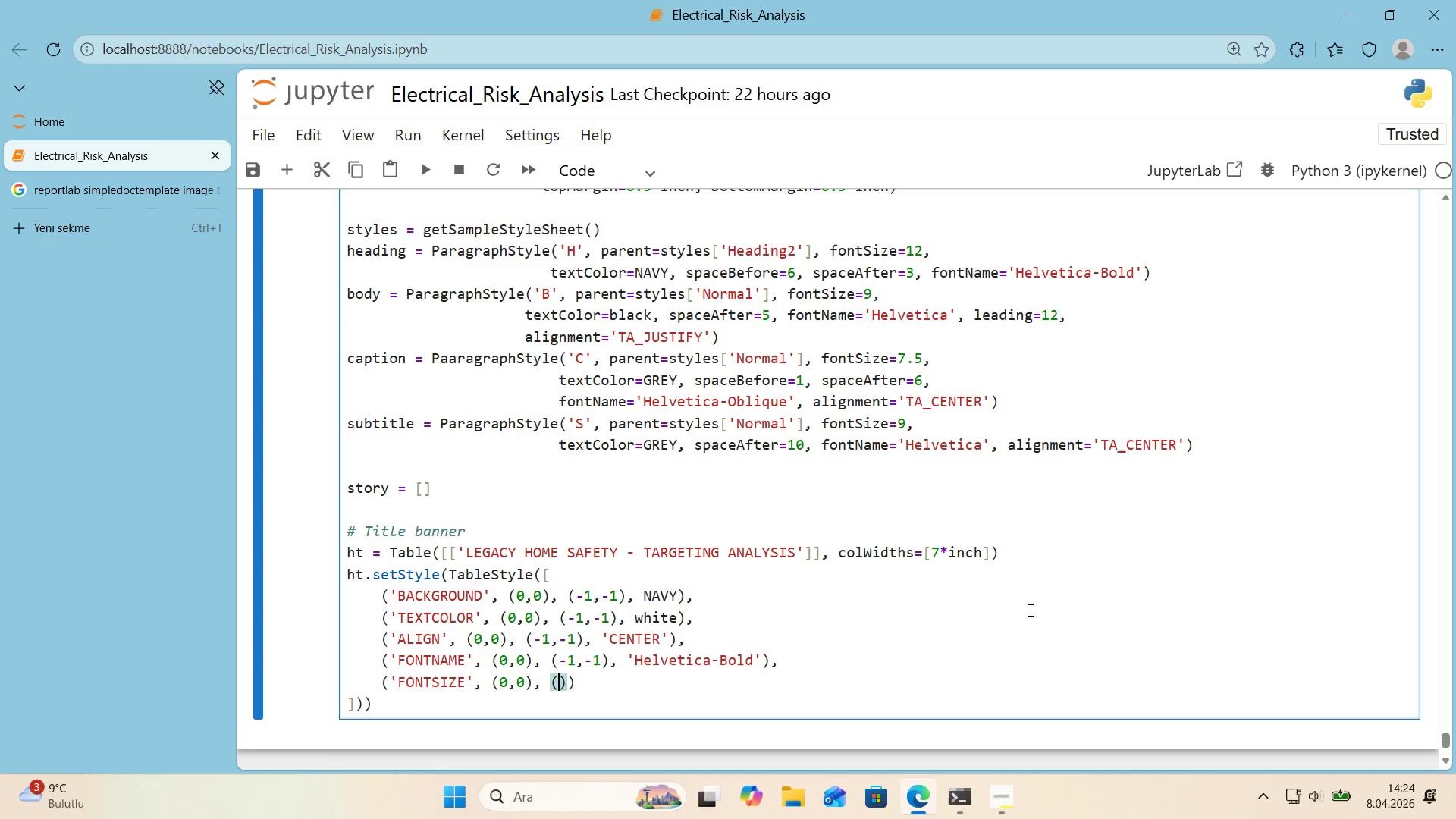 
key(NumpadSubtract)
 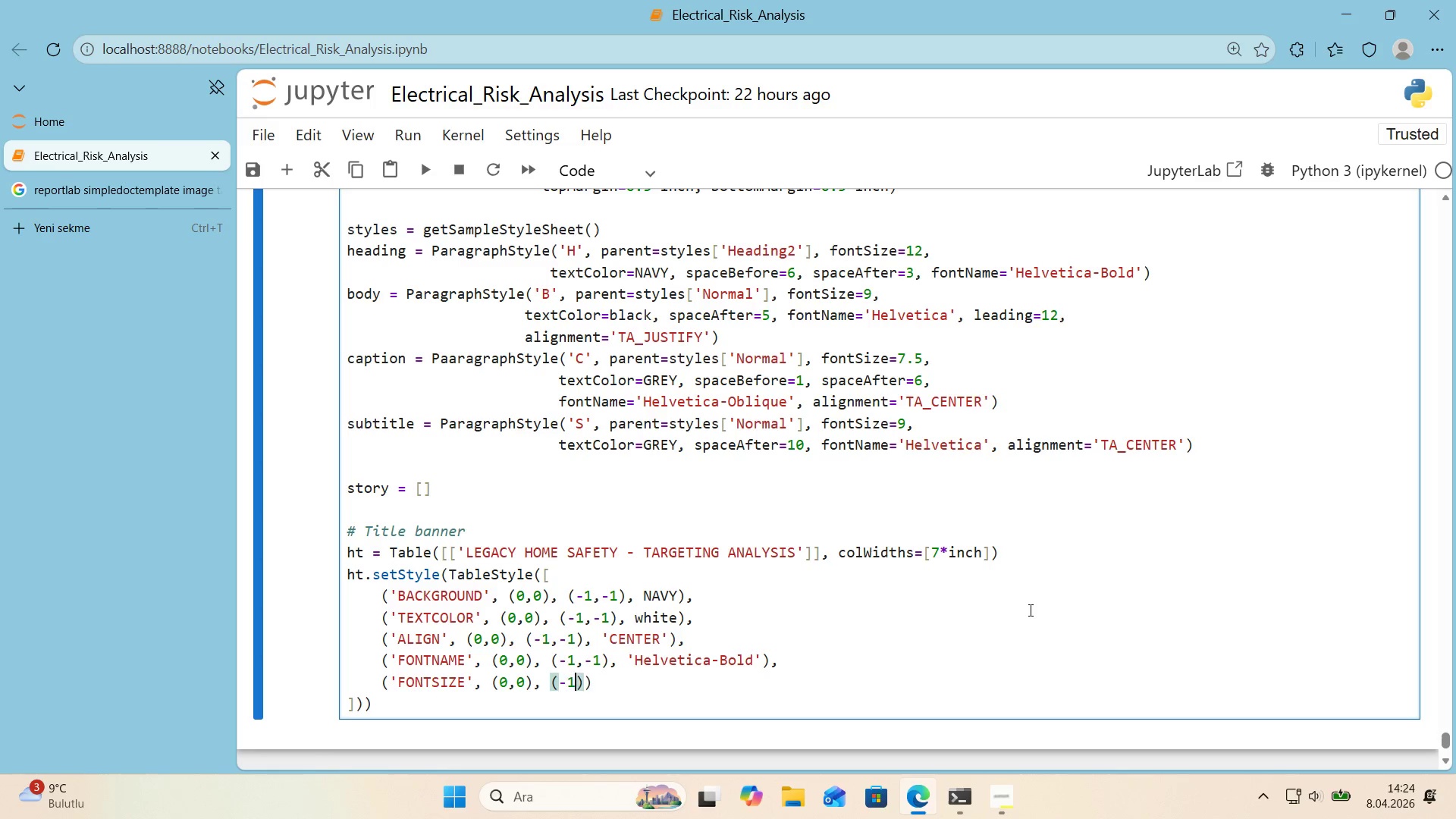 
key(Numpad1)
 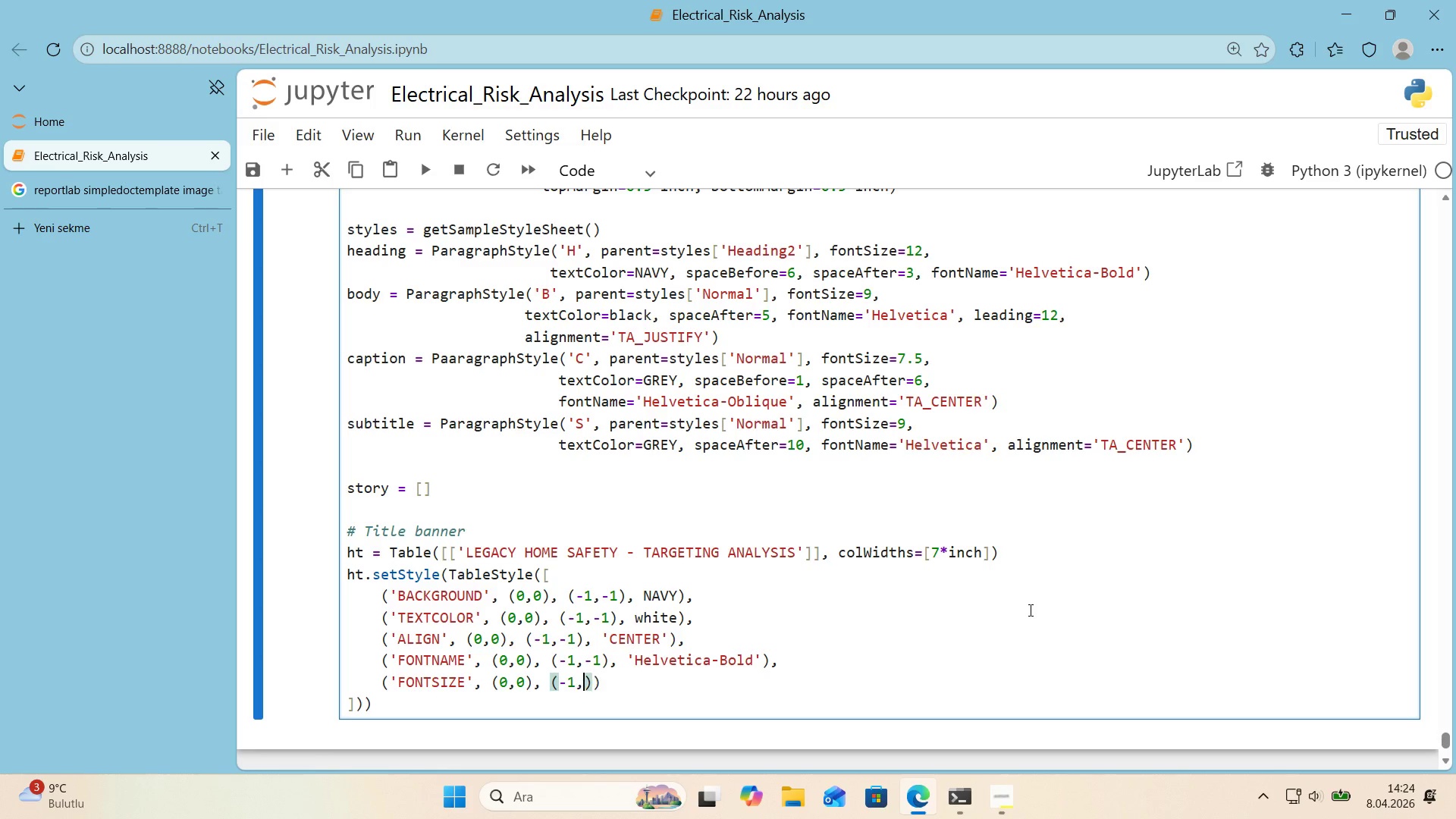 
key(Comma)
 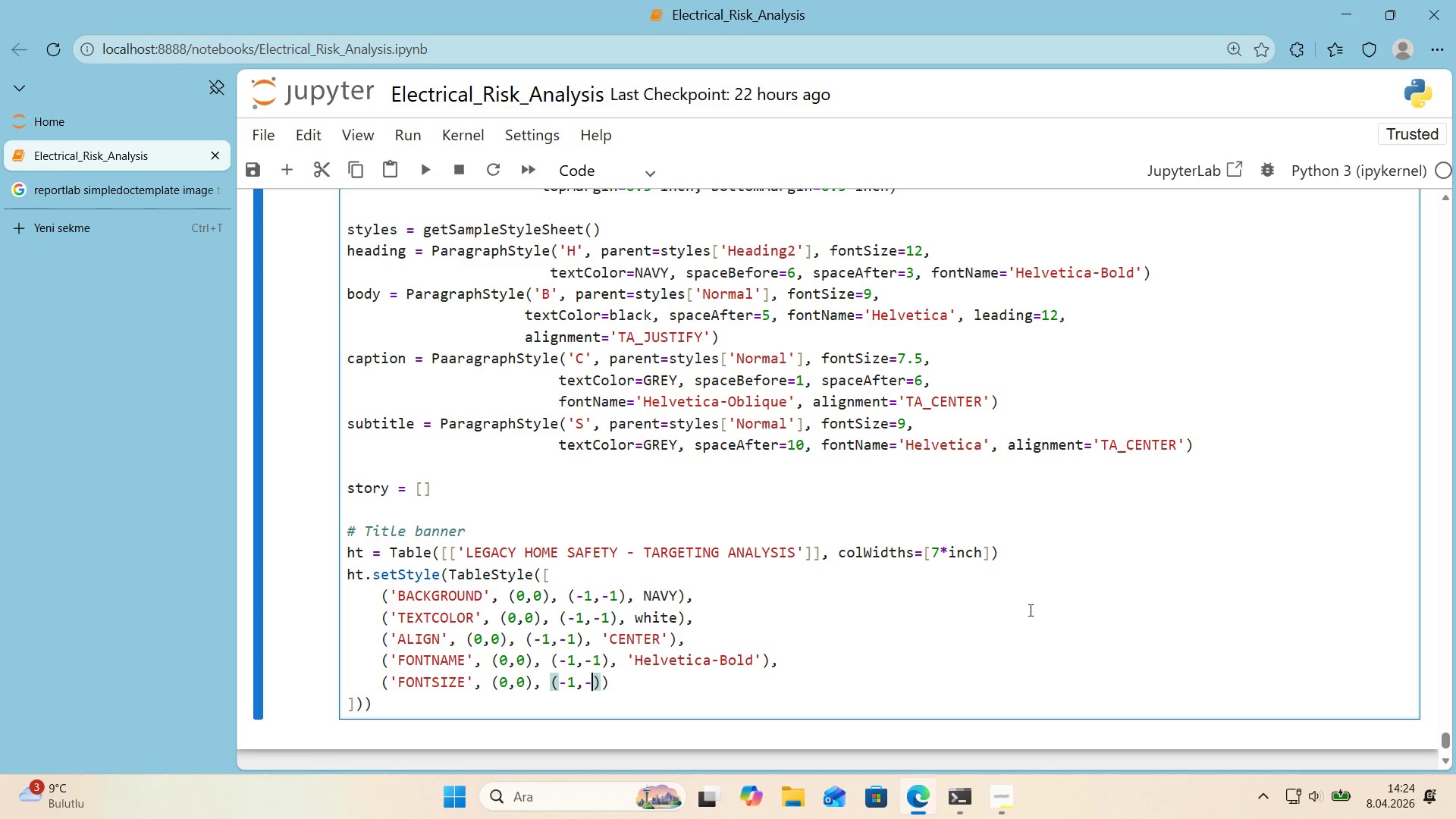 
key(NumpadSubtract)
 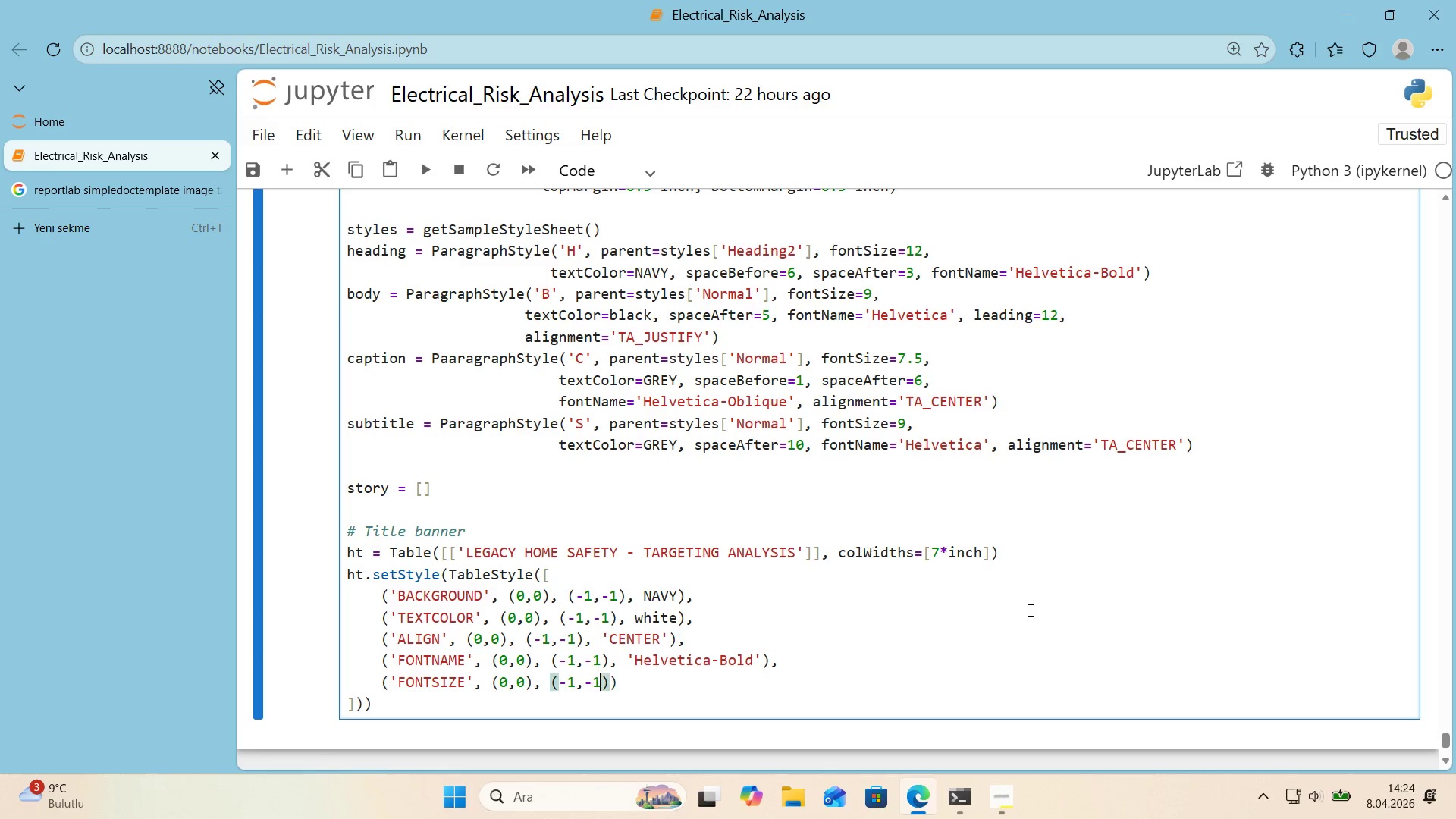 
key(Numpad1)
 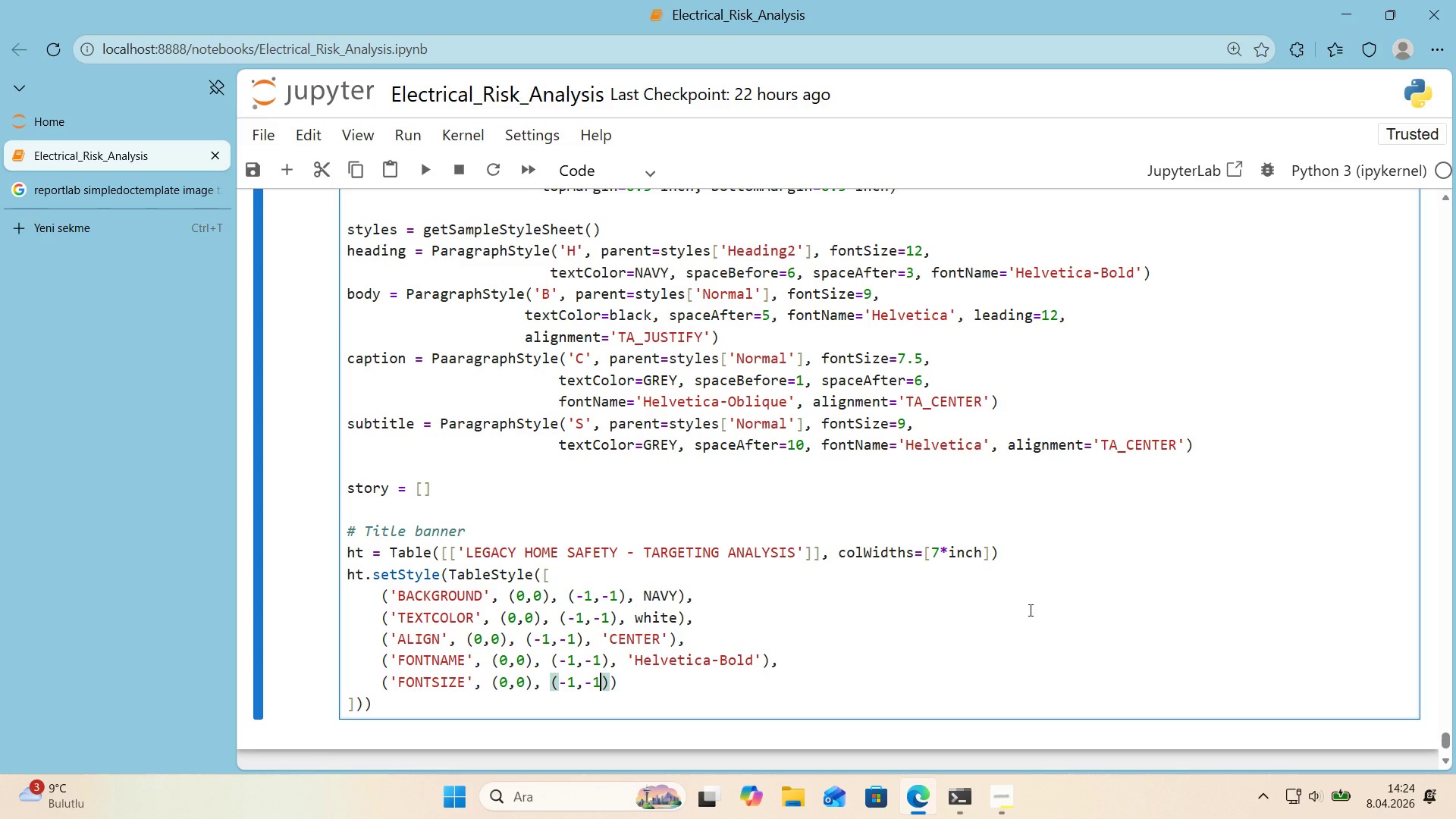 
key(ArrowRight)
 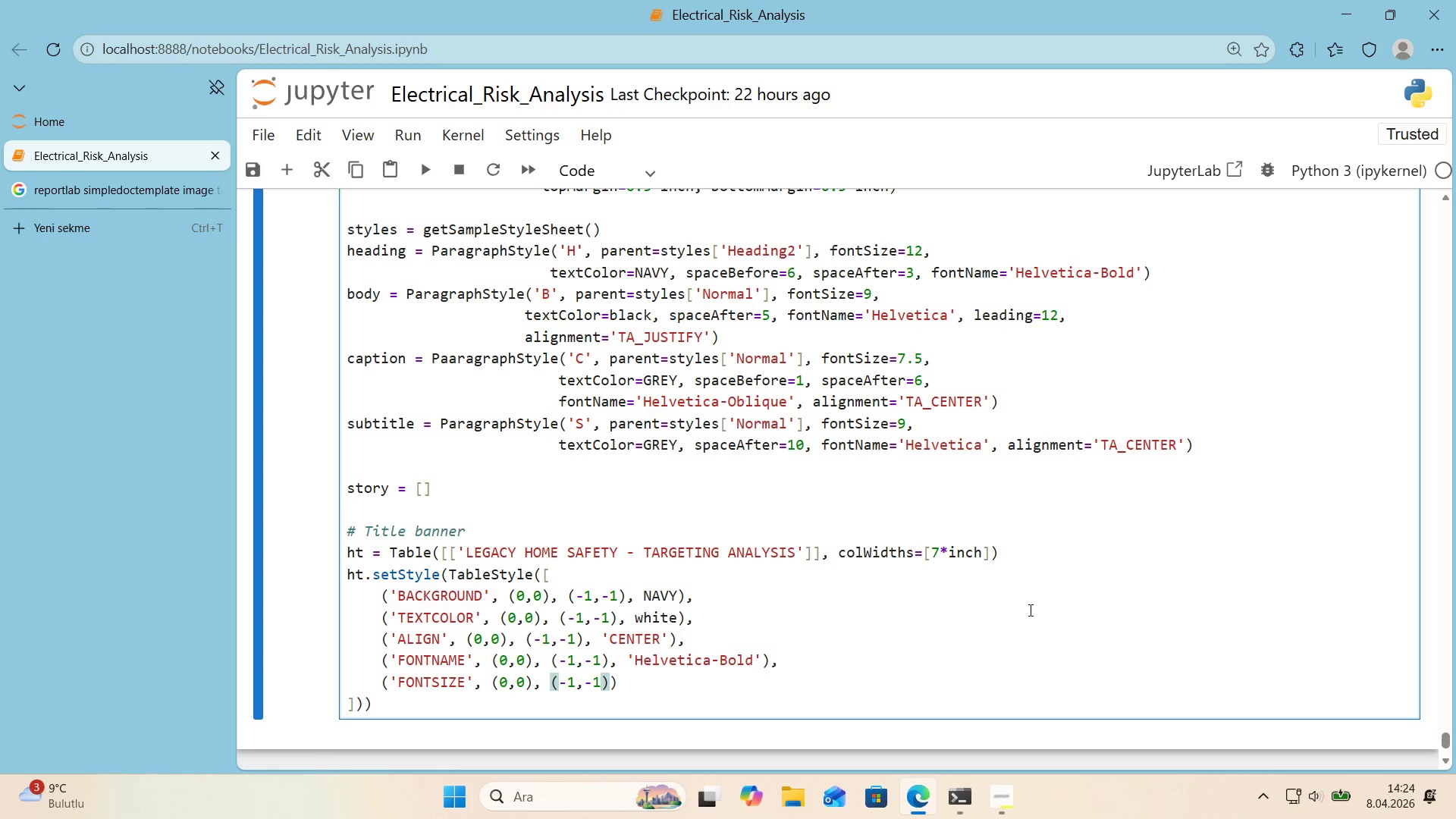 
key(Comma)
 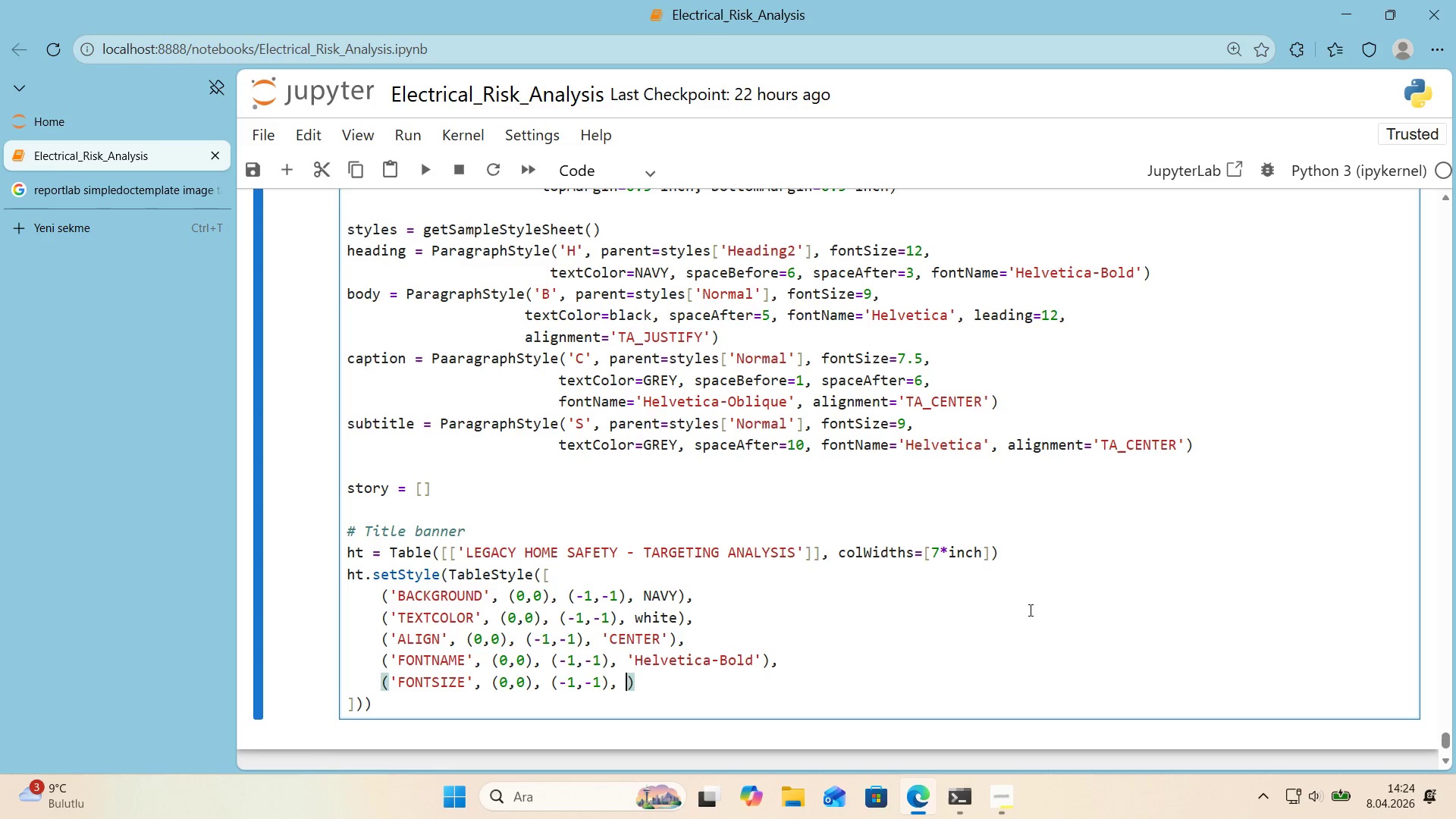 
key(Space)
 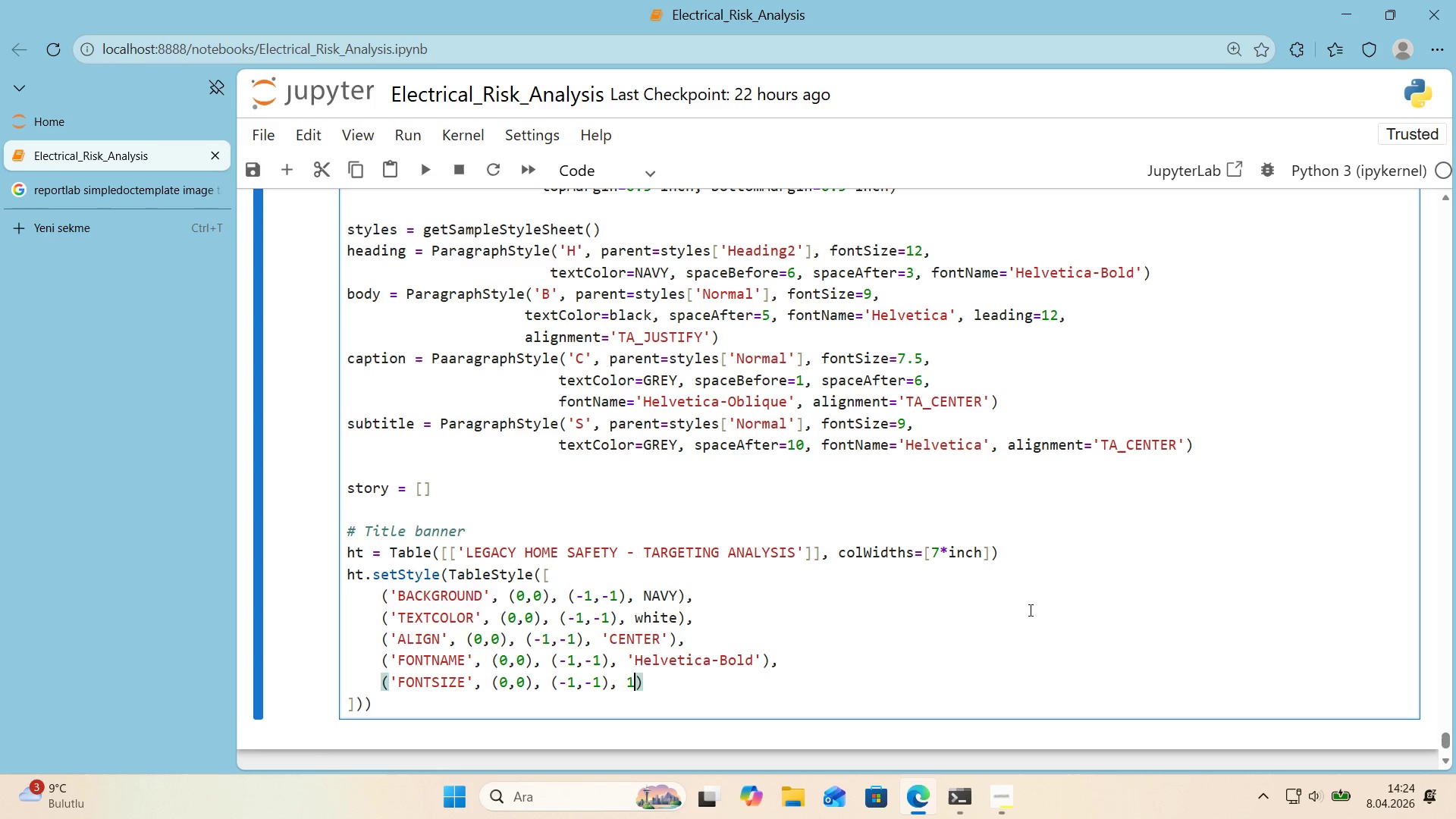 
key(Numpad1)
 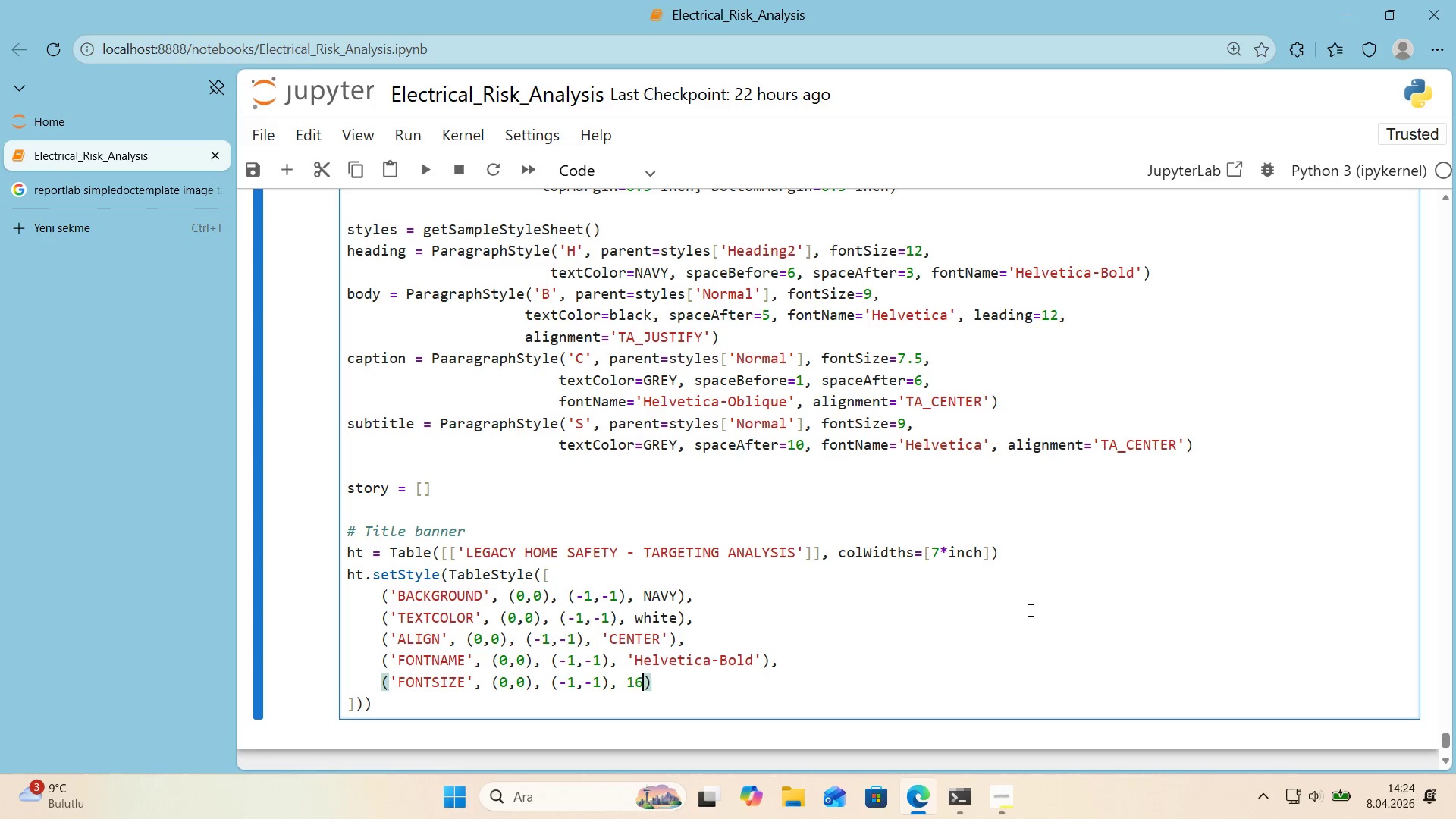 
key(Numpad6)
 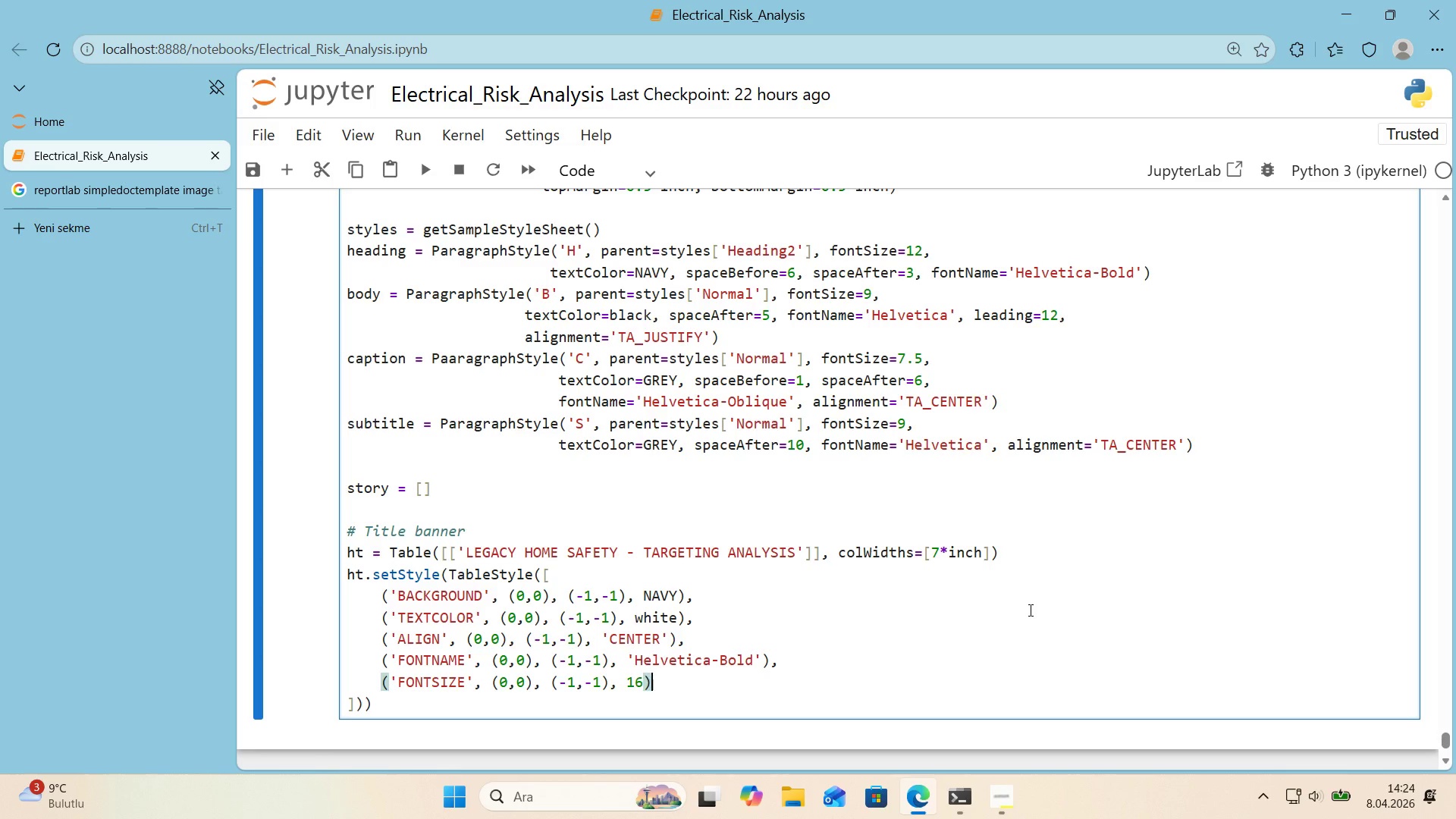 
key(ArrowRight)
 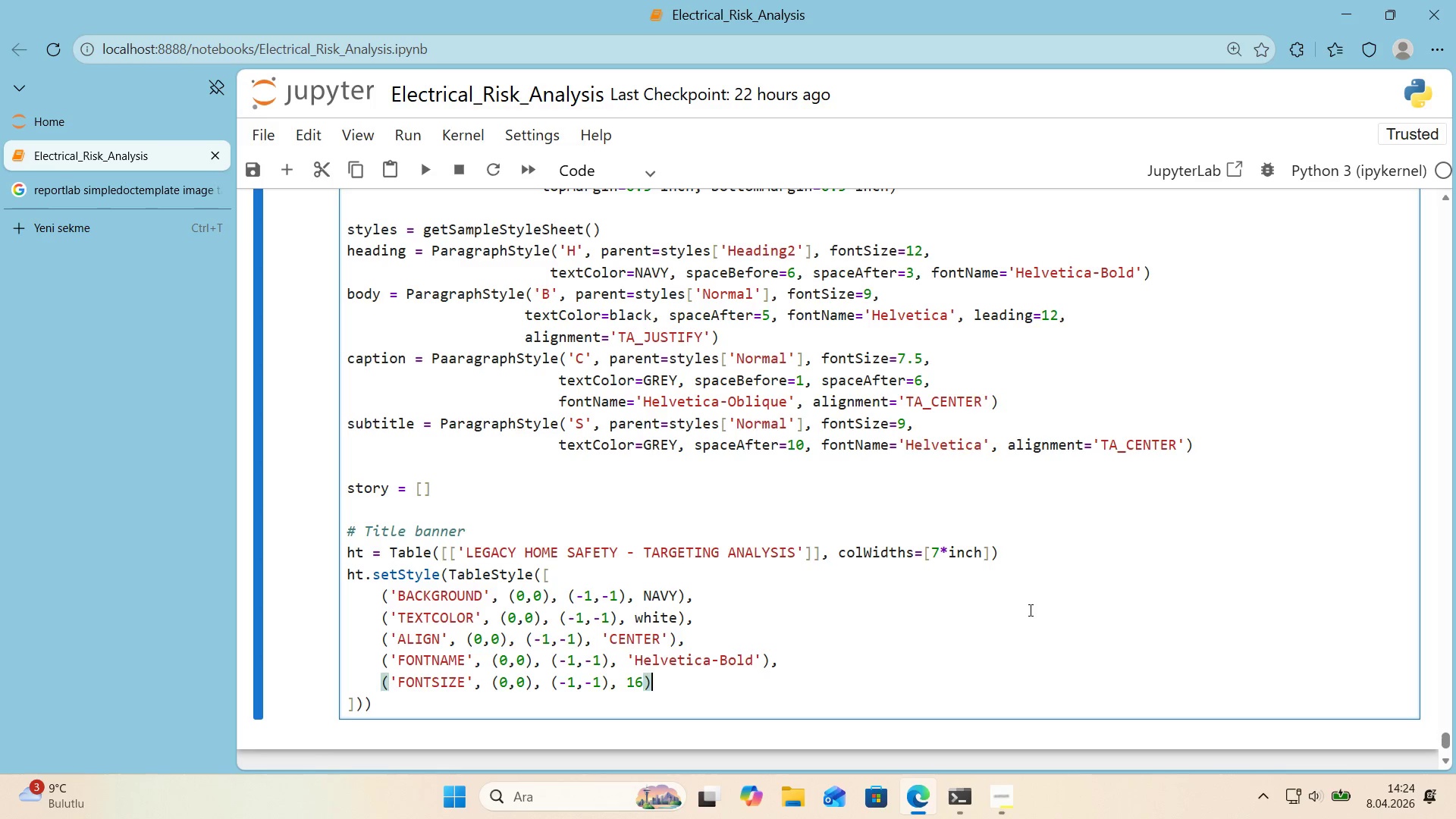 
key(Comma)
 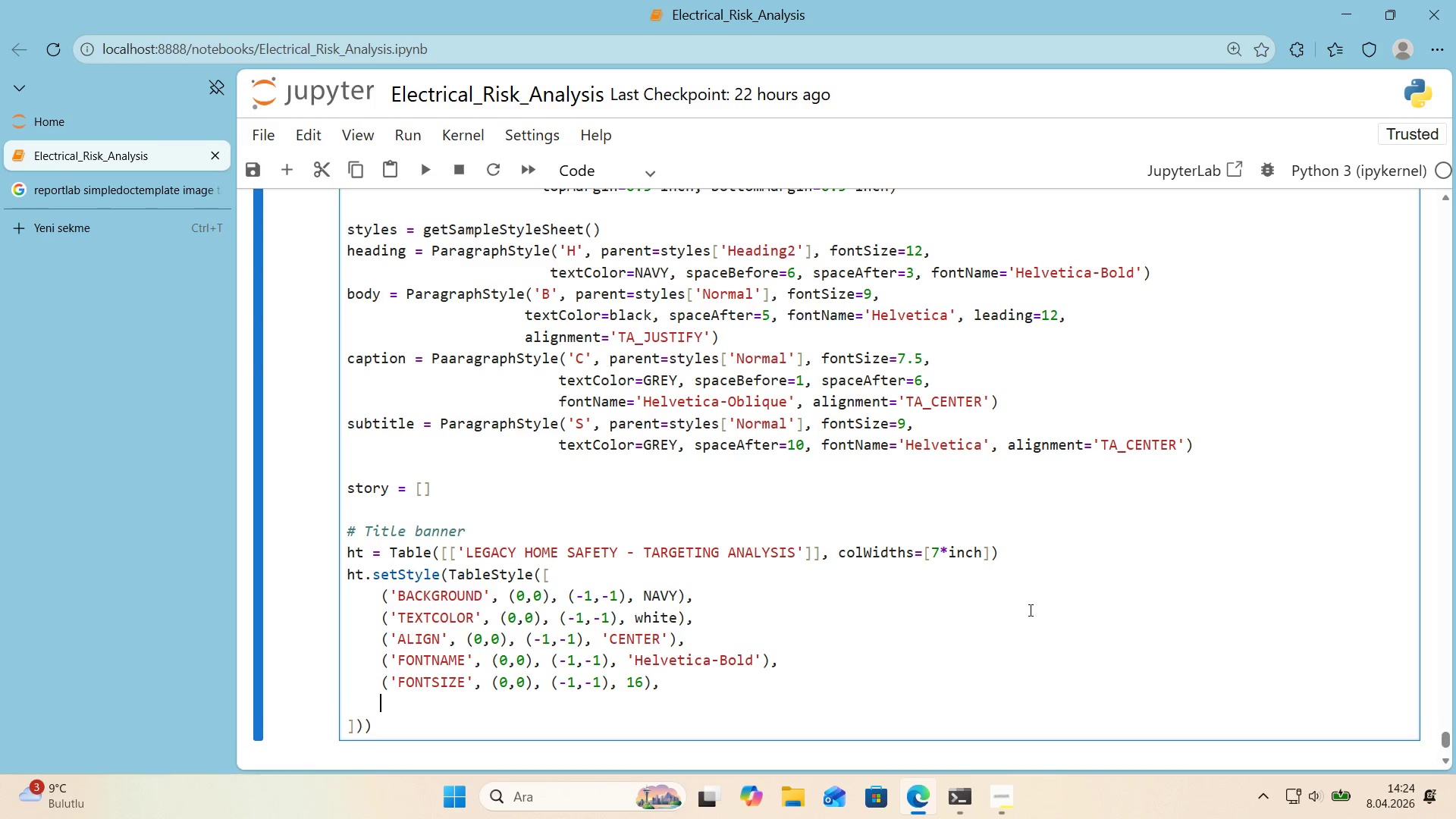 
key(Enter)
 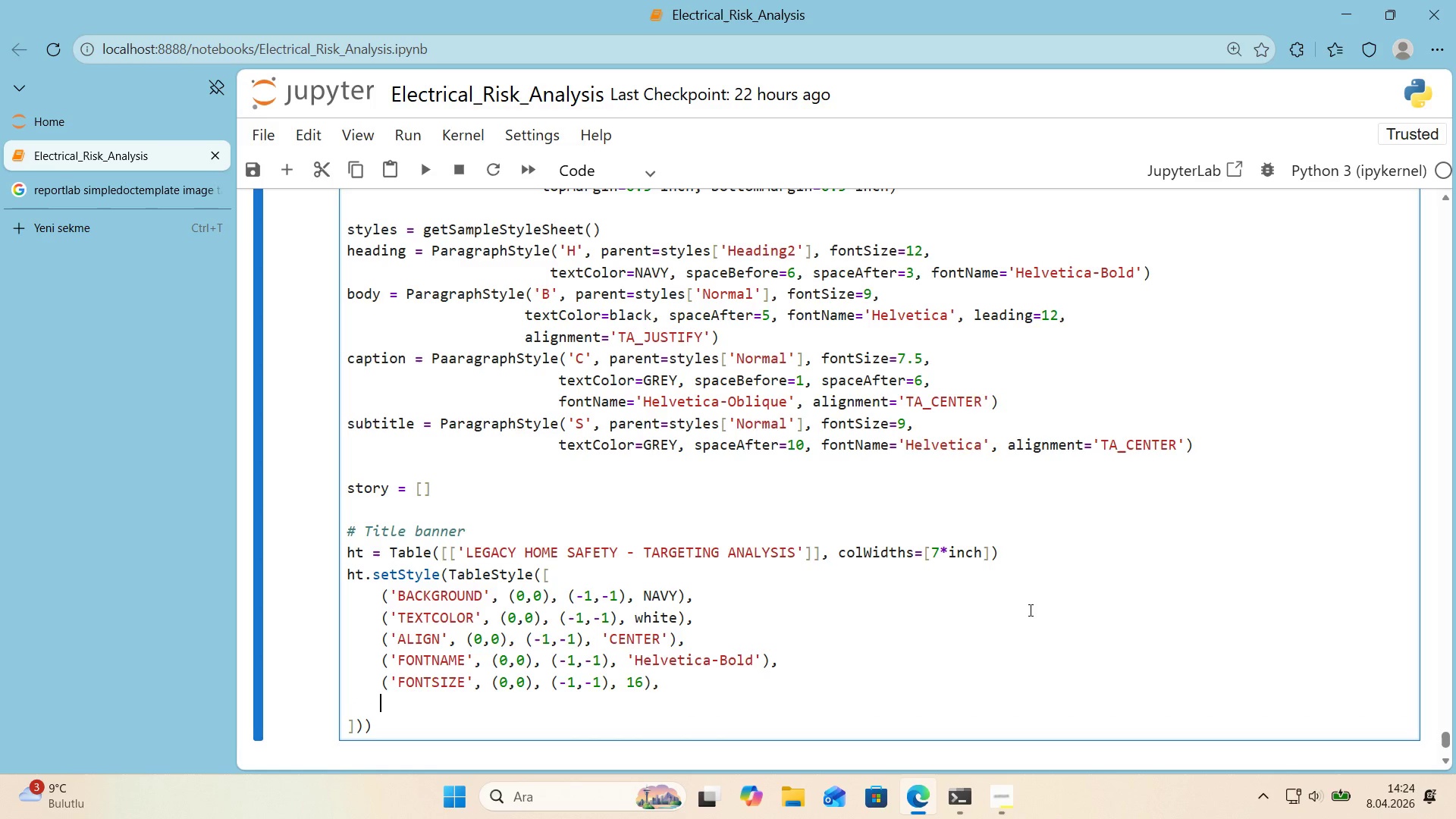 
type(*()
 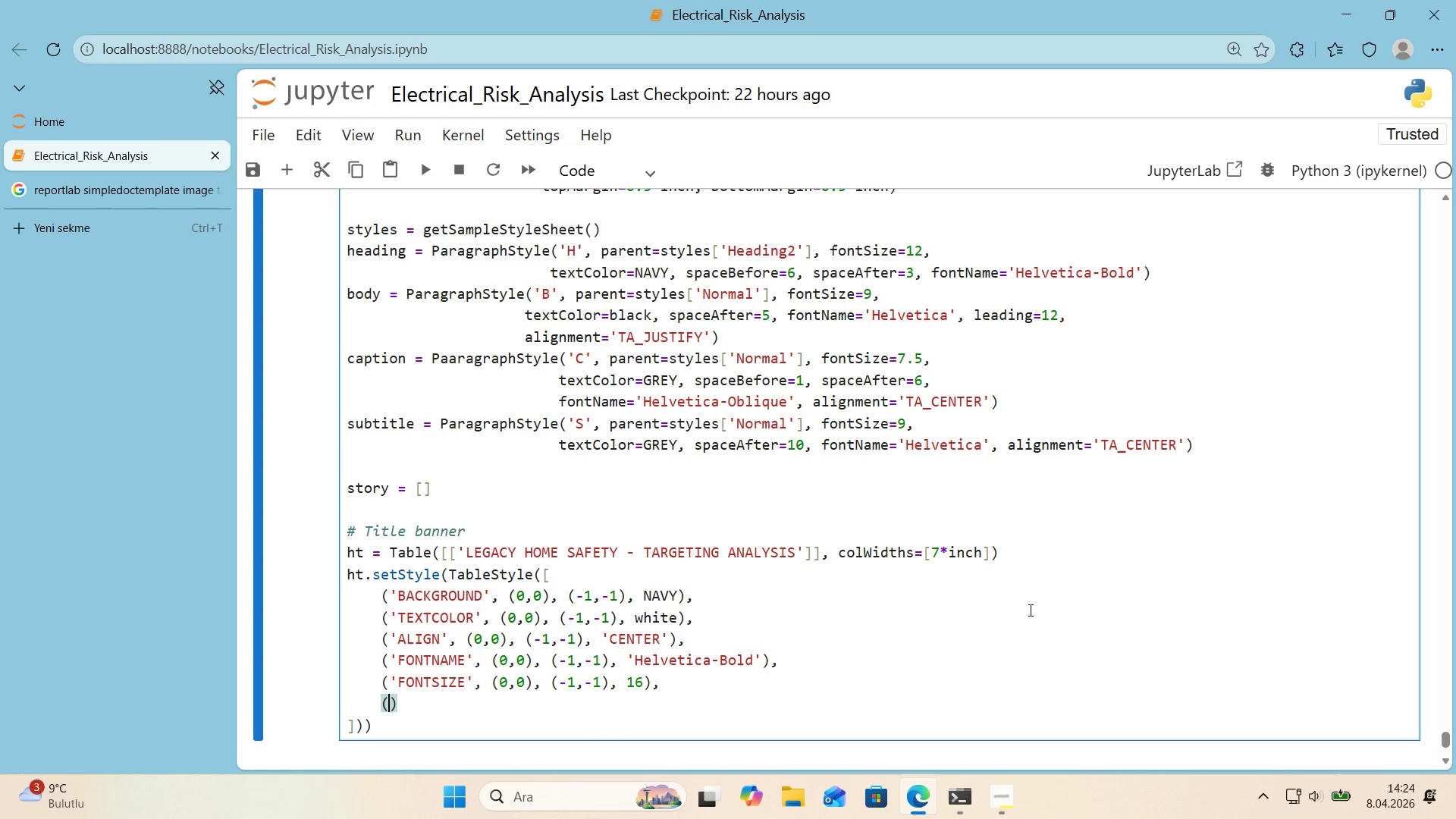 
key(ArrowLeft)
 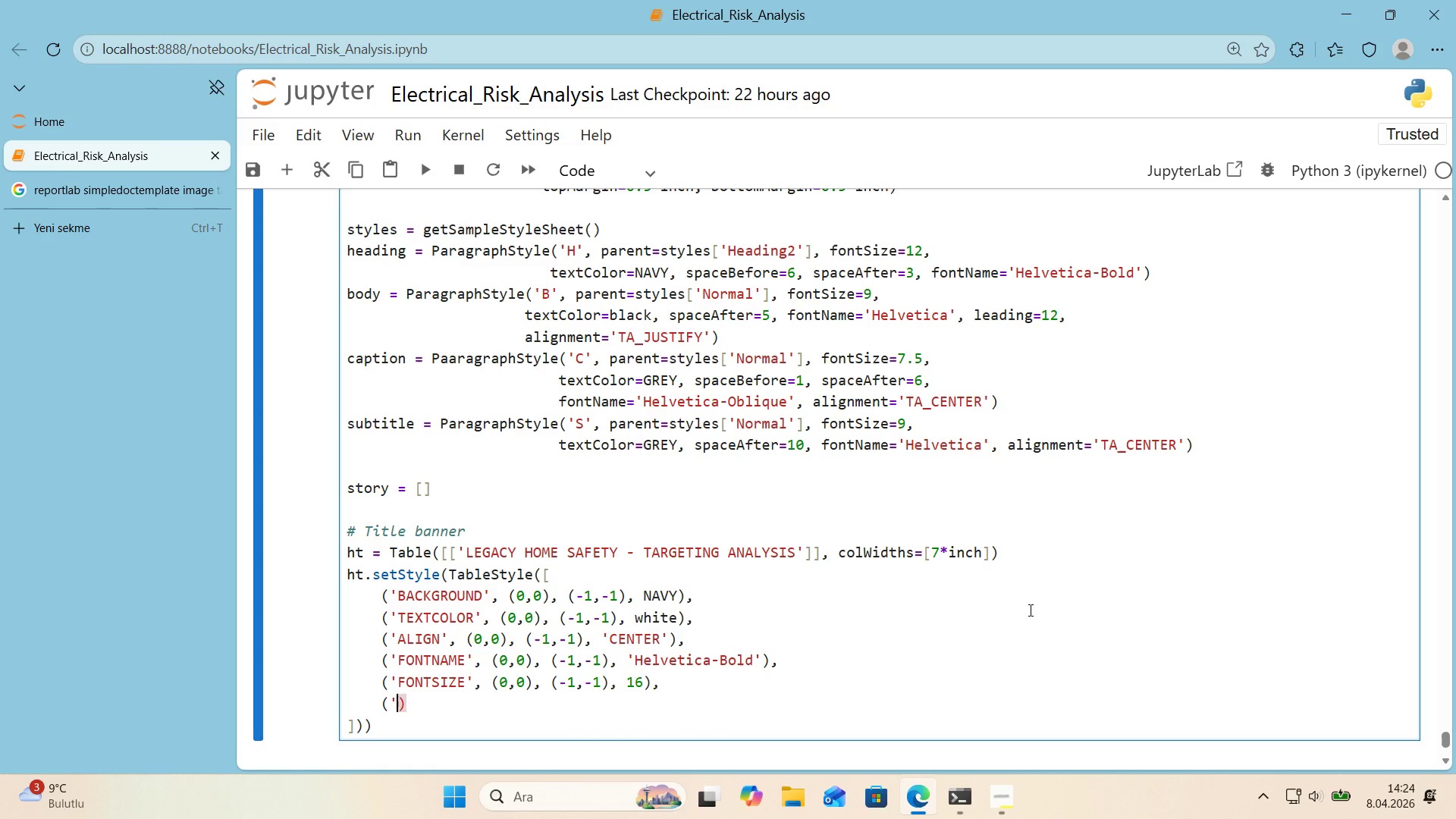 
type(@@)
 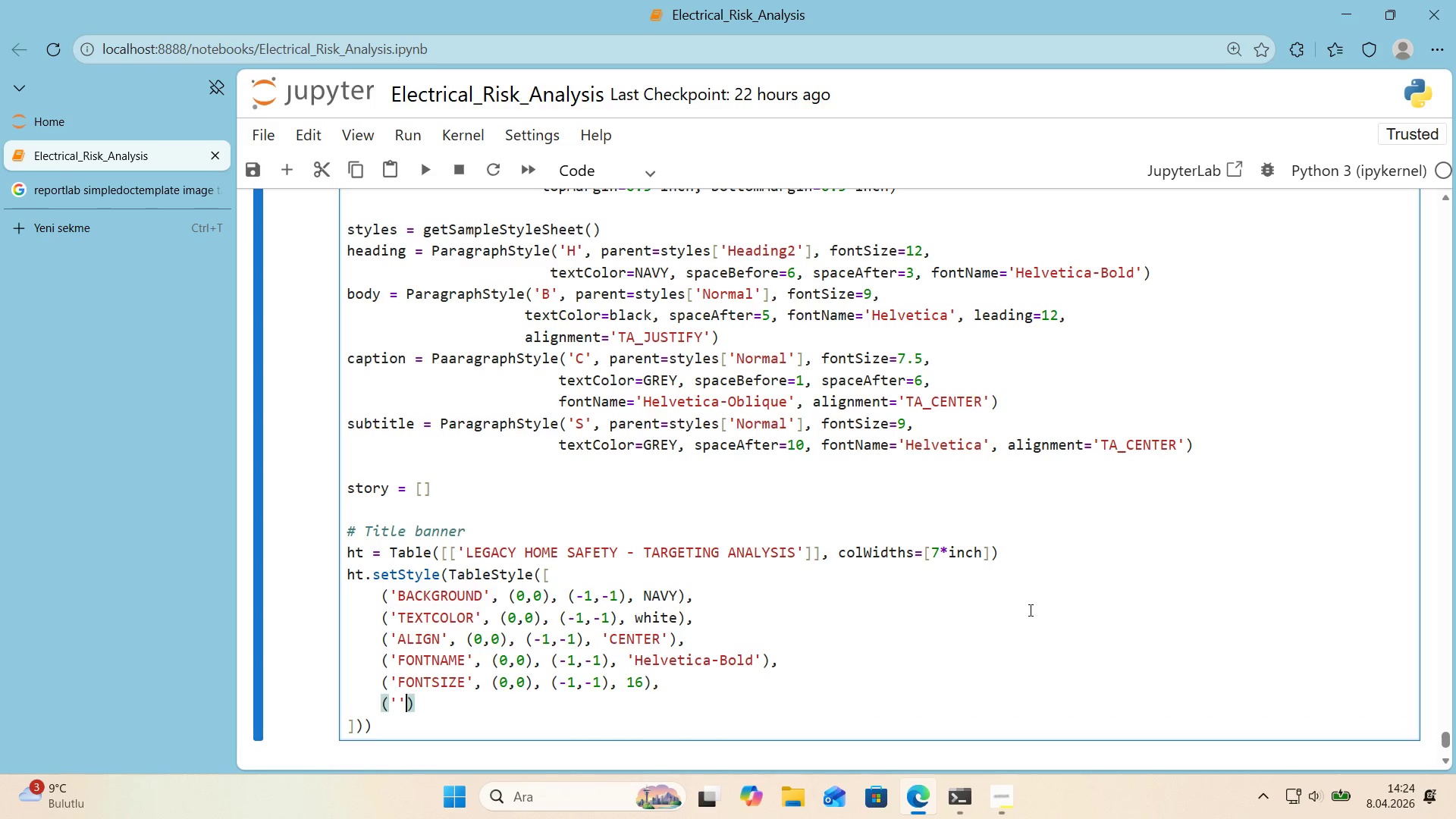 
key(ArrowLeft)
 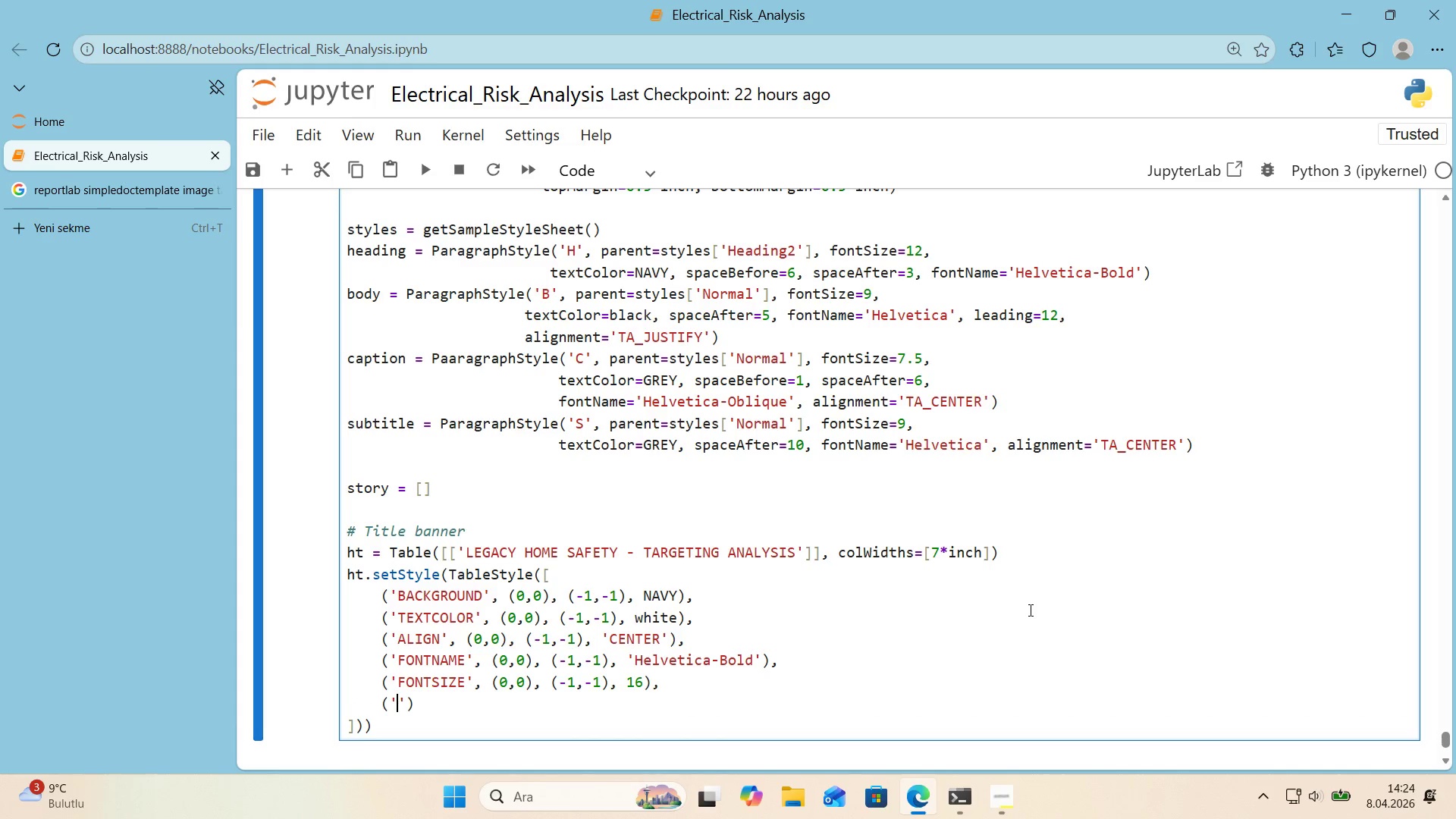 
type(TOPPADDING)
 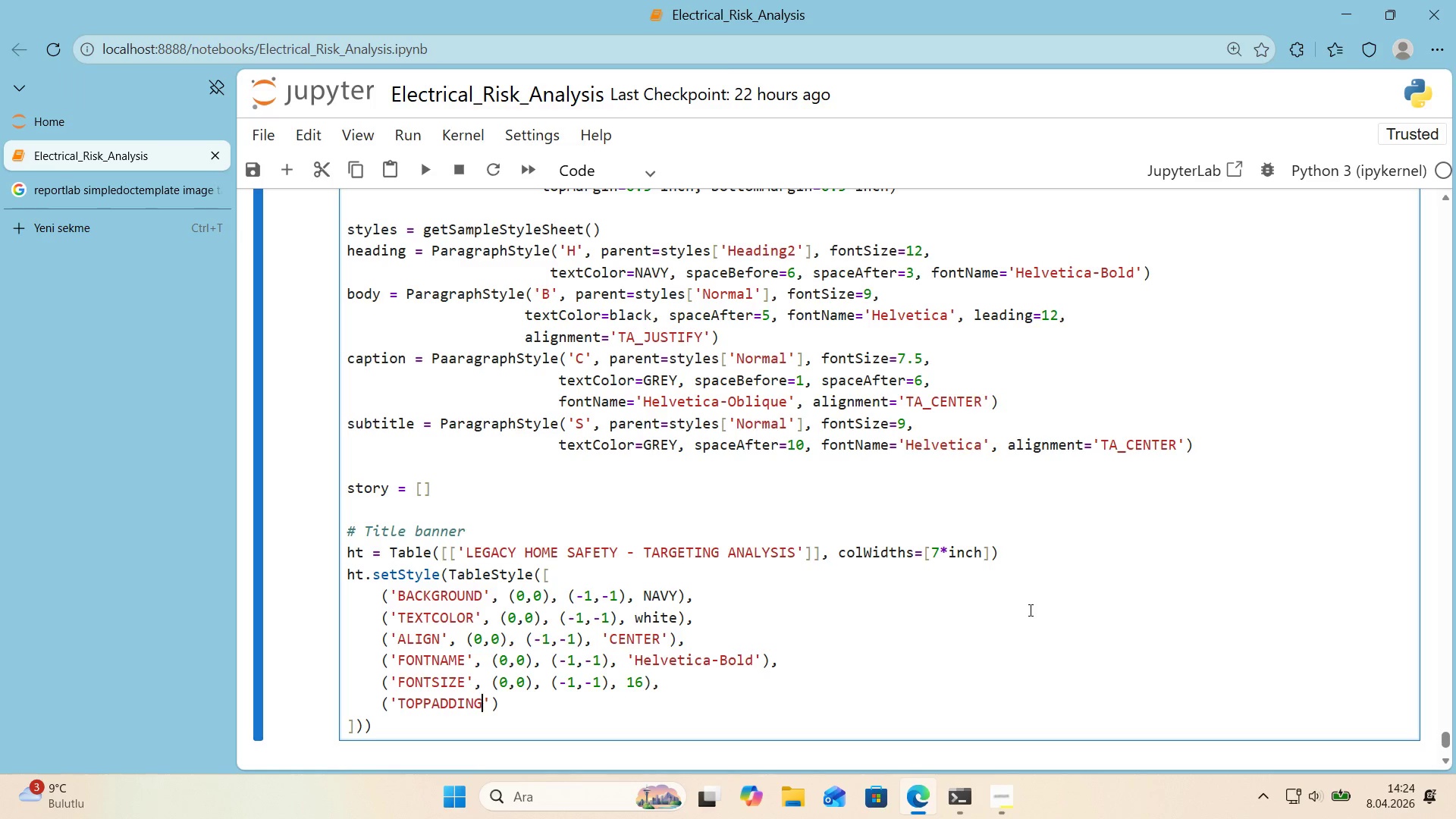 
key(ArrowRight)
 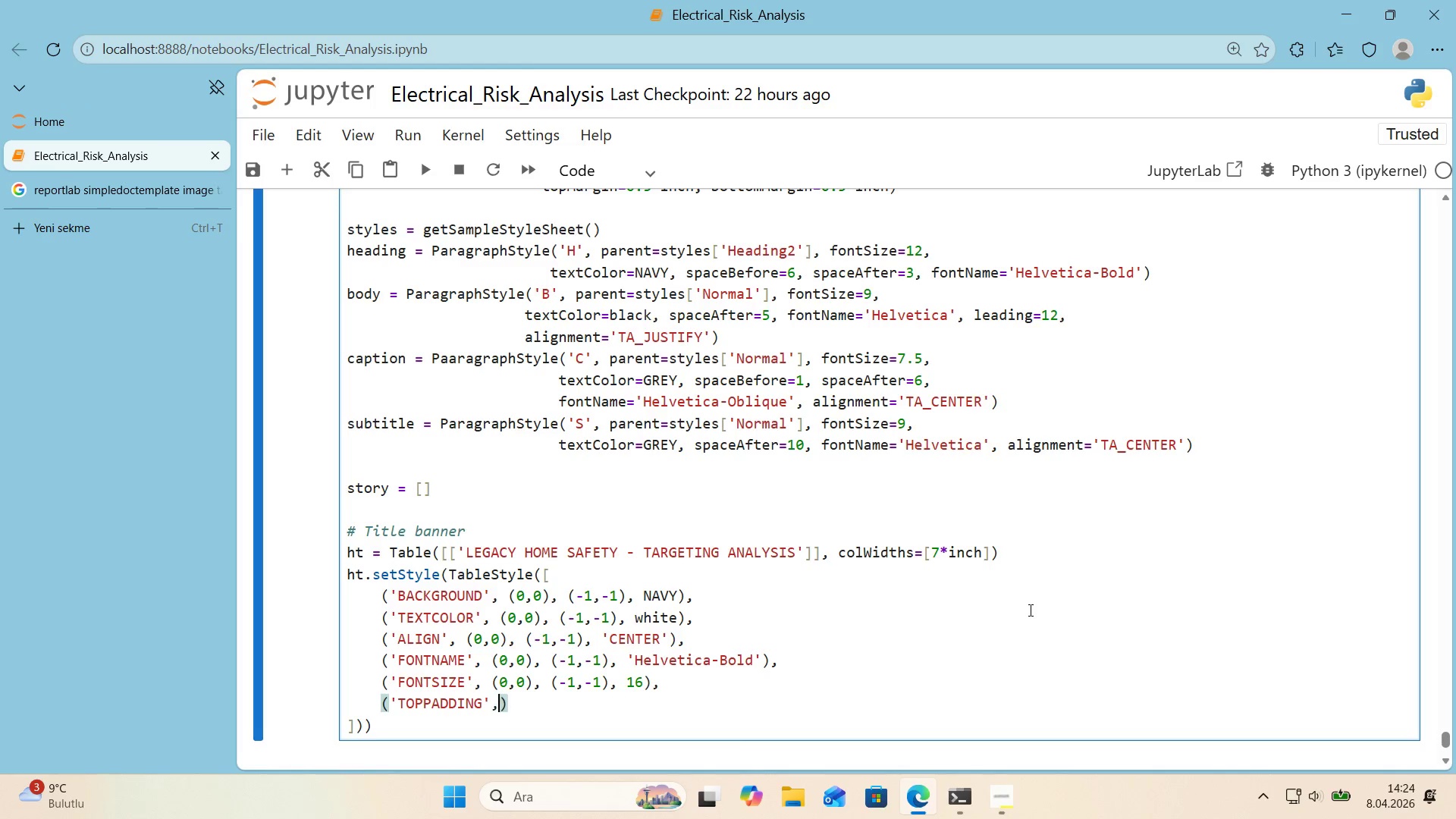 
type(, *()
 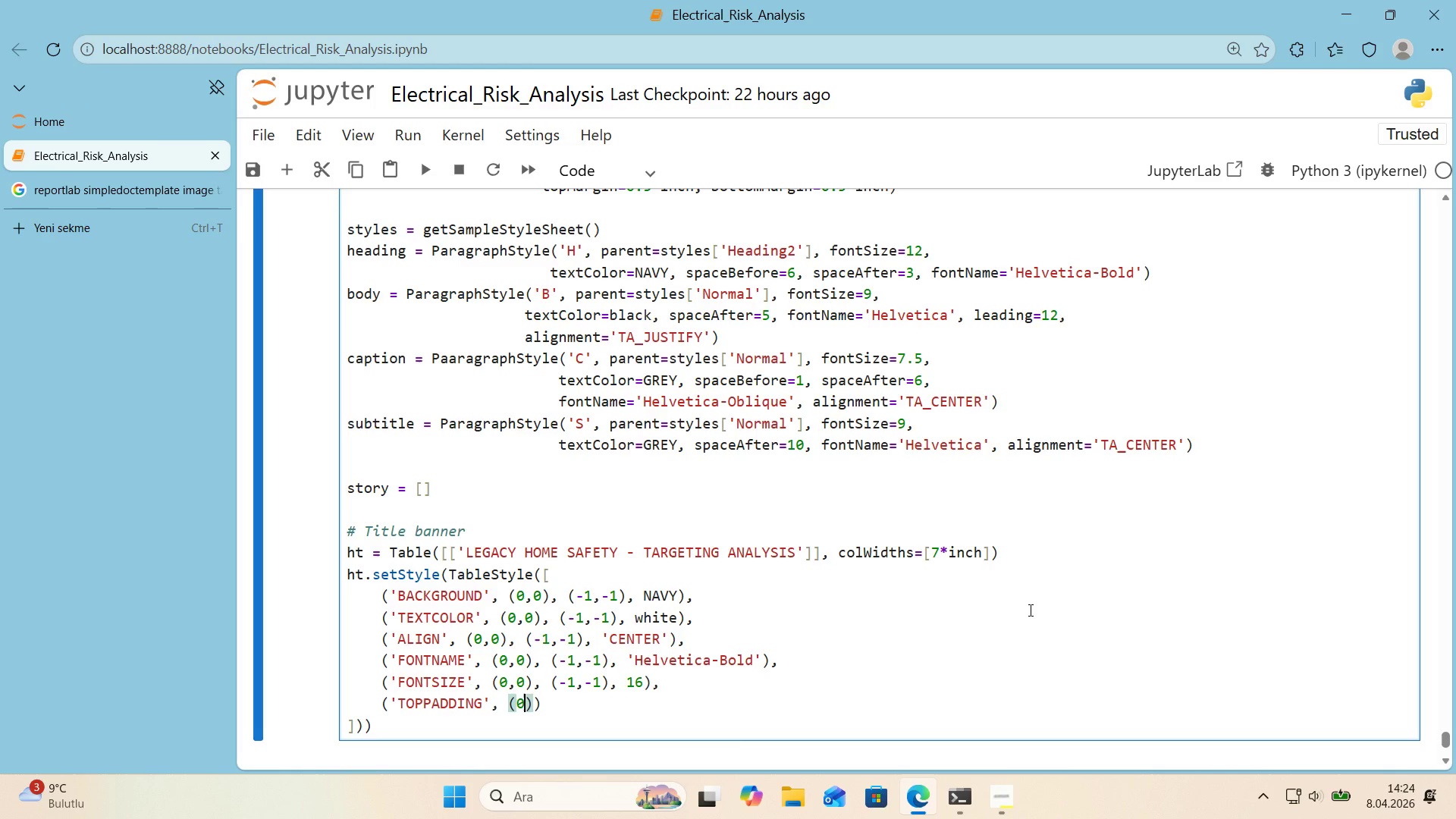 
 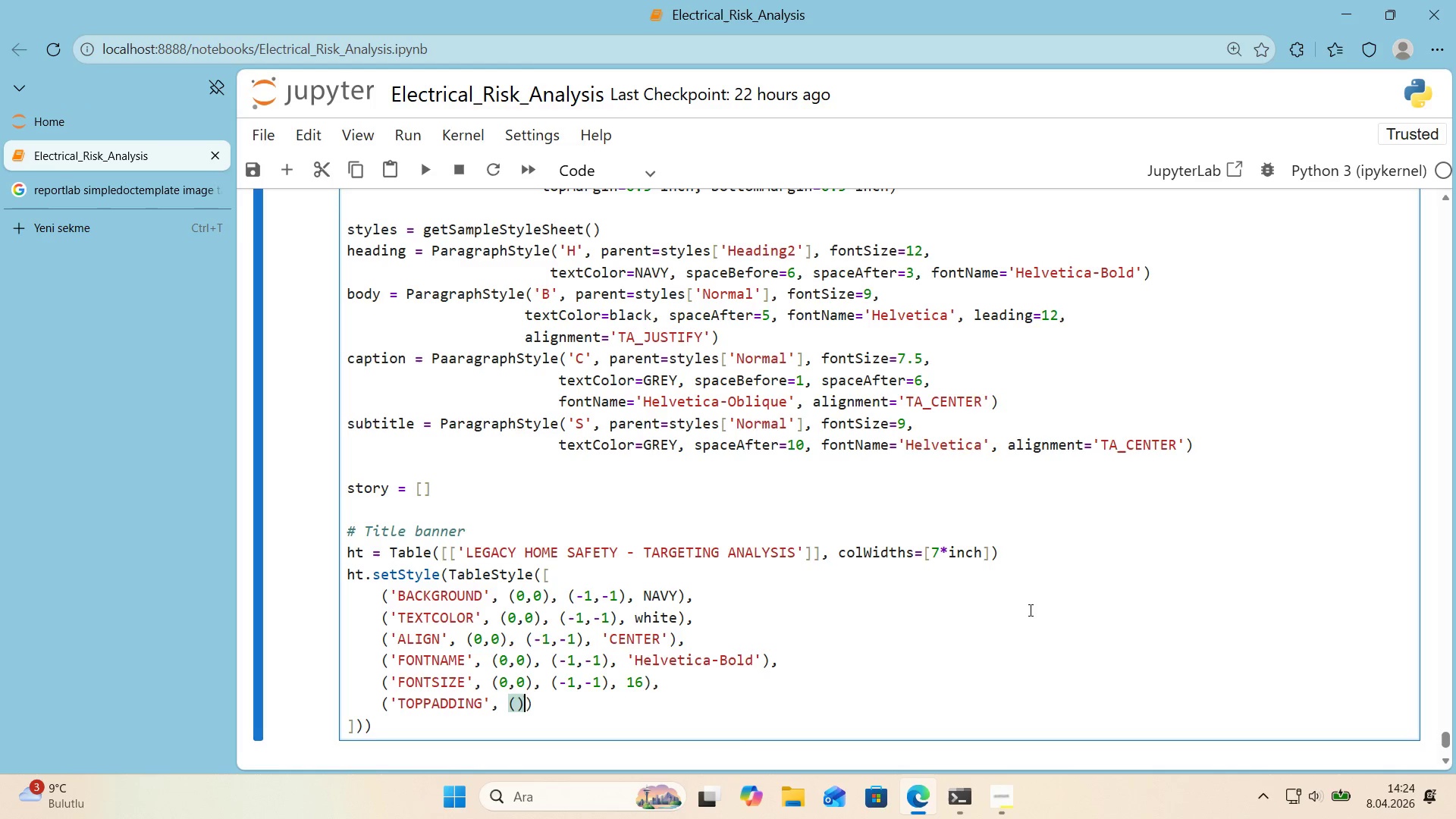 
key(ArrowLeft)
 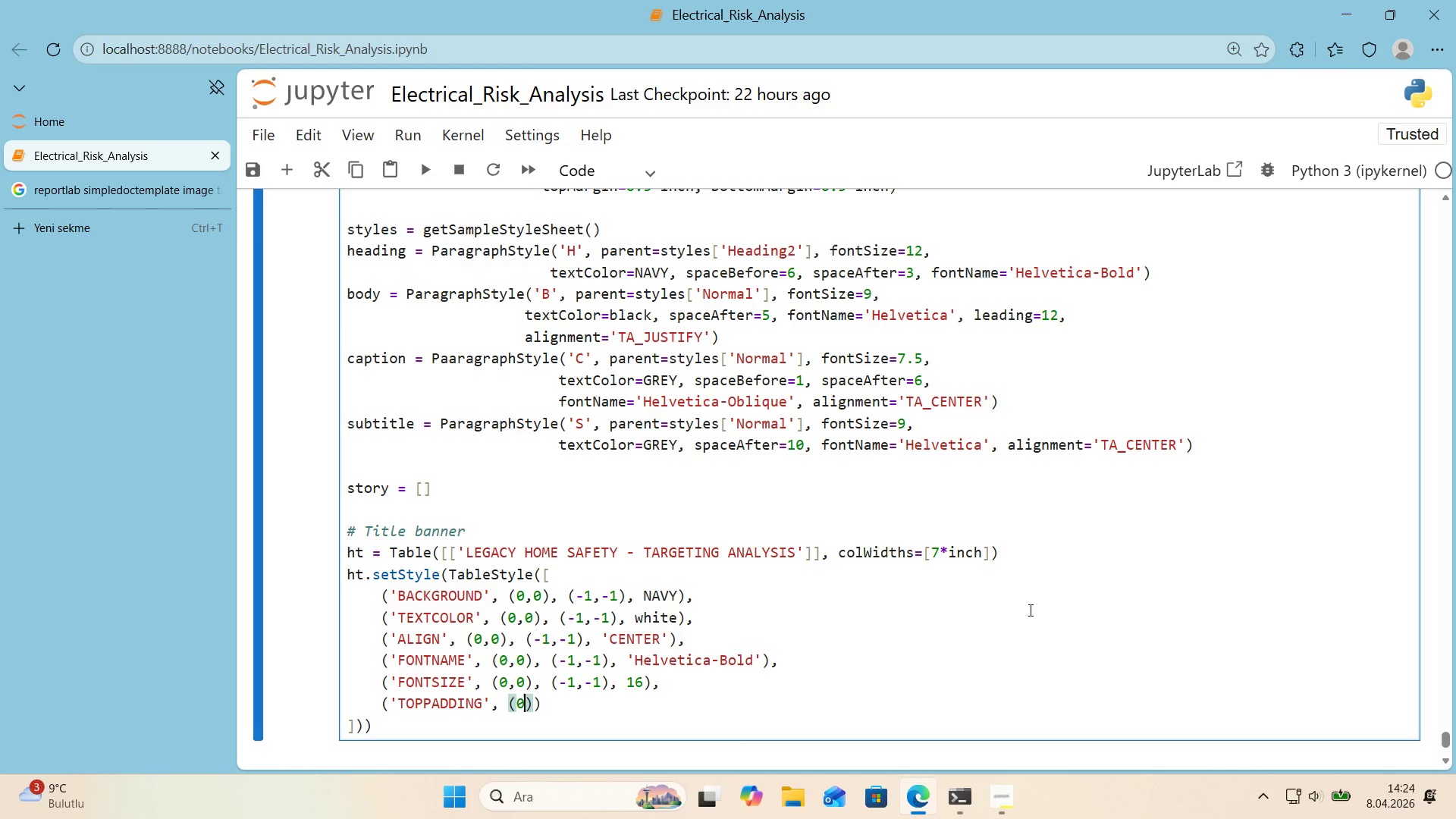 
key(Numpad0)
 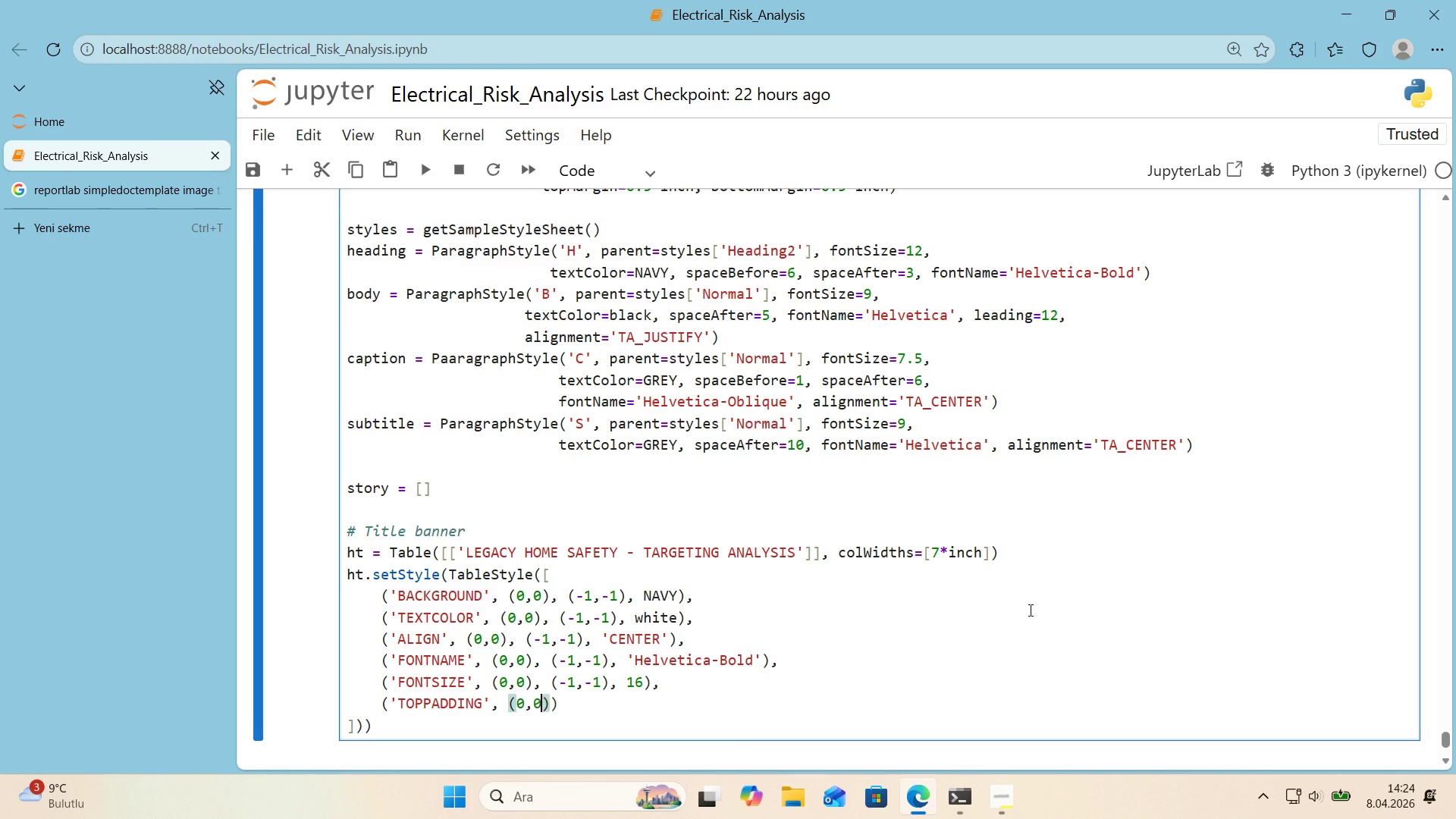 
key(Comma)
 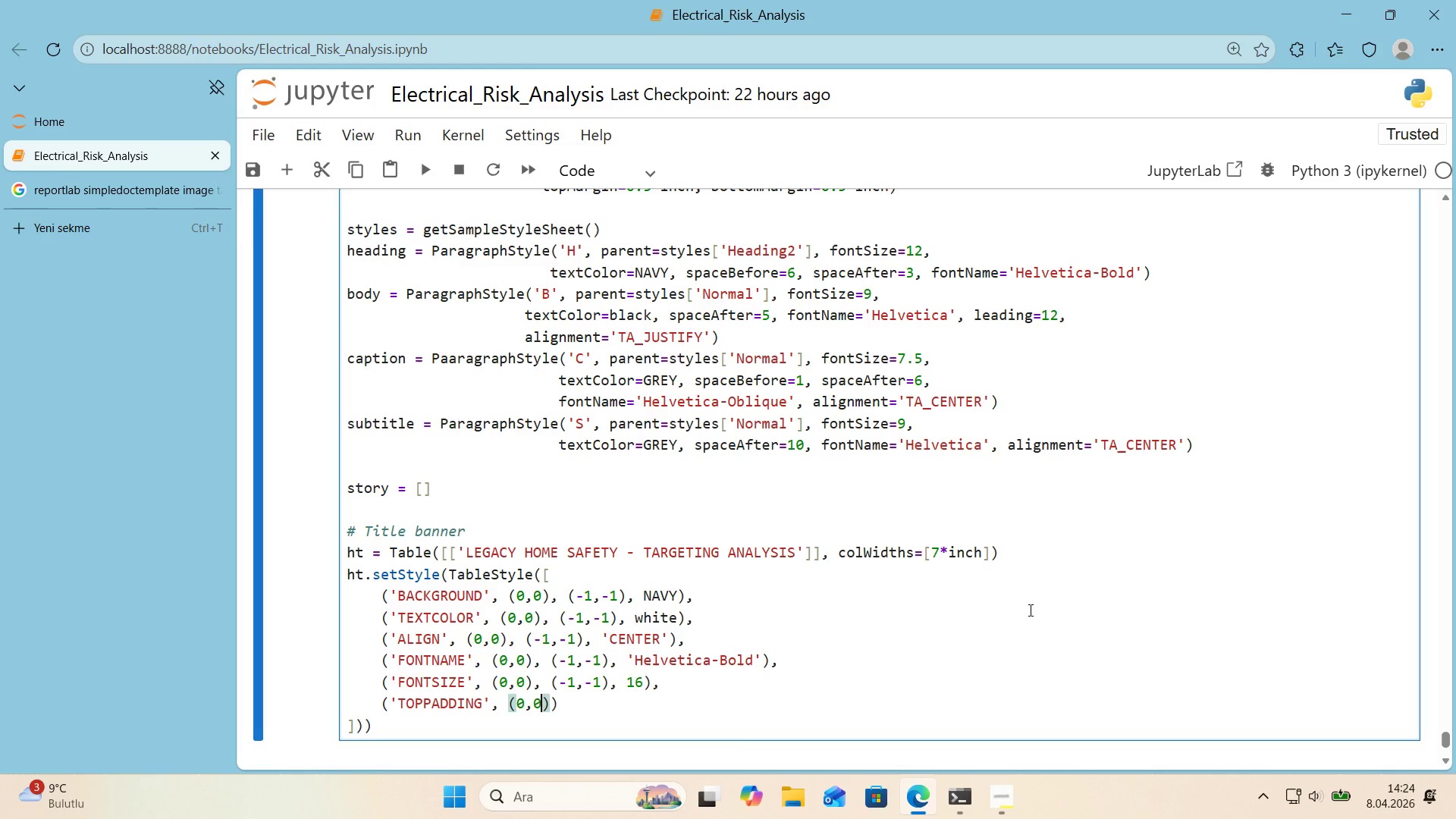 
key(Numpad0)
 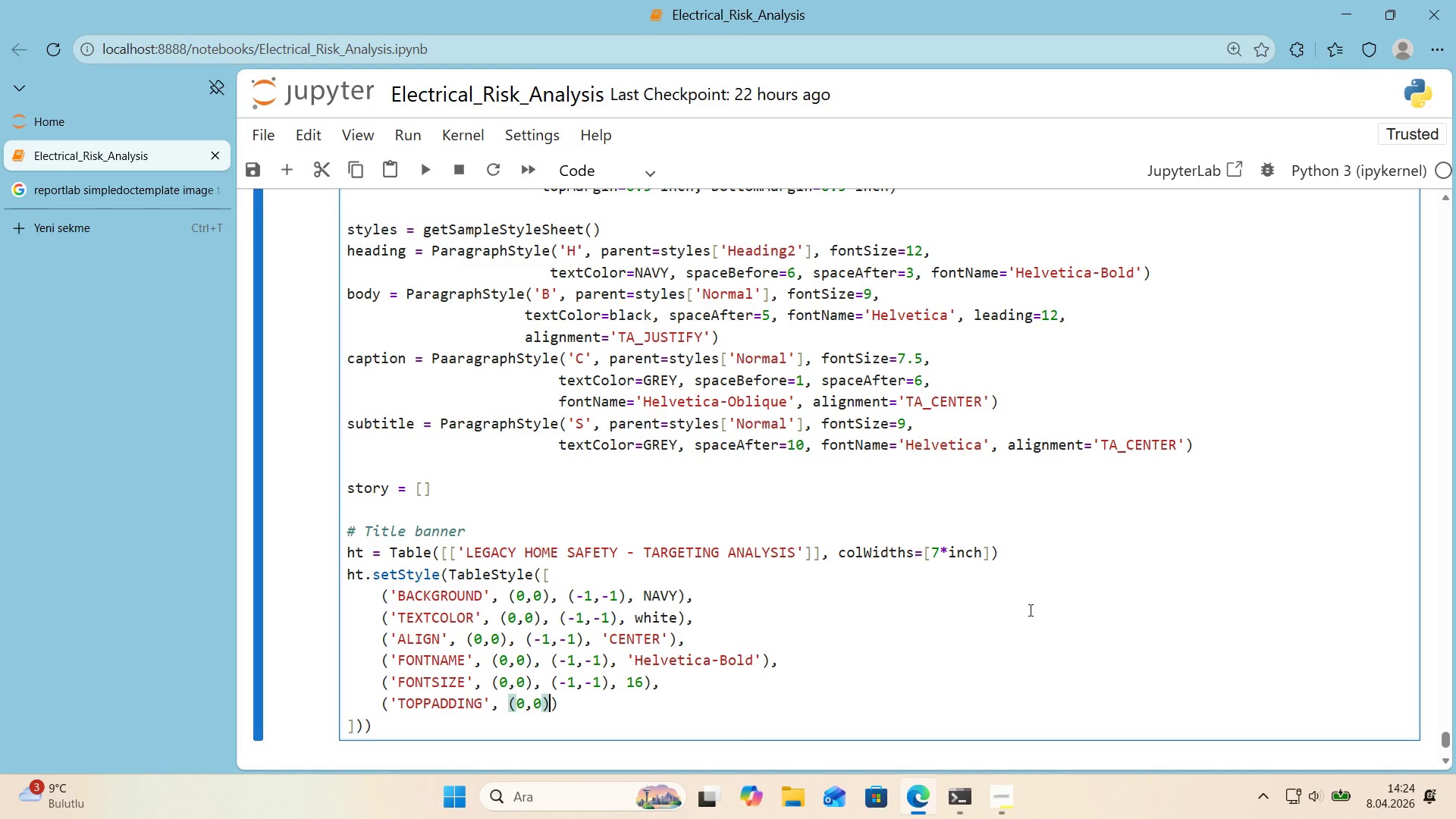 
key(ArrowRight)
 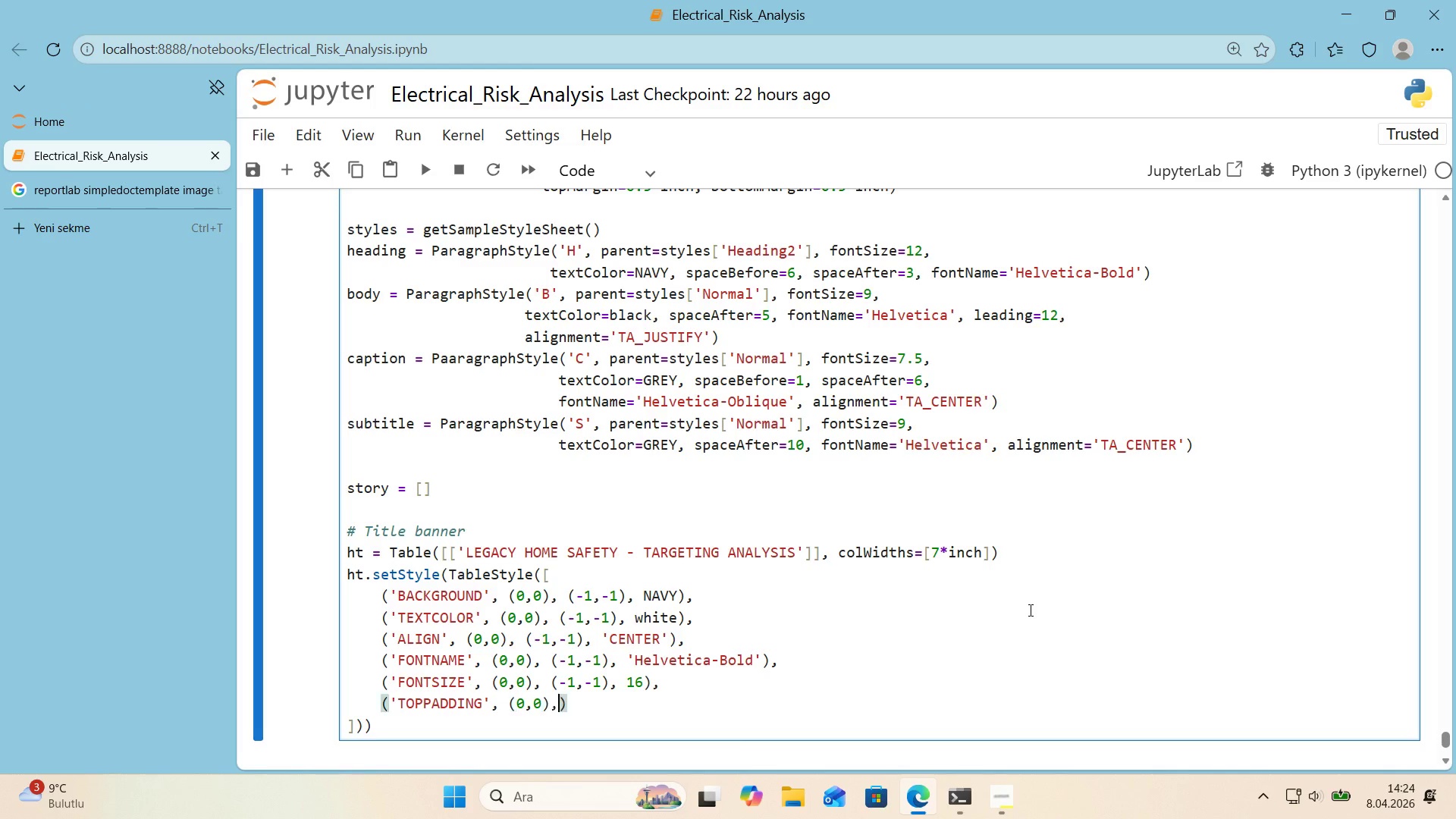 
type(, *()
 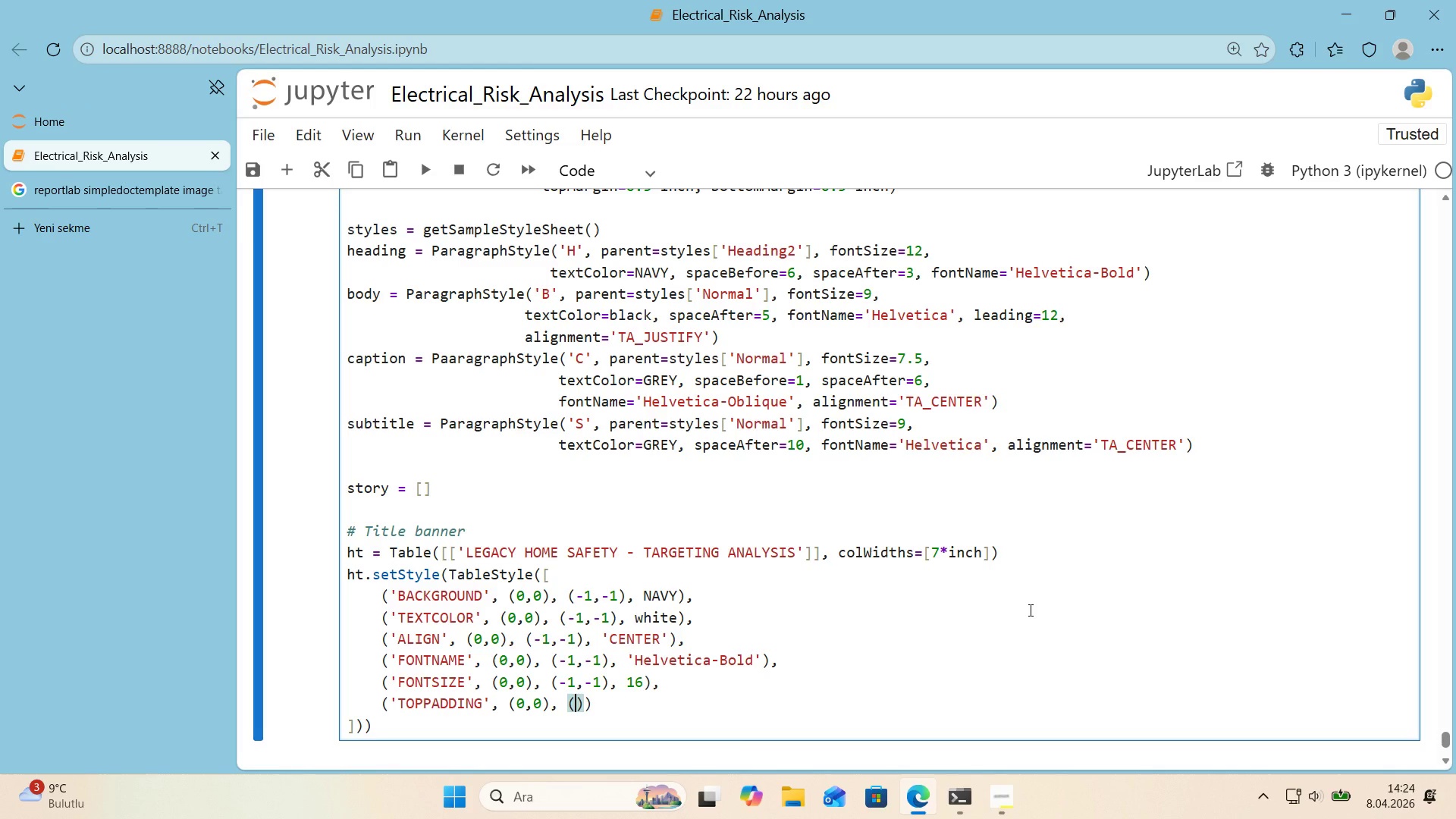 
 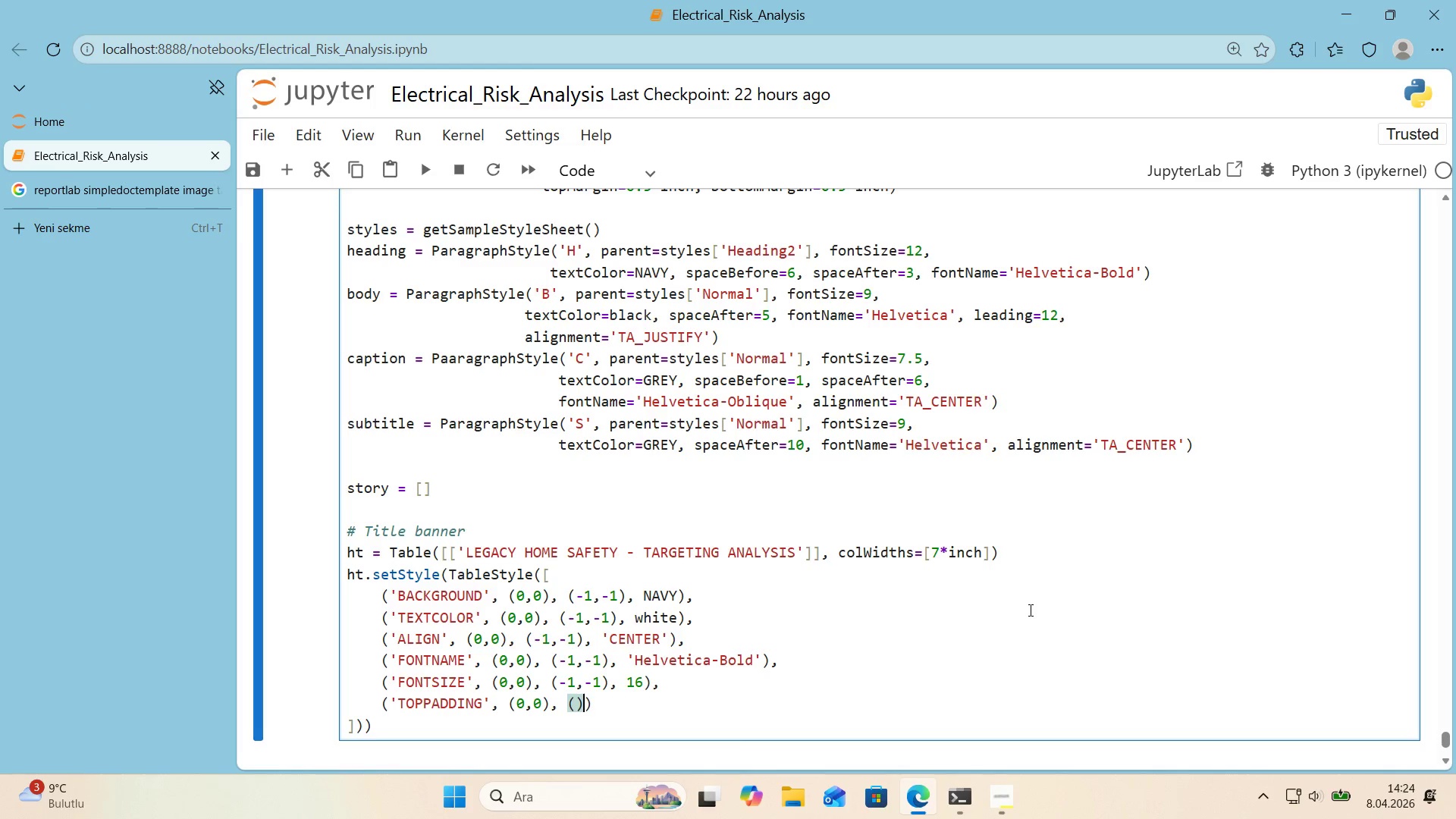 
key(ArrowLeft)
 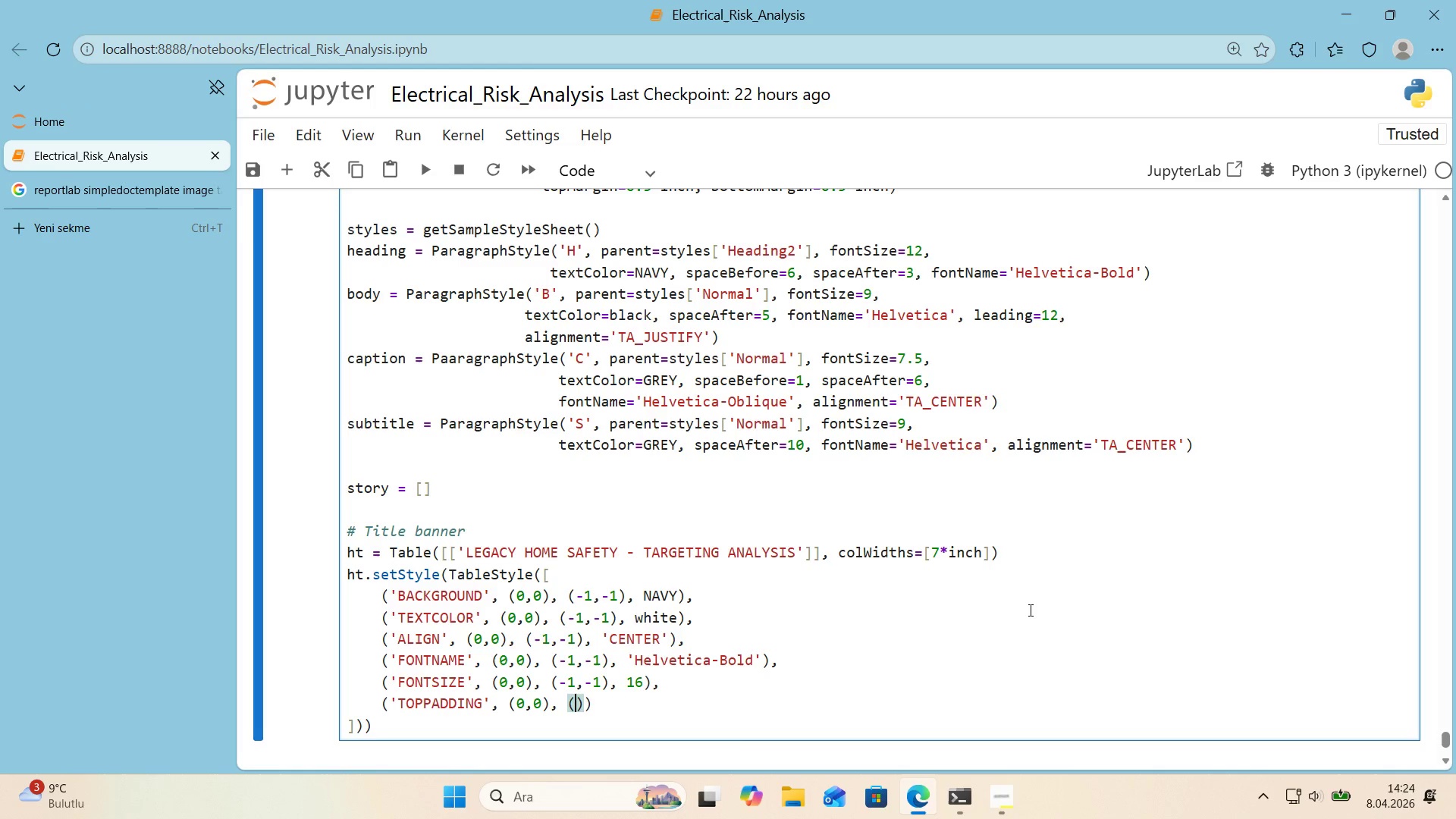 
key(NumpadSubtract)
 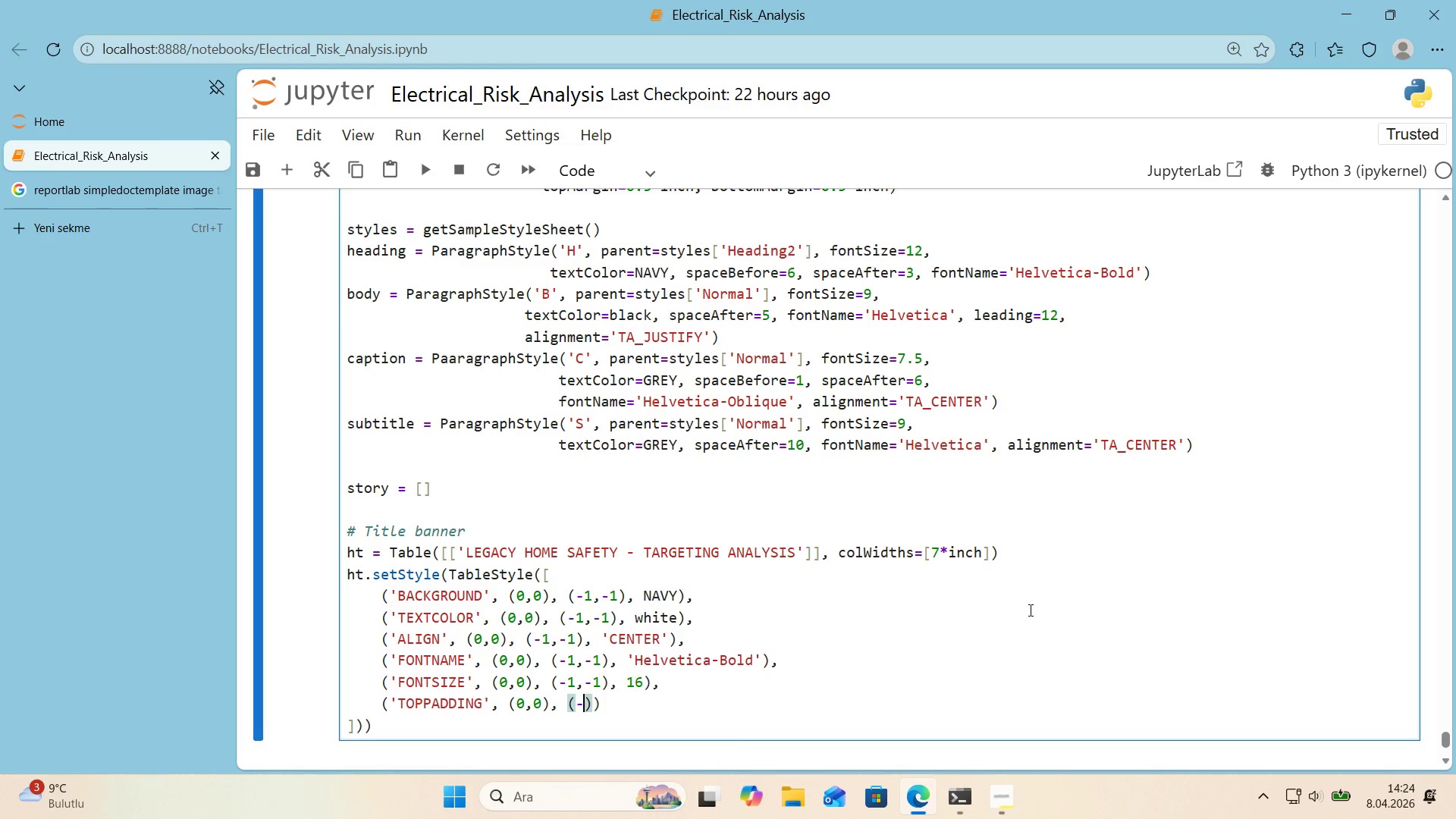 
key(Numpad1)
 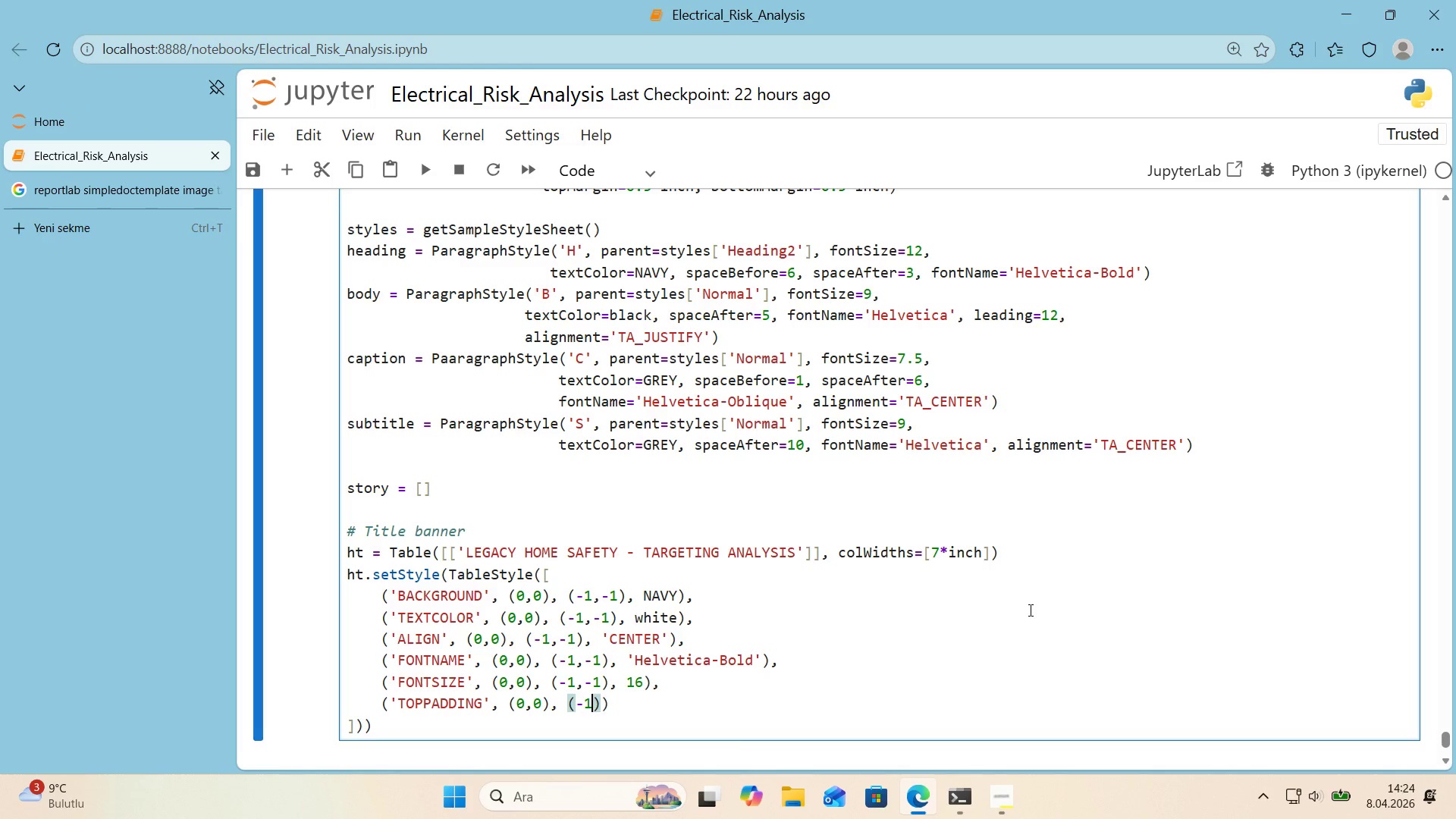 
key(Comma)
 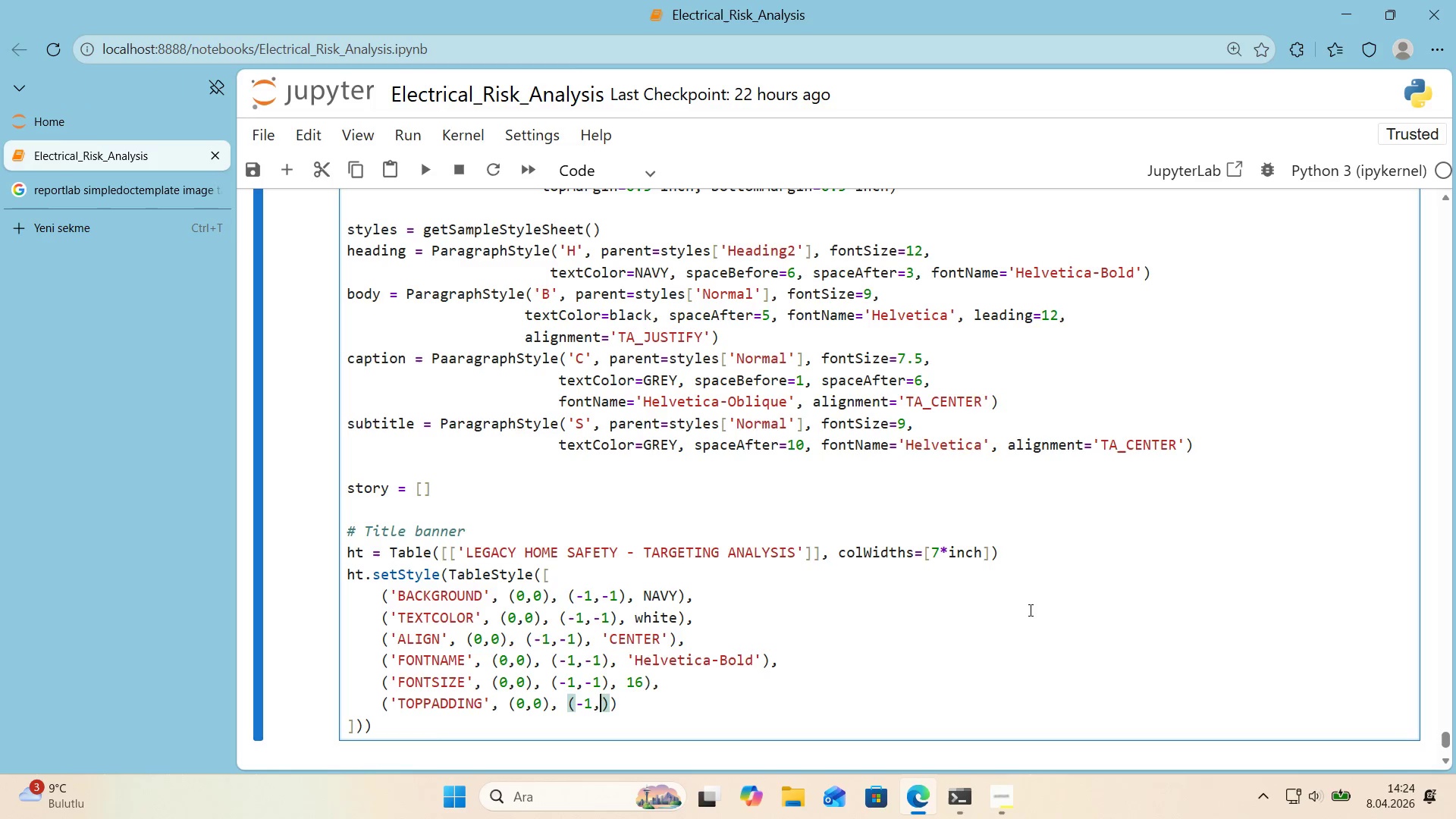 
key(NumpadSubtract)
 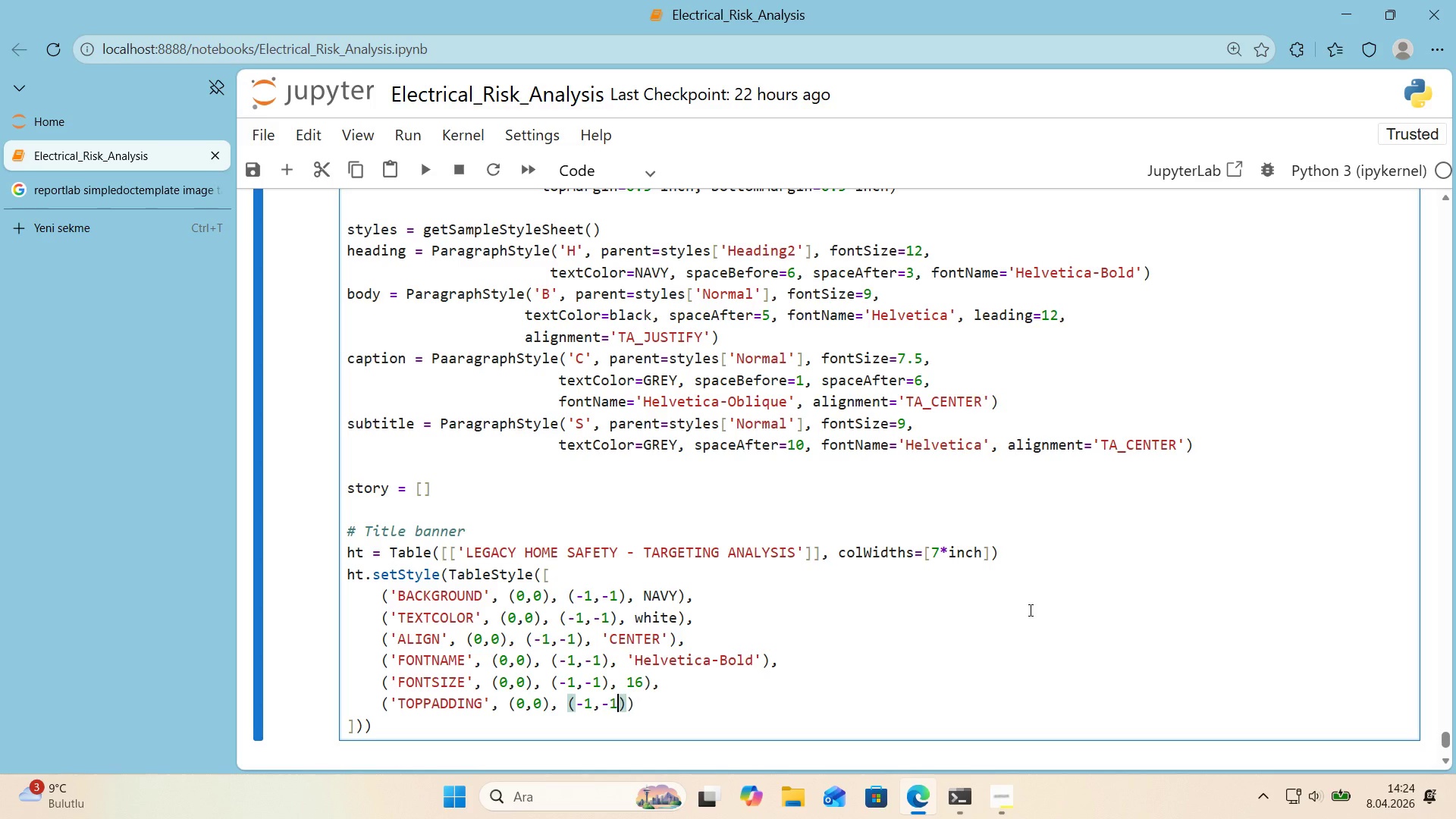 
key(Numpad1)
 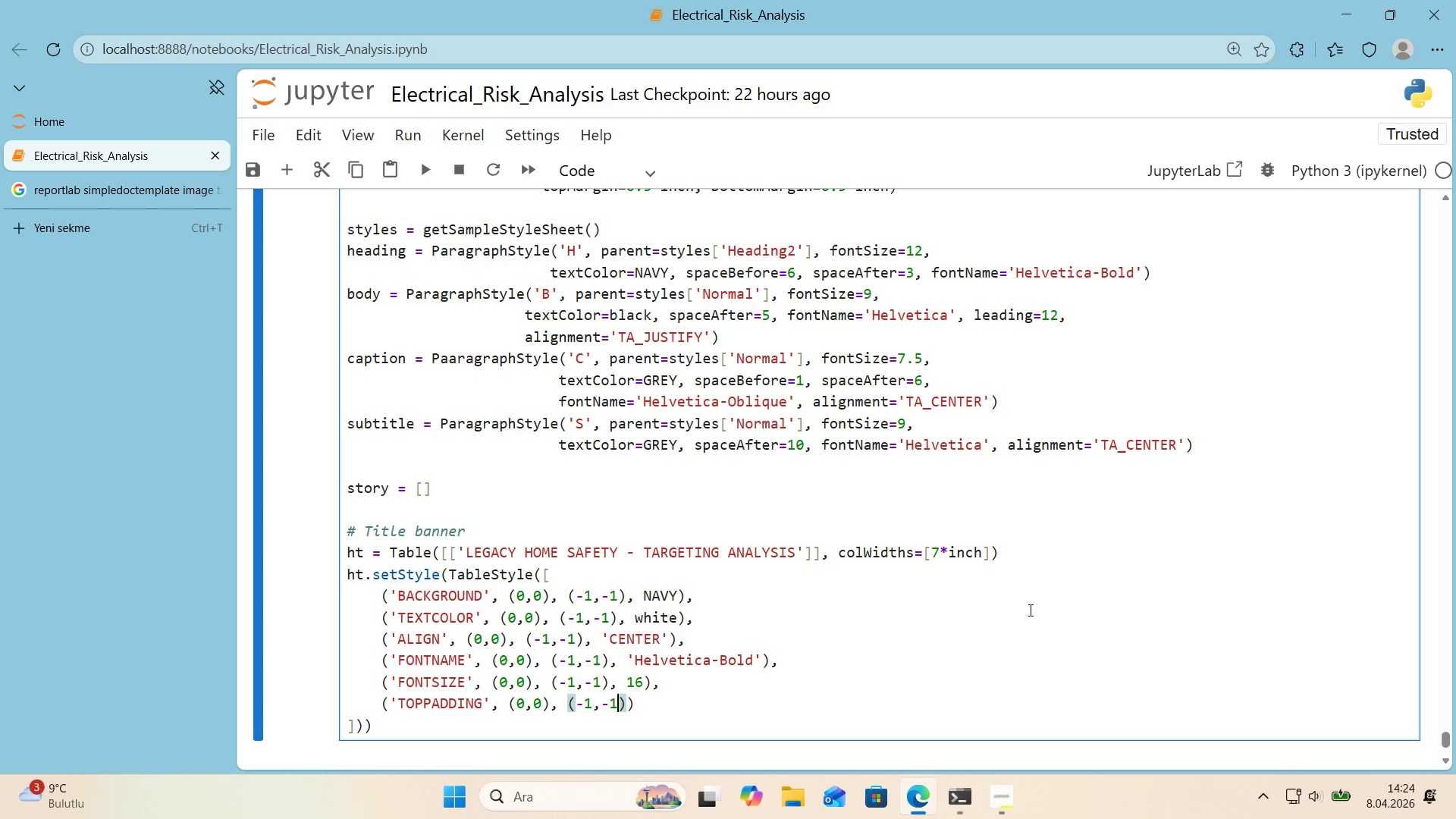 
key(ArrowRight)
 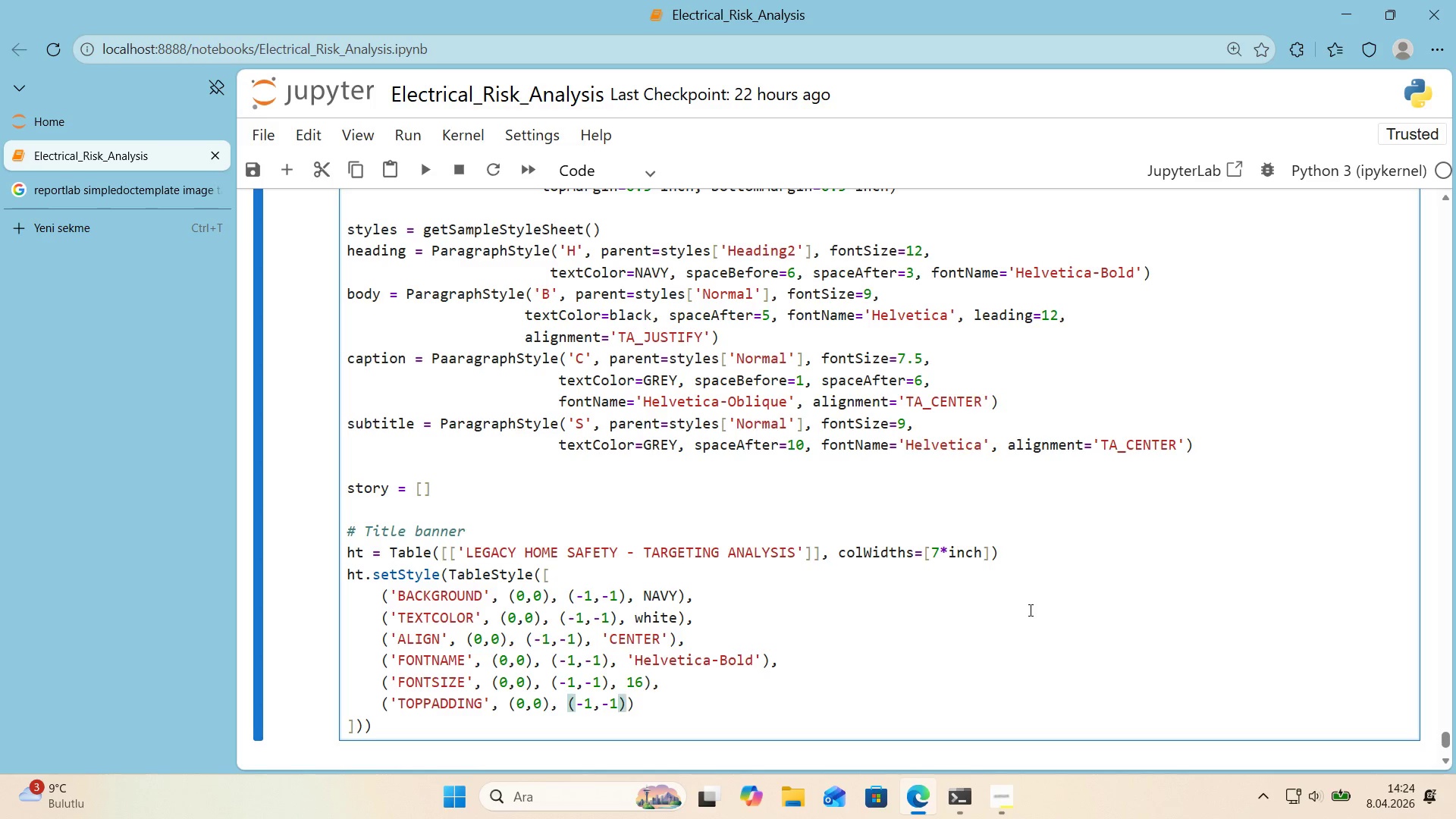 
key(Comma)
 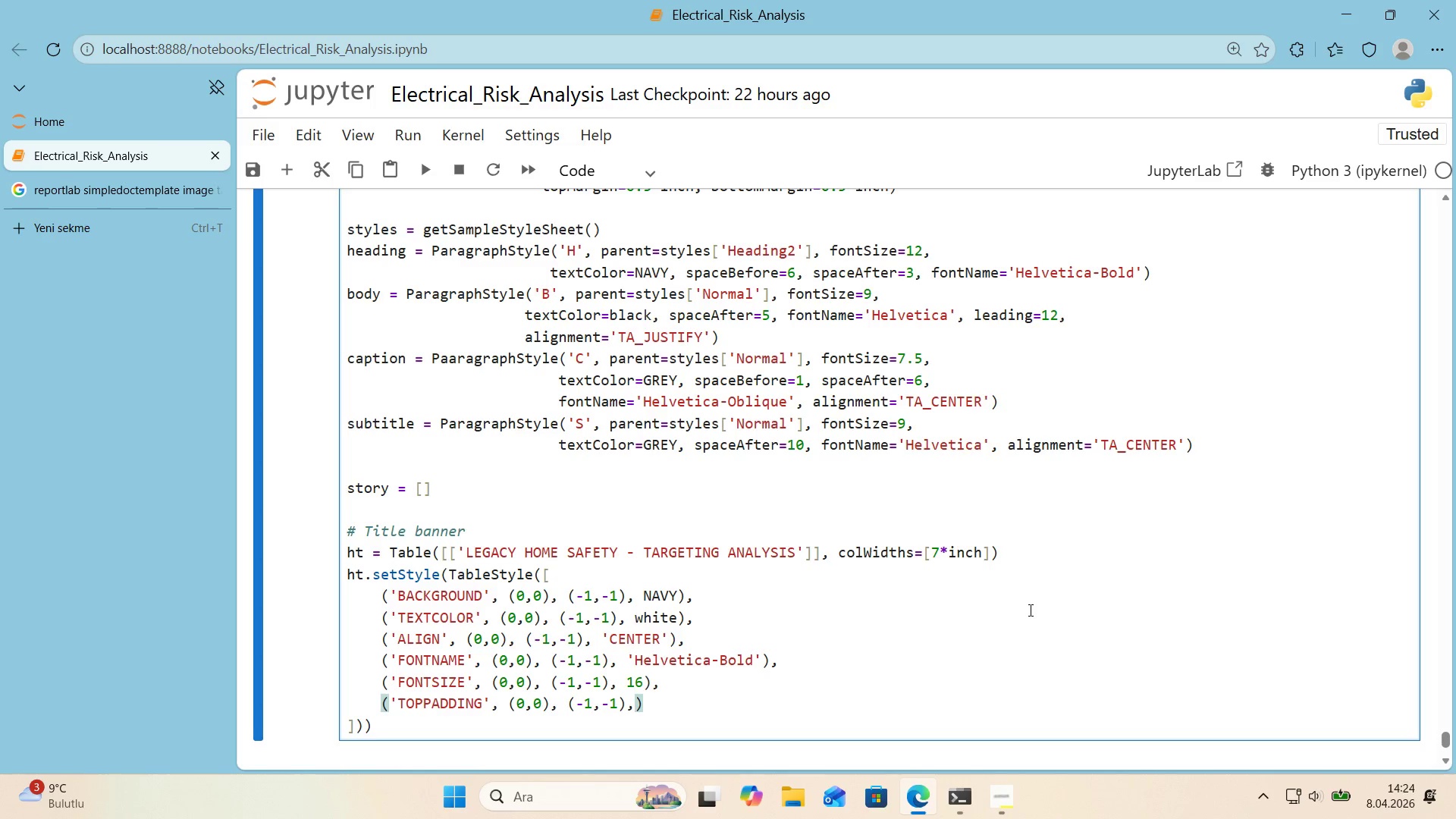 
key(Numpad1)
 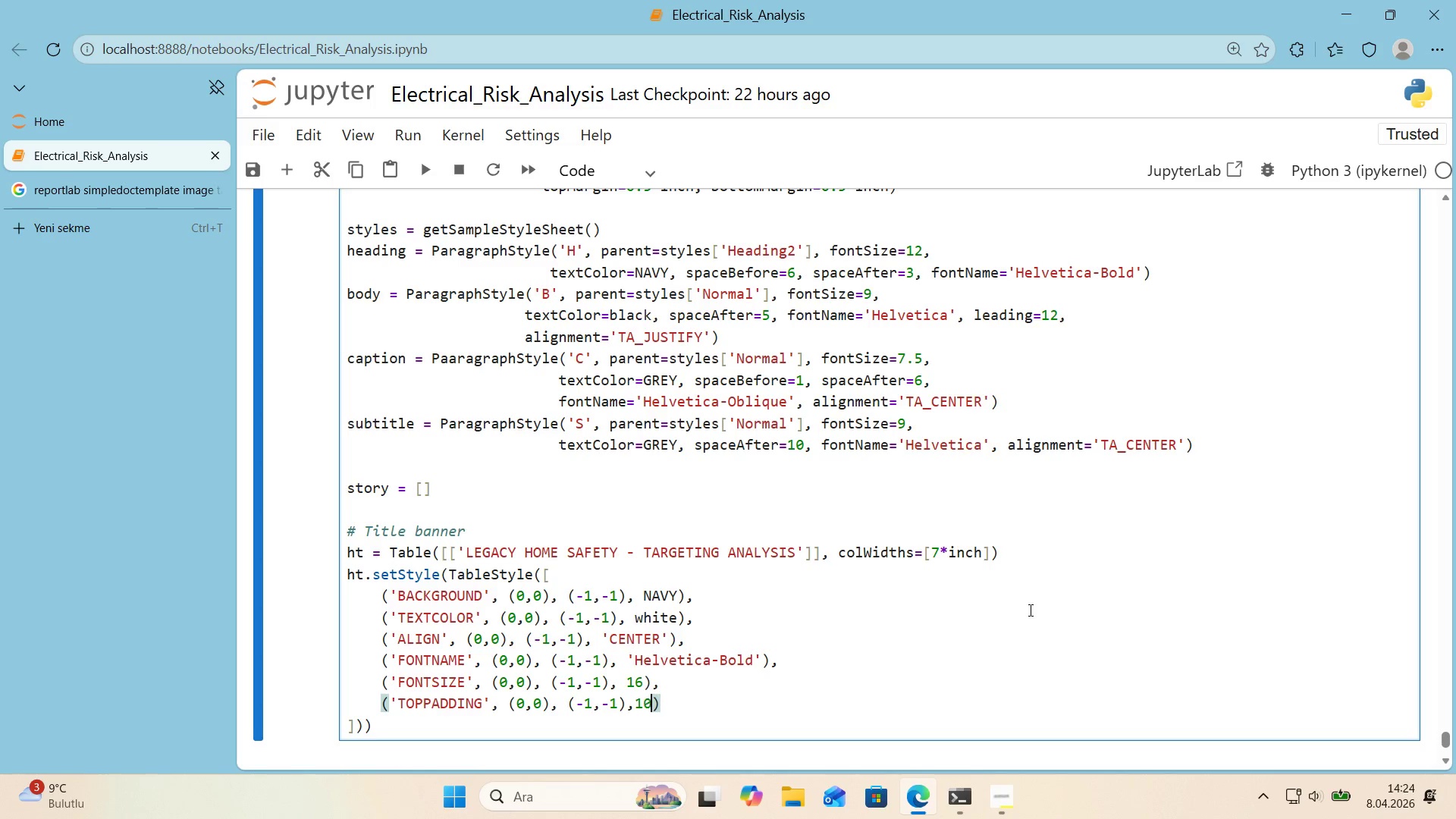 
key(Numpad0)
 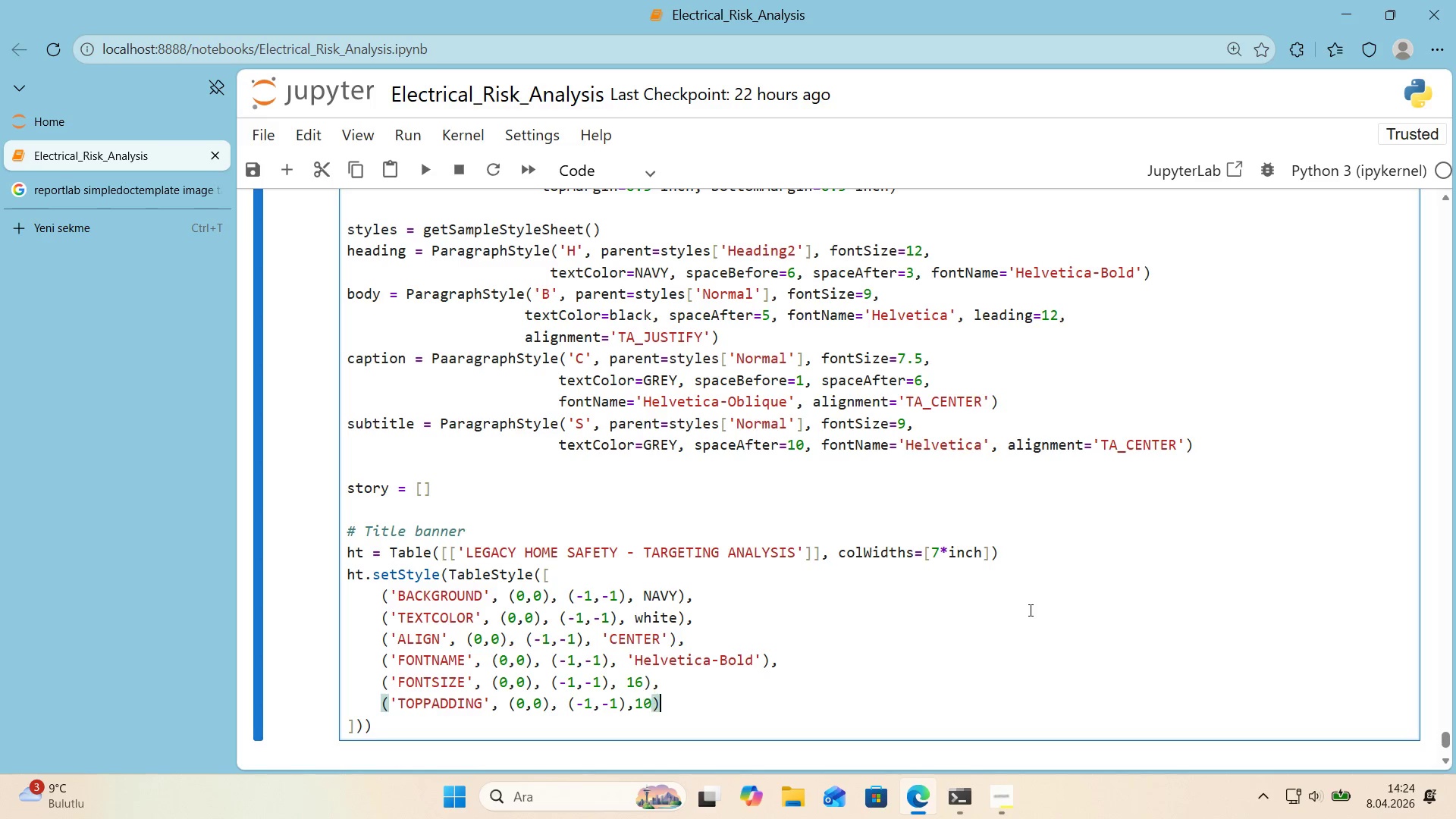 
key(ArrowRight)
 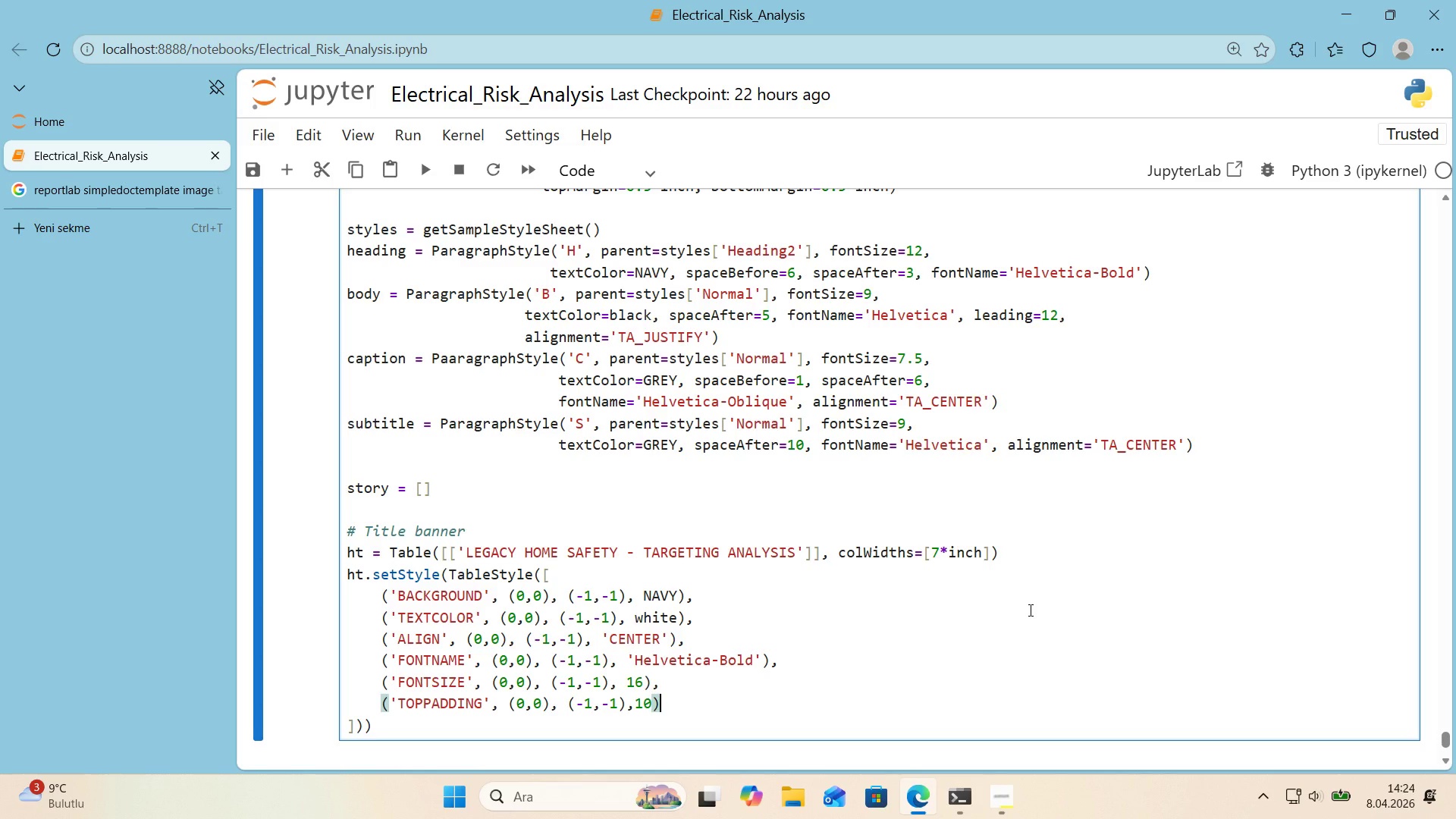 
key(Comma)
 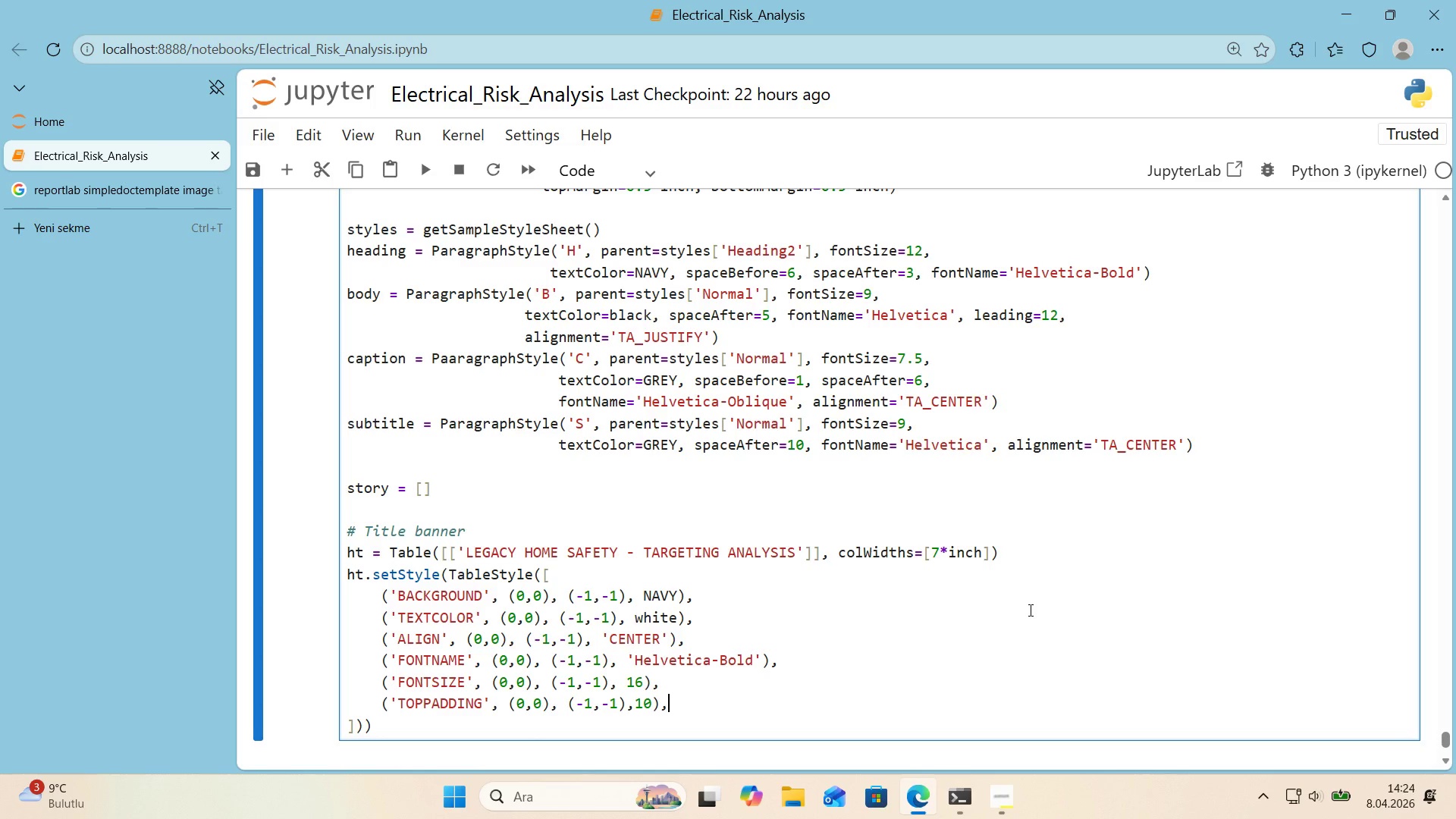 
key(Enter)
 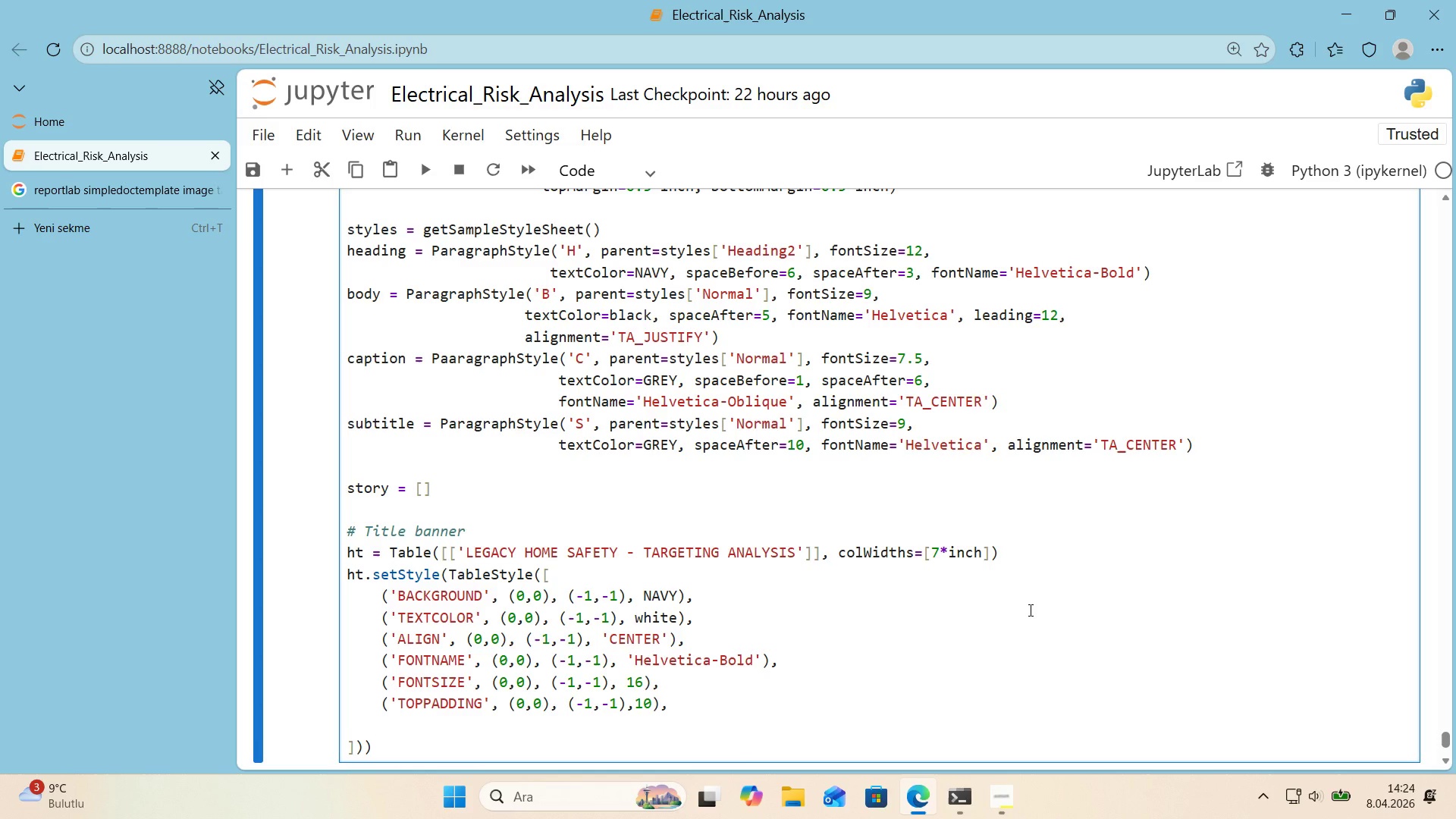 
type(*()
 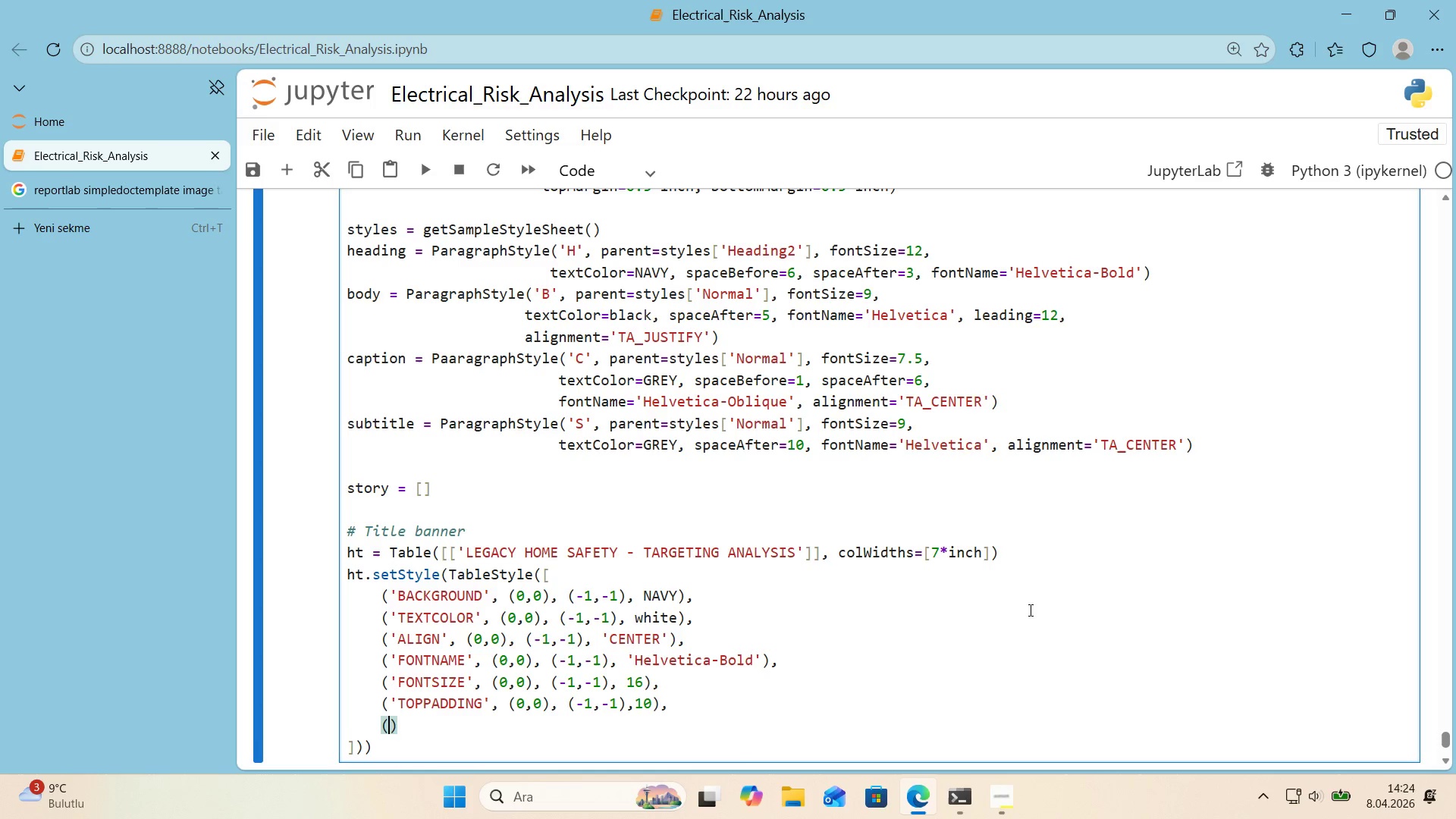 
key(ArrowLeft)
 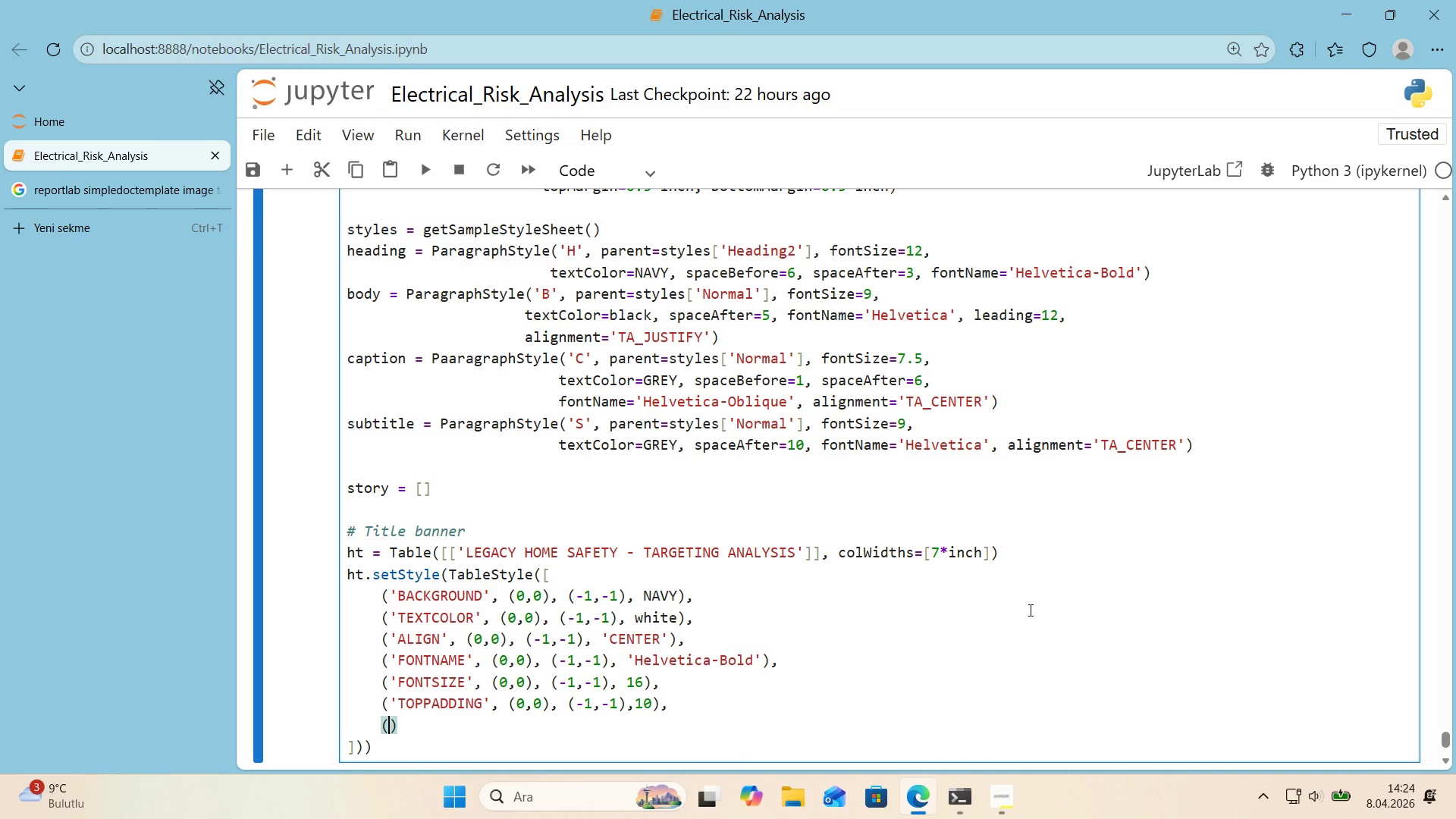 
type(bott)
key(Backspace)
key(Backspace)
key(Backspace)
key(Backspace)
type(@@)
 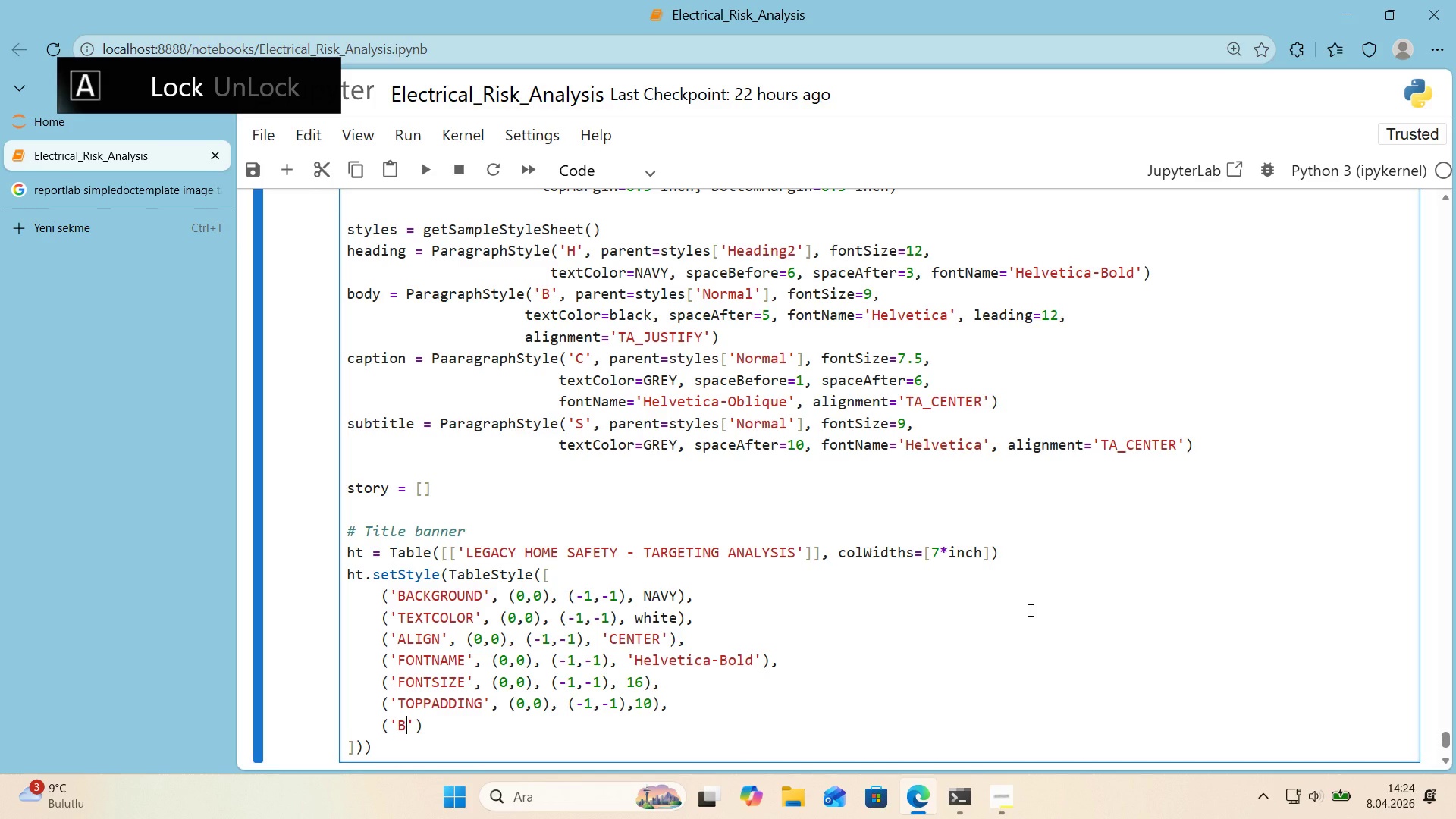 
 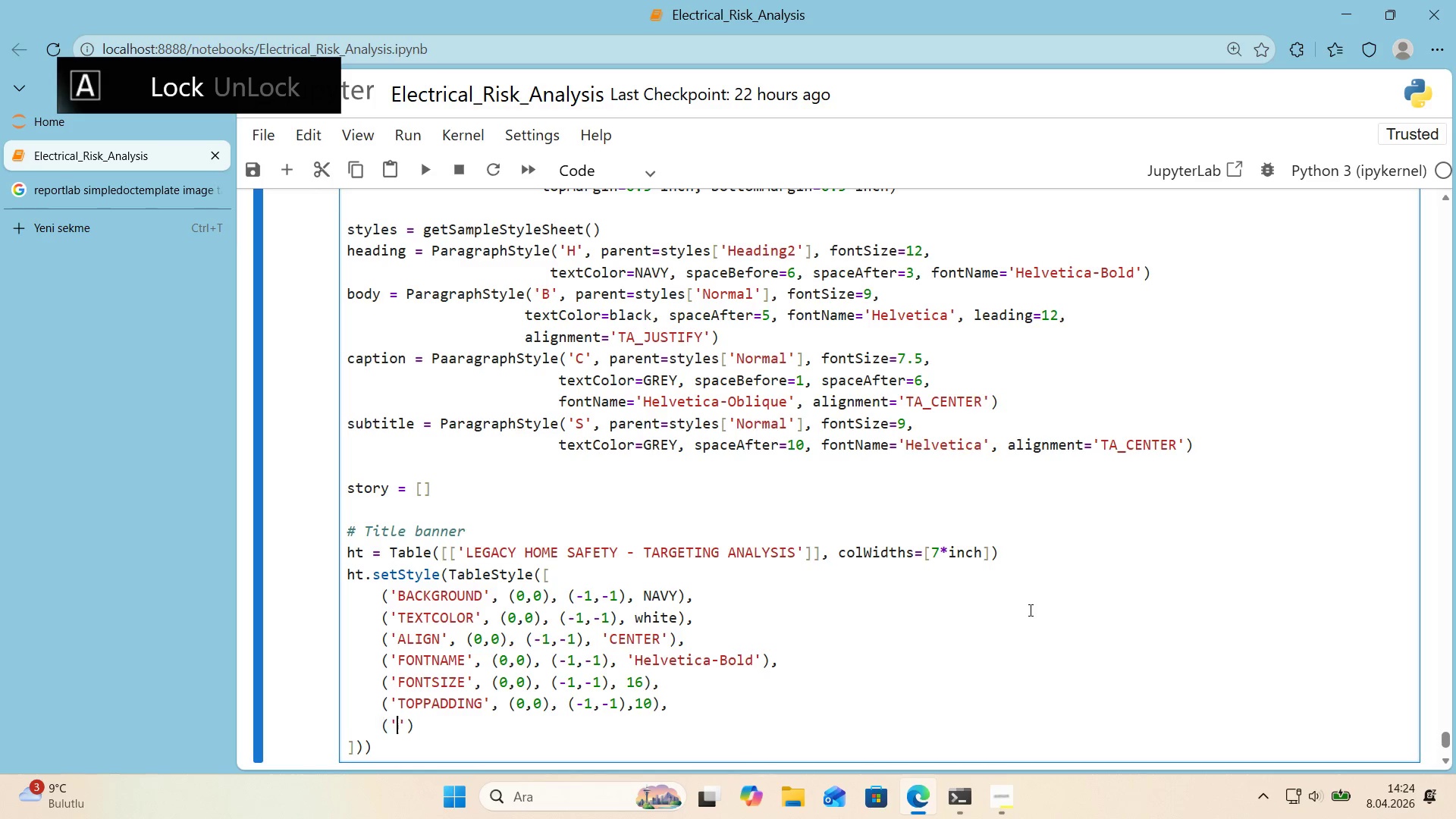 
key(ArrowLeft)
 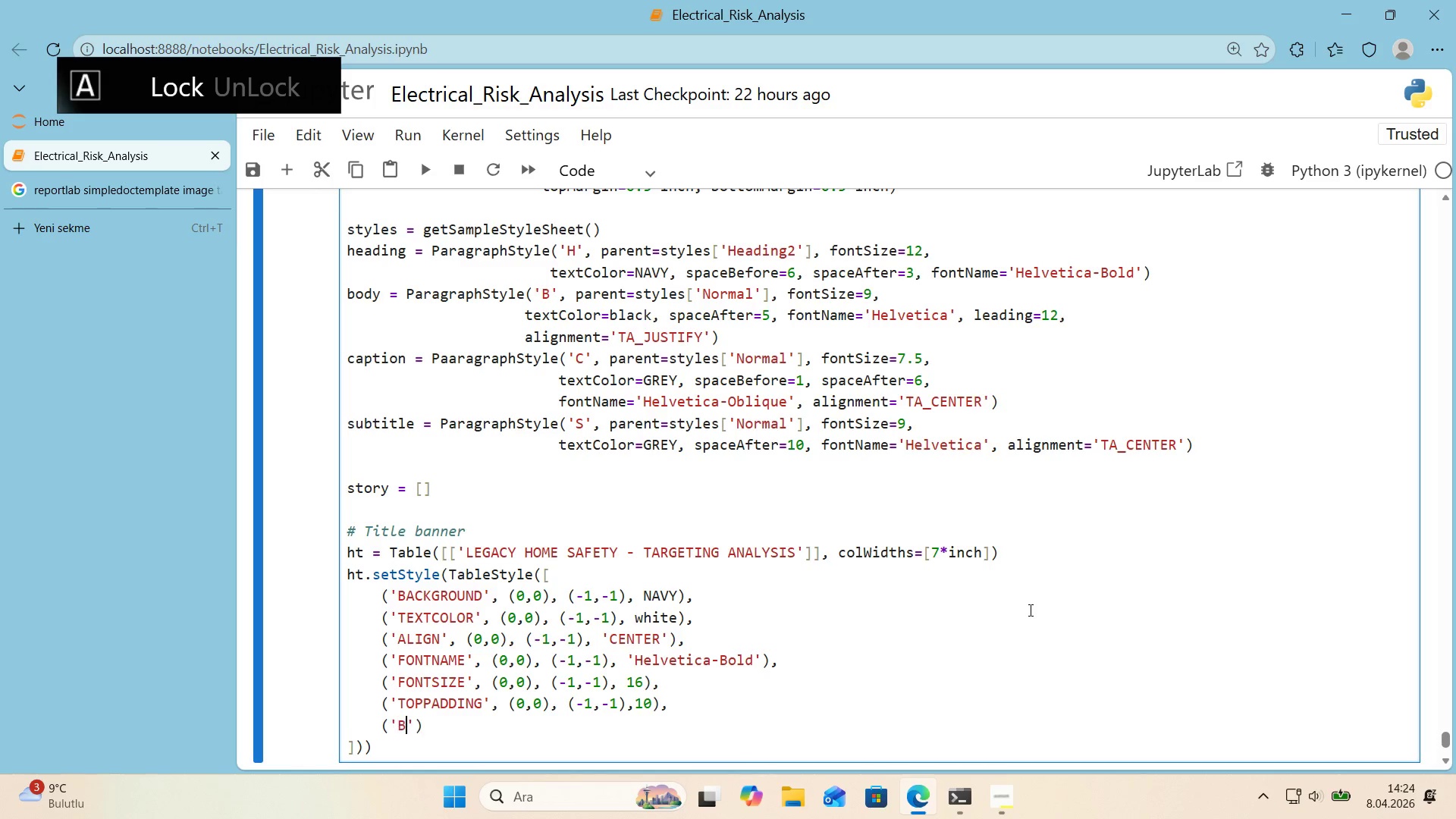 
type(BOTTOMPADDING)
 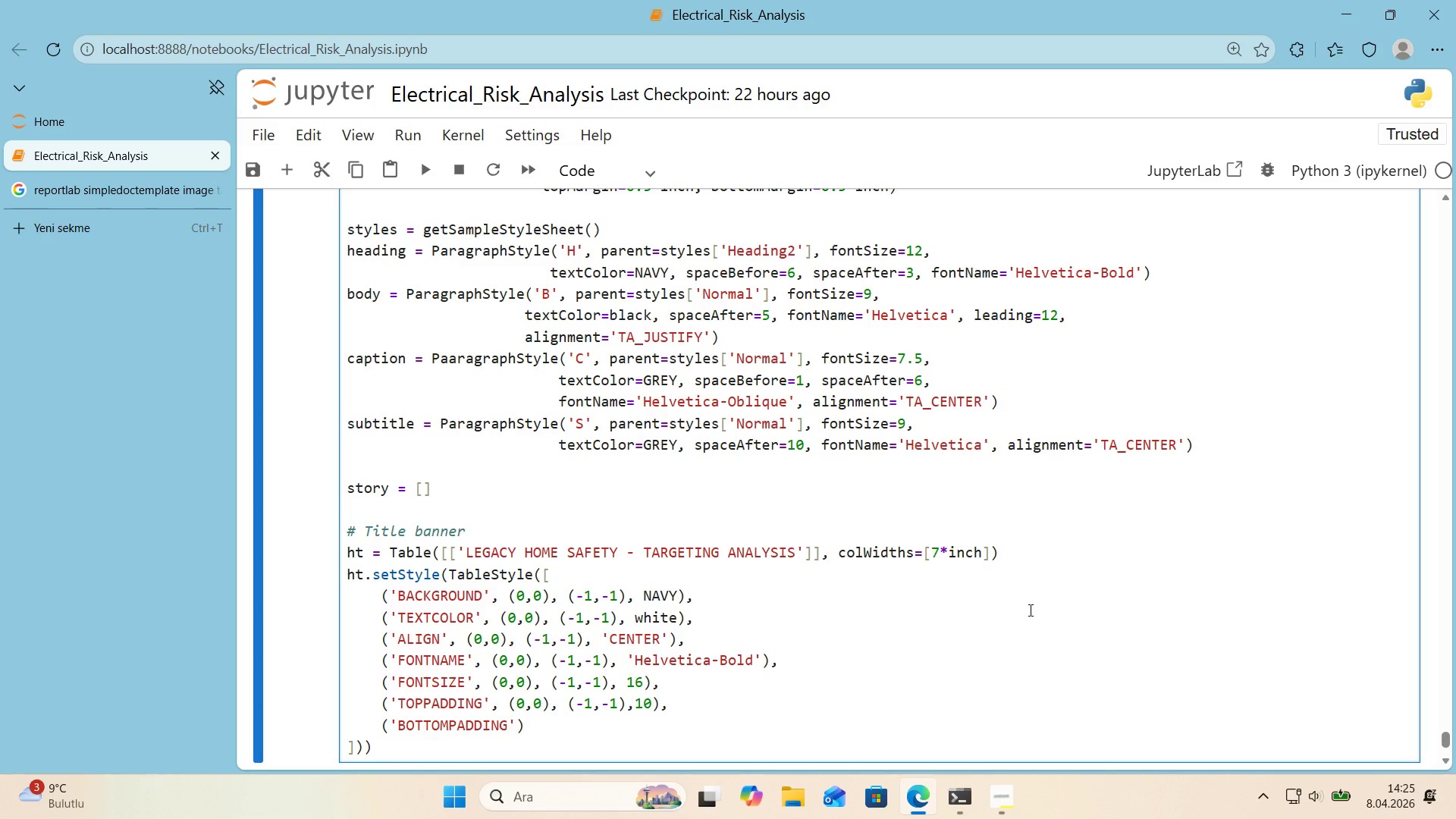 
key(ArrowRight)
 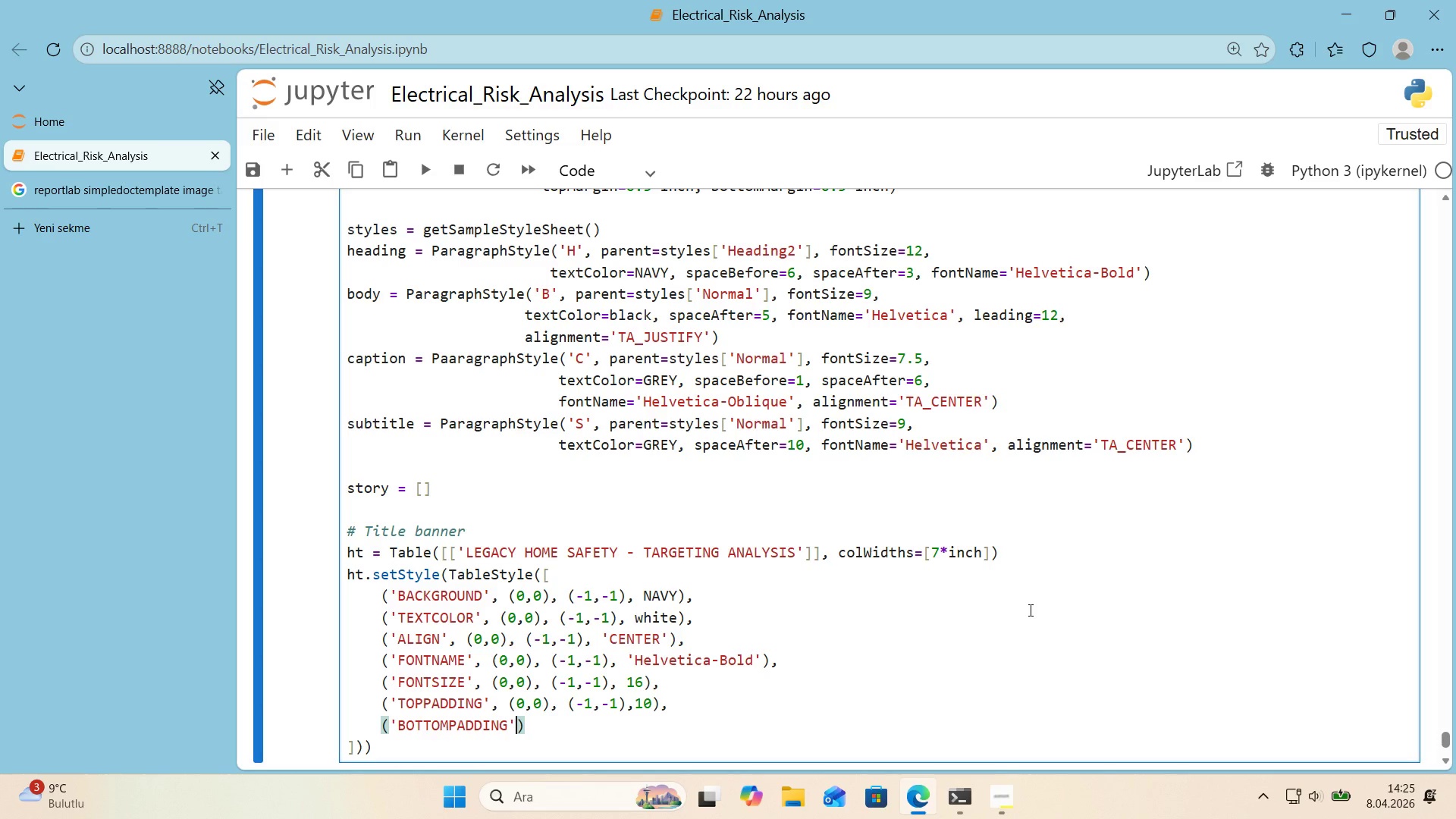 
key(Comma)
 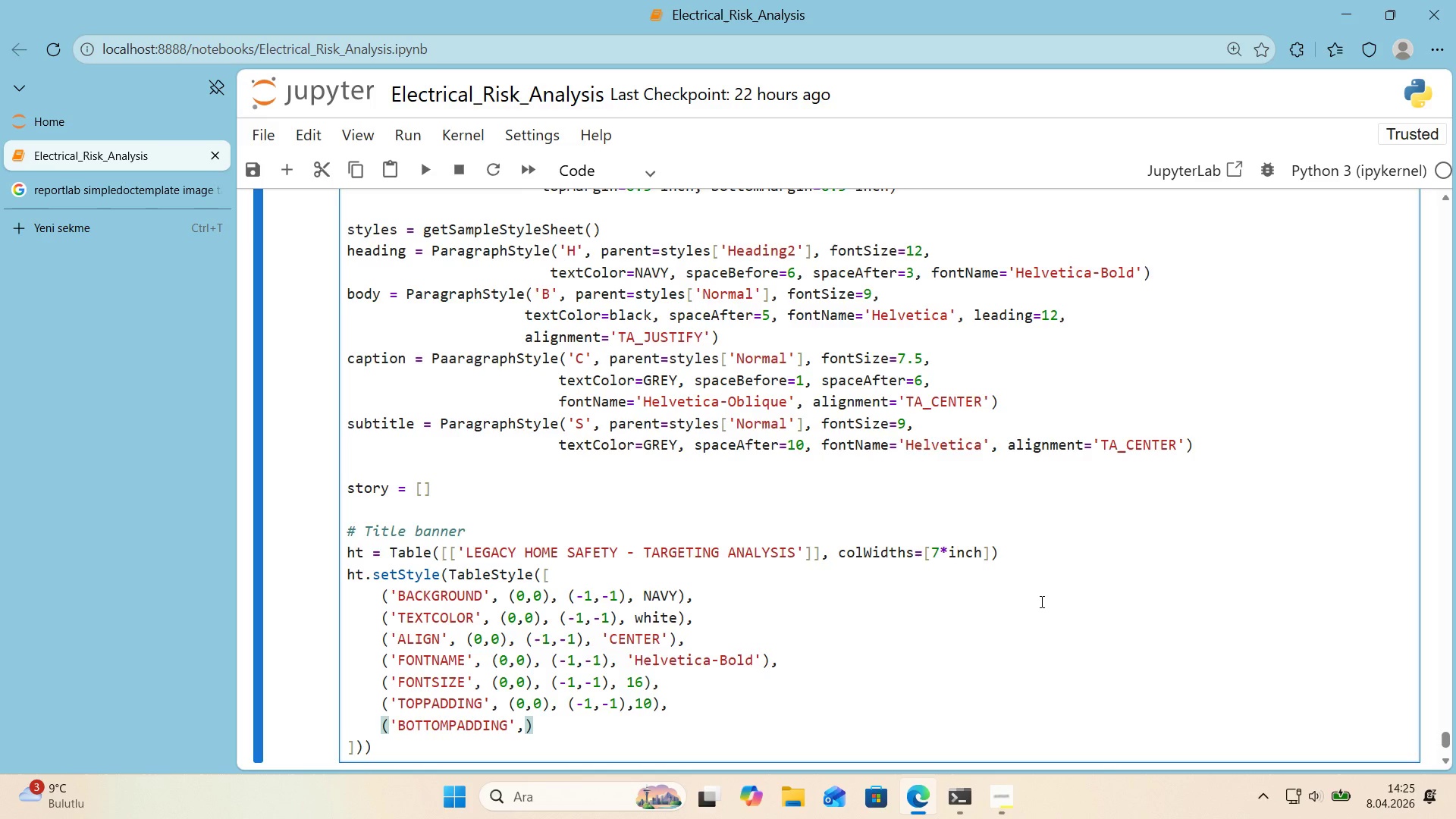 
scroll: coordinate [1040, 601], scroll_direction: down, amount: 1.0
 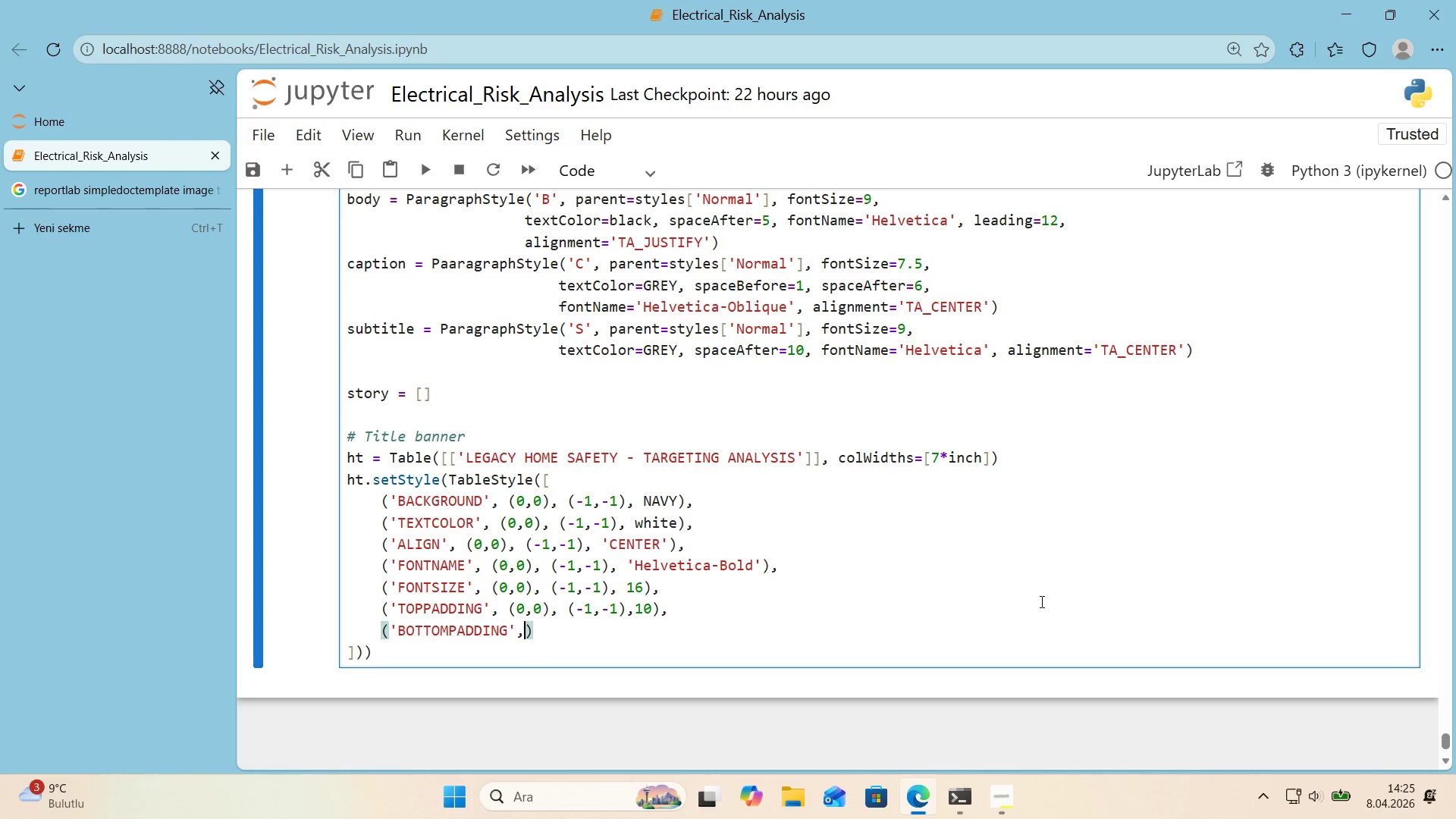 
type(*()
 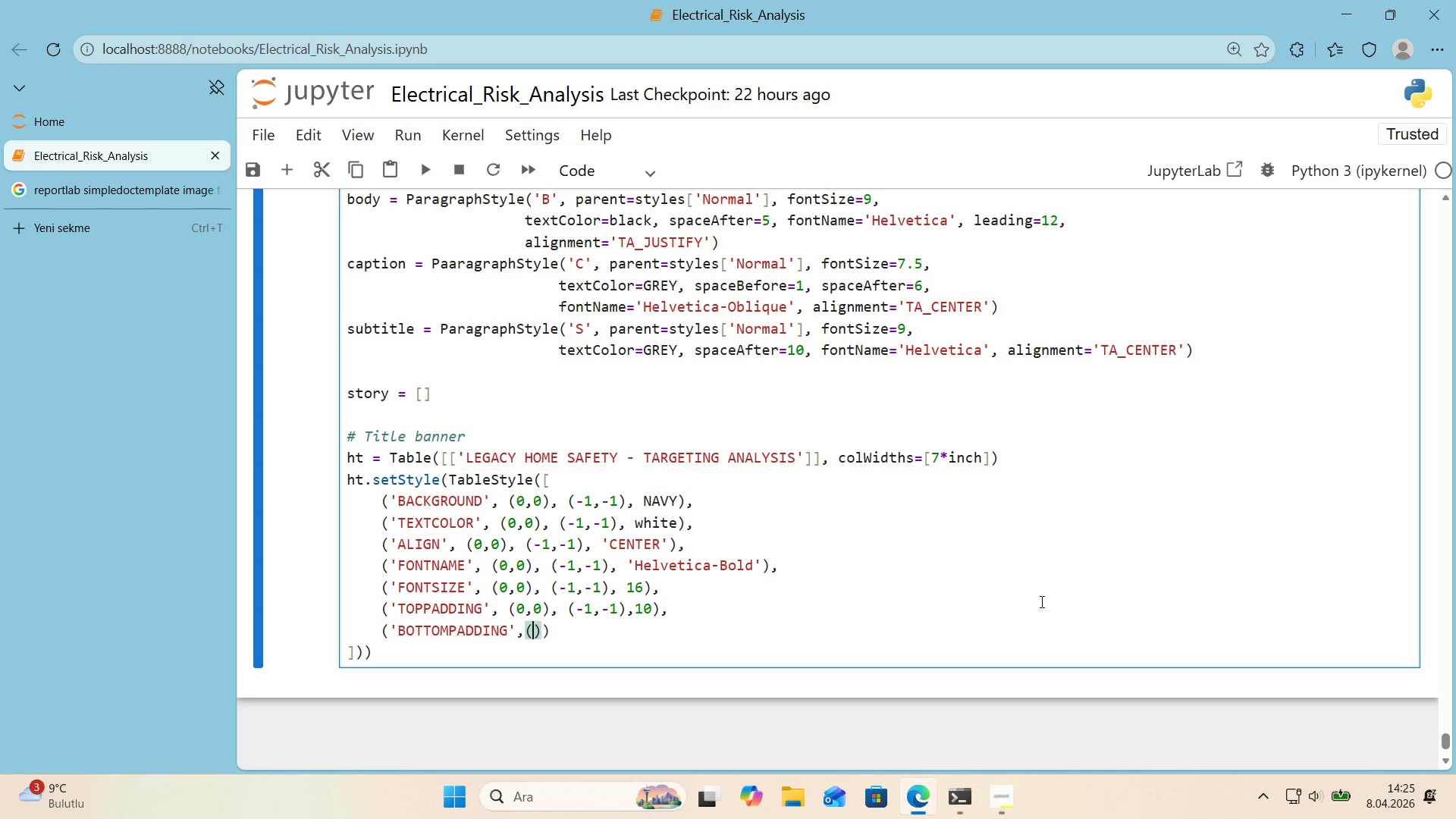 
key(ArrowLeft)
 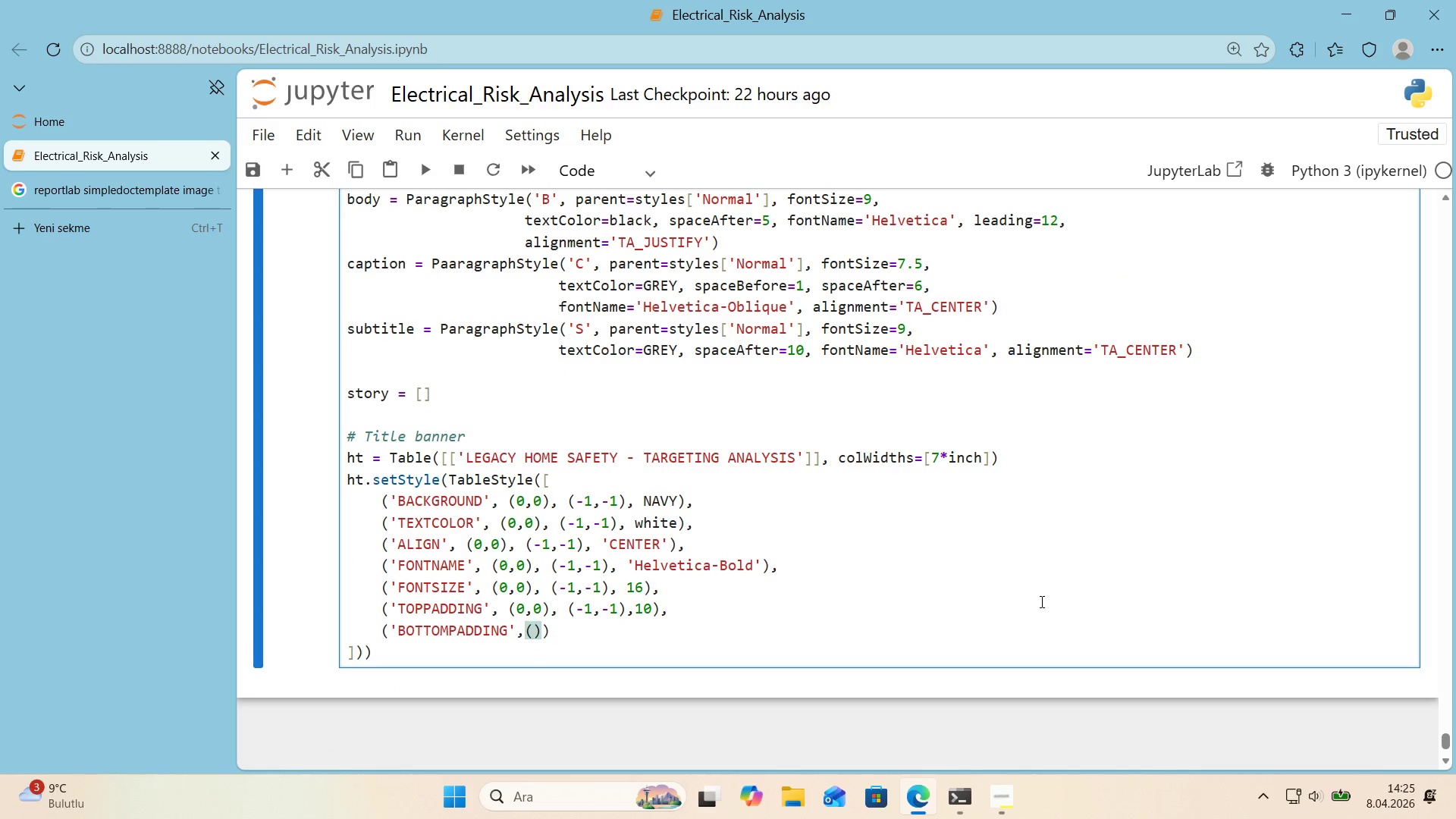 
key(Numpad0)
 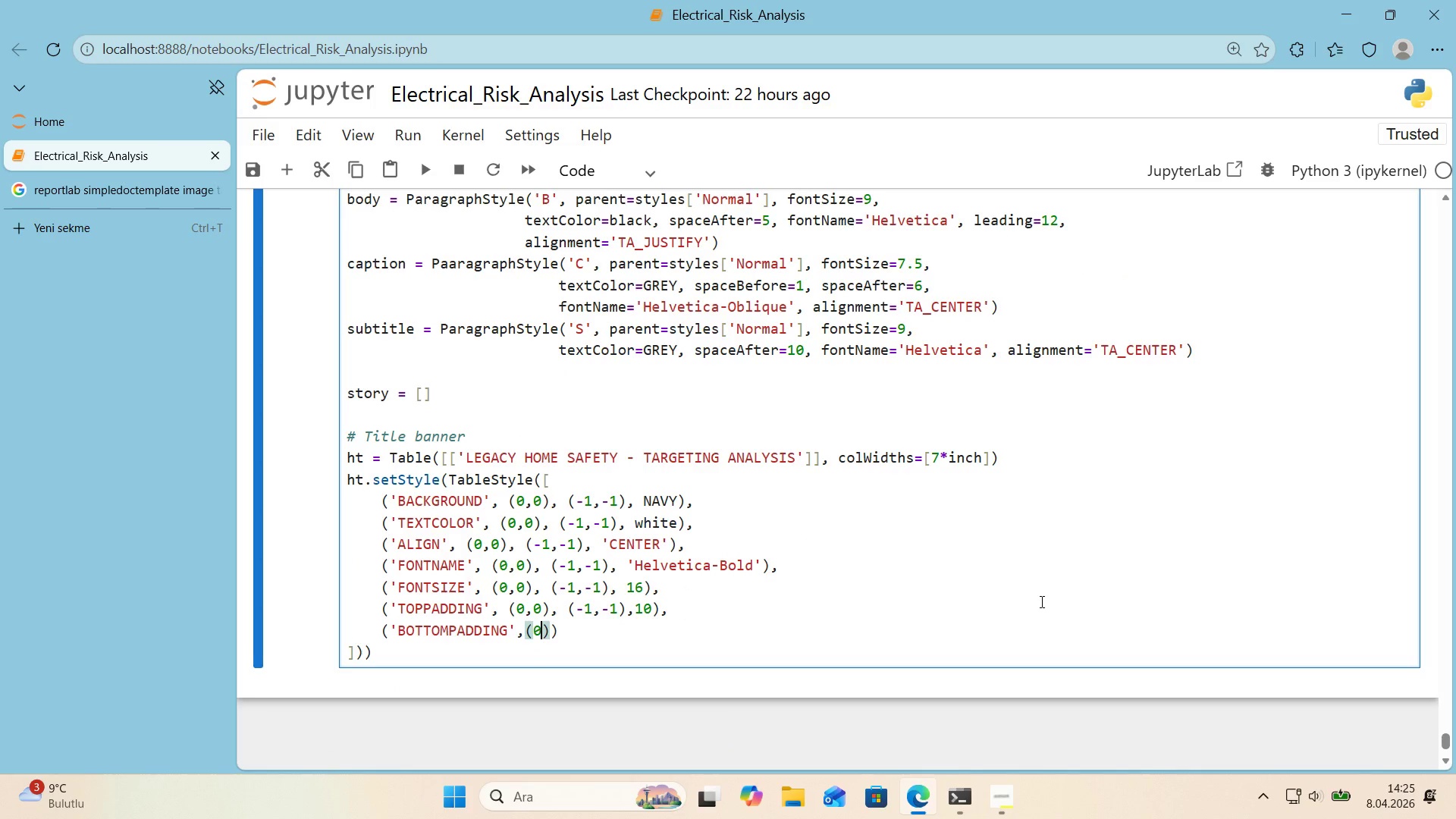 
key(Comma)
 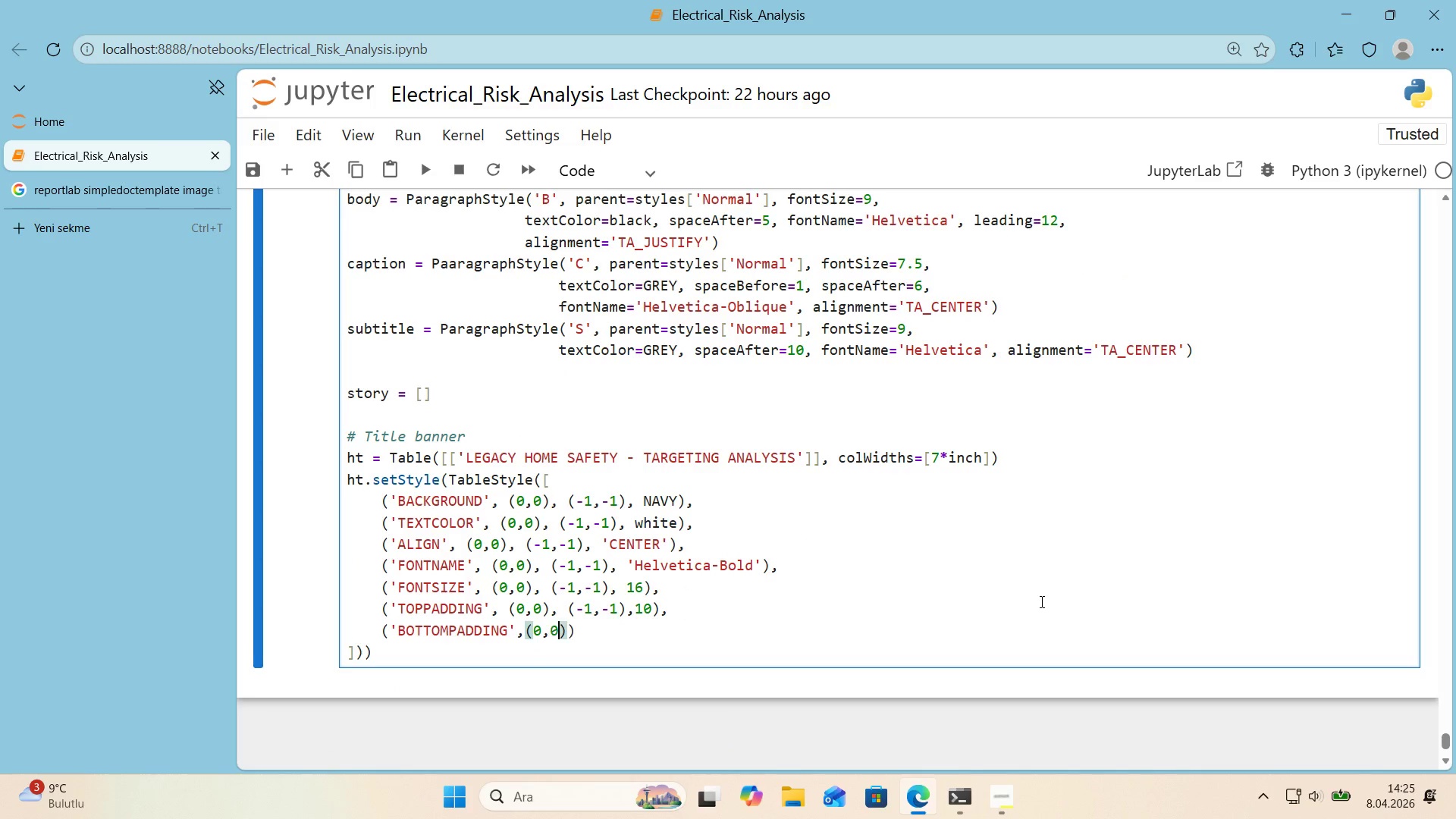 
key(Numpad0)
 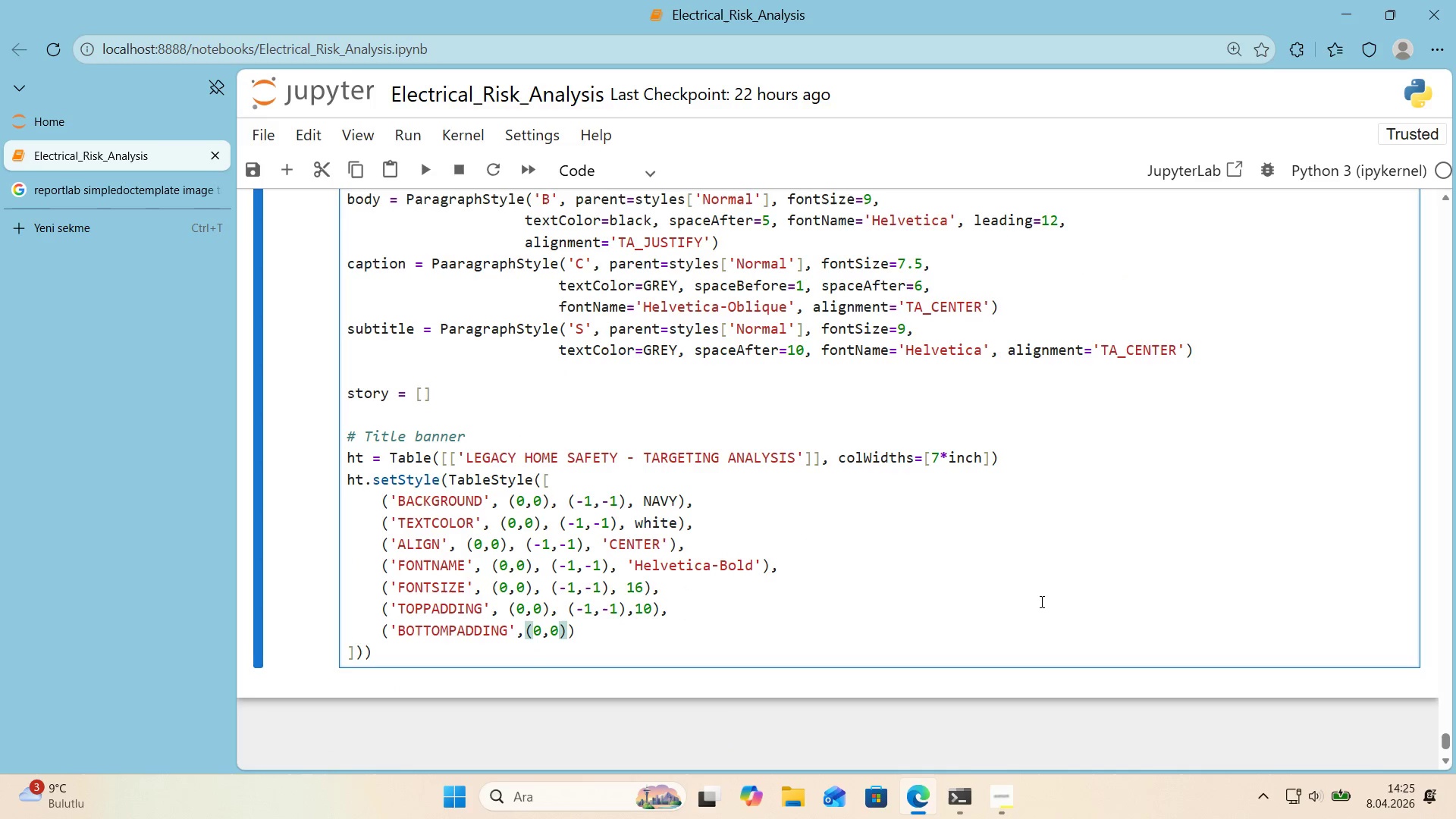 
key(ArrowRight)
 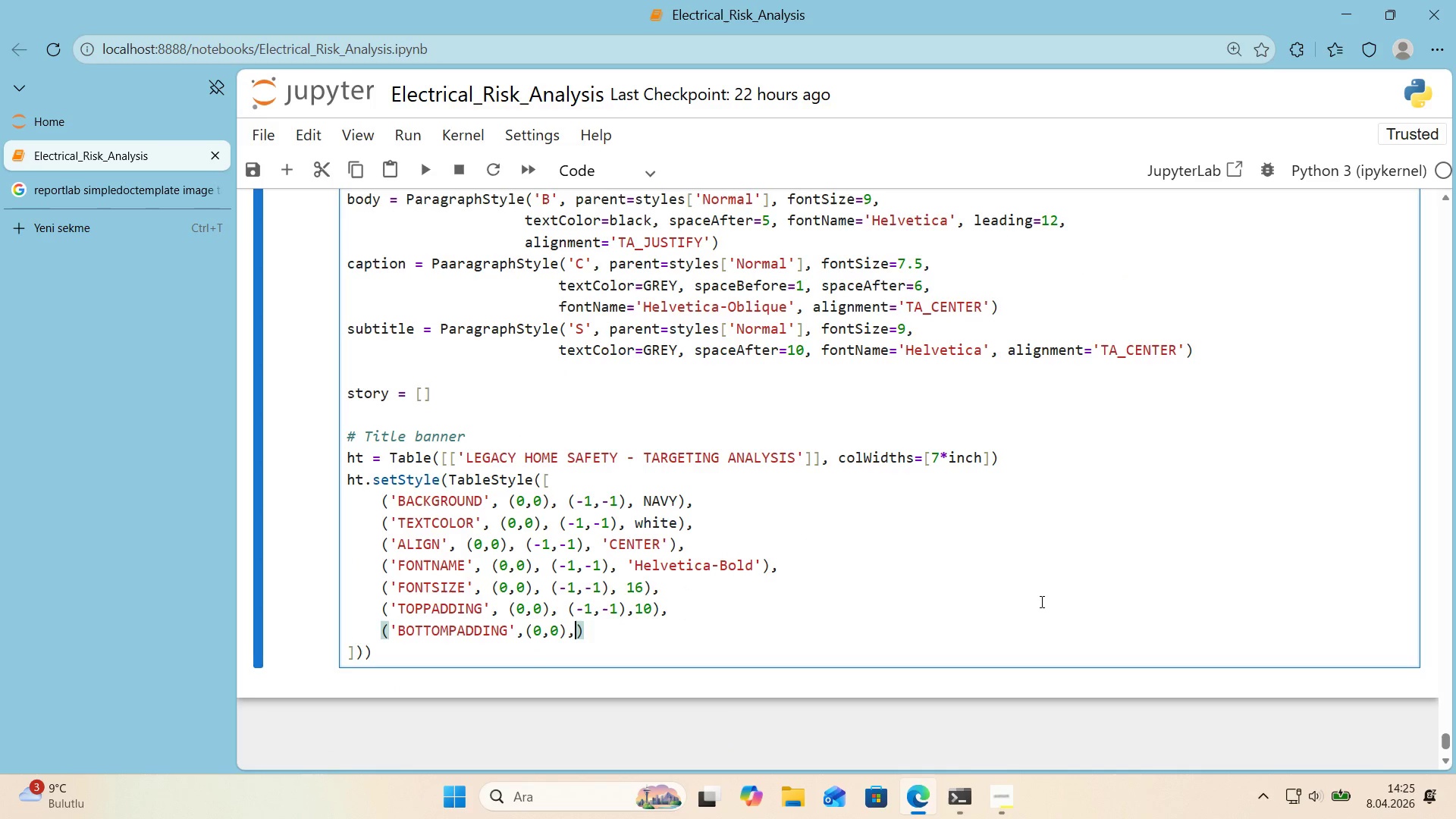 
type(, *()
 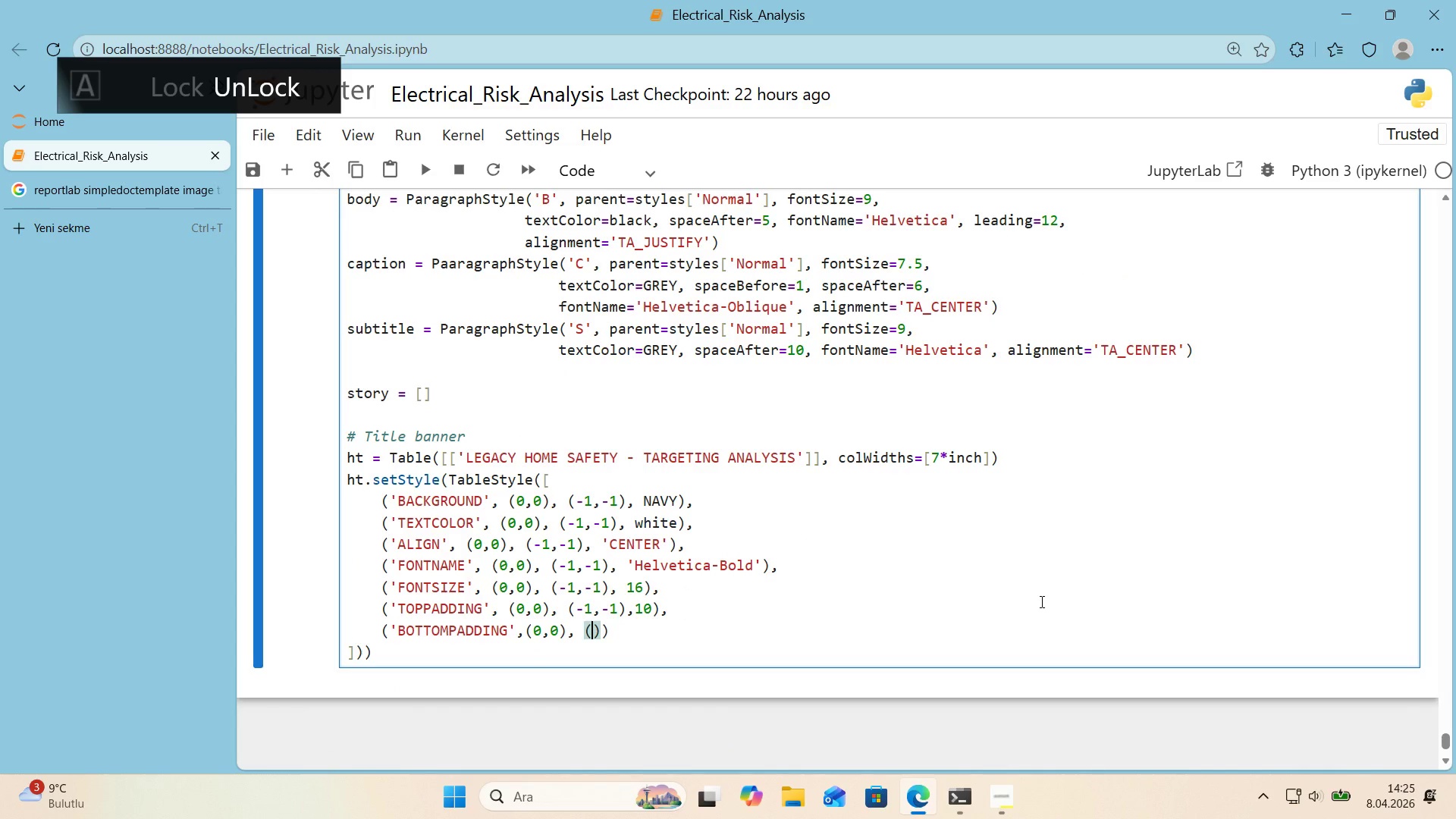 
 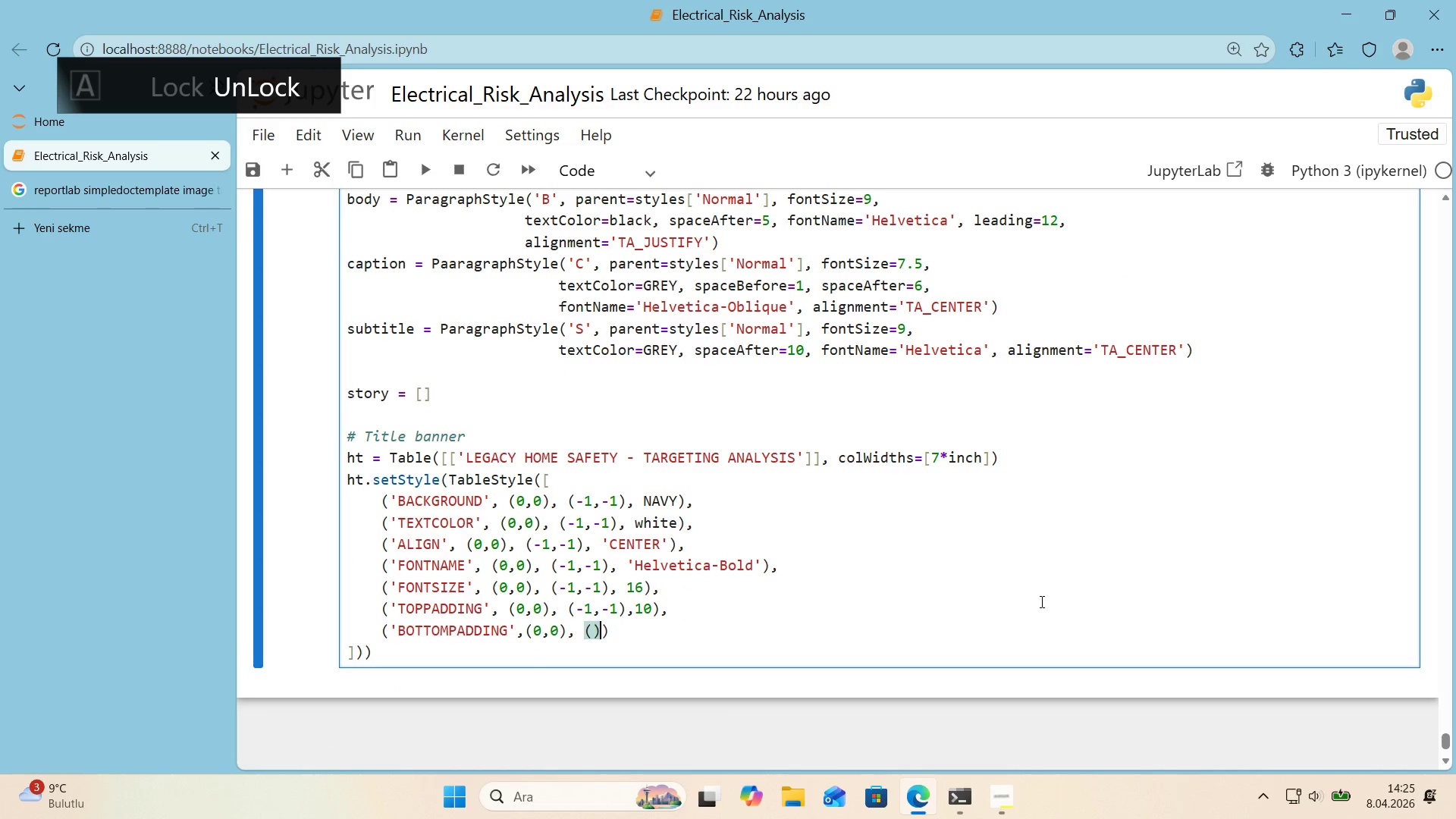 
key(ArrowLeft)
 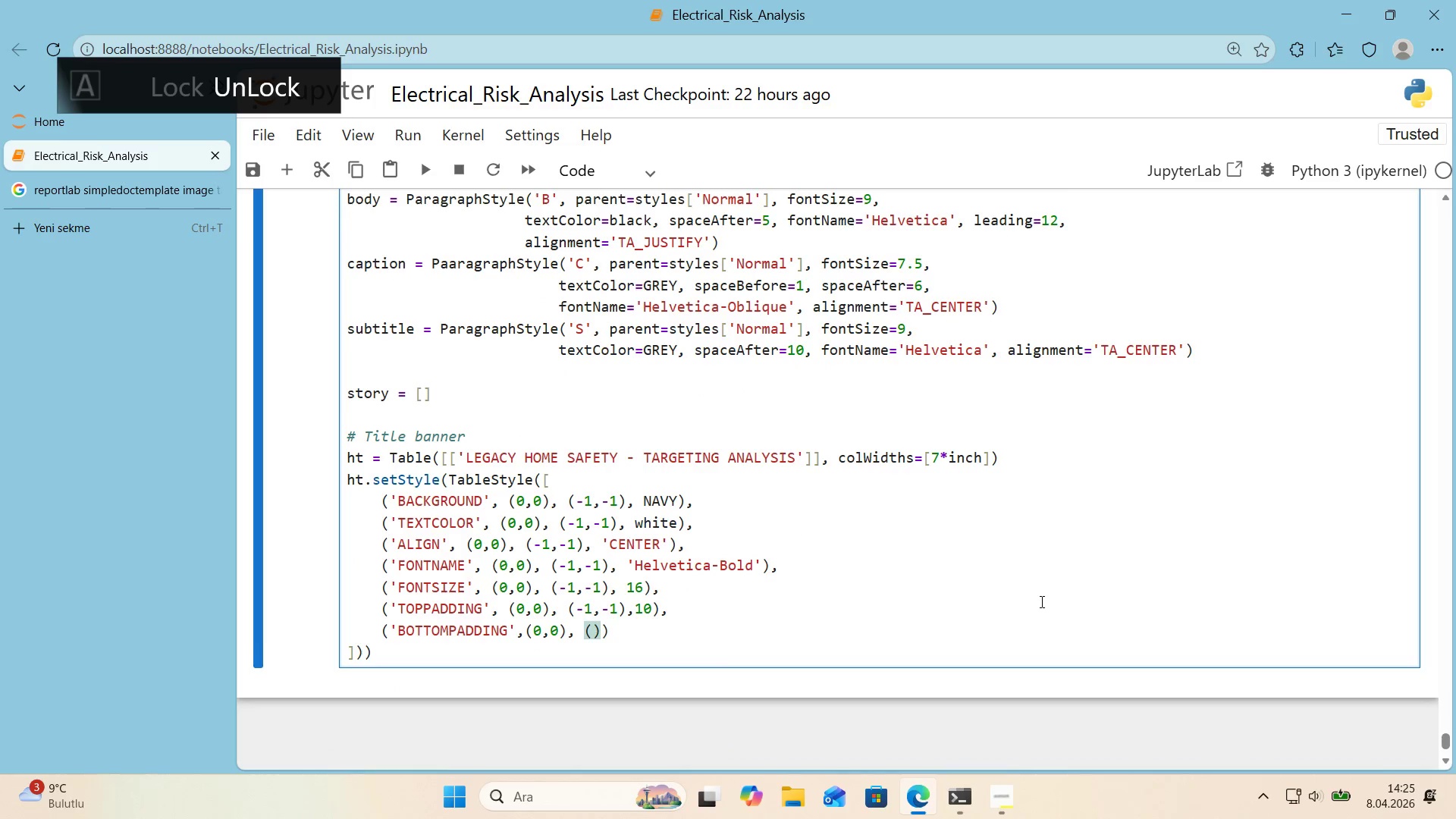 
key(Minus)
 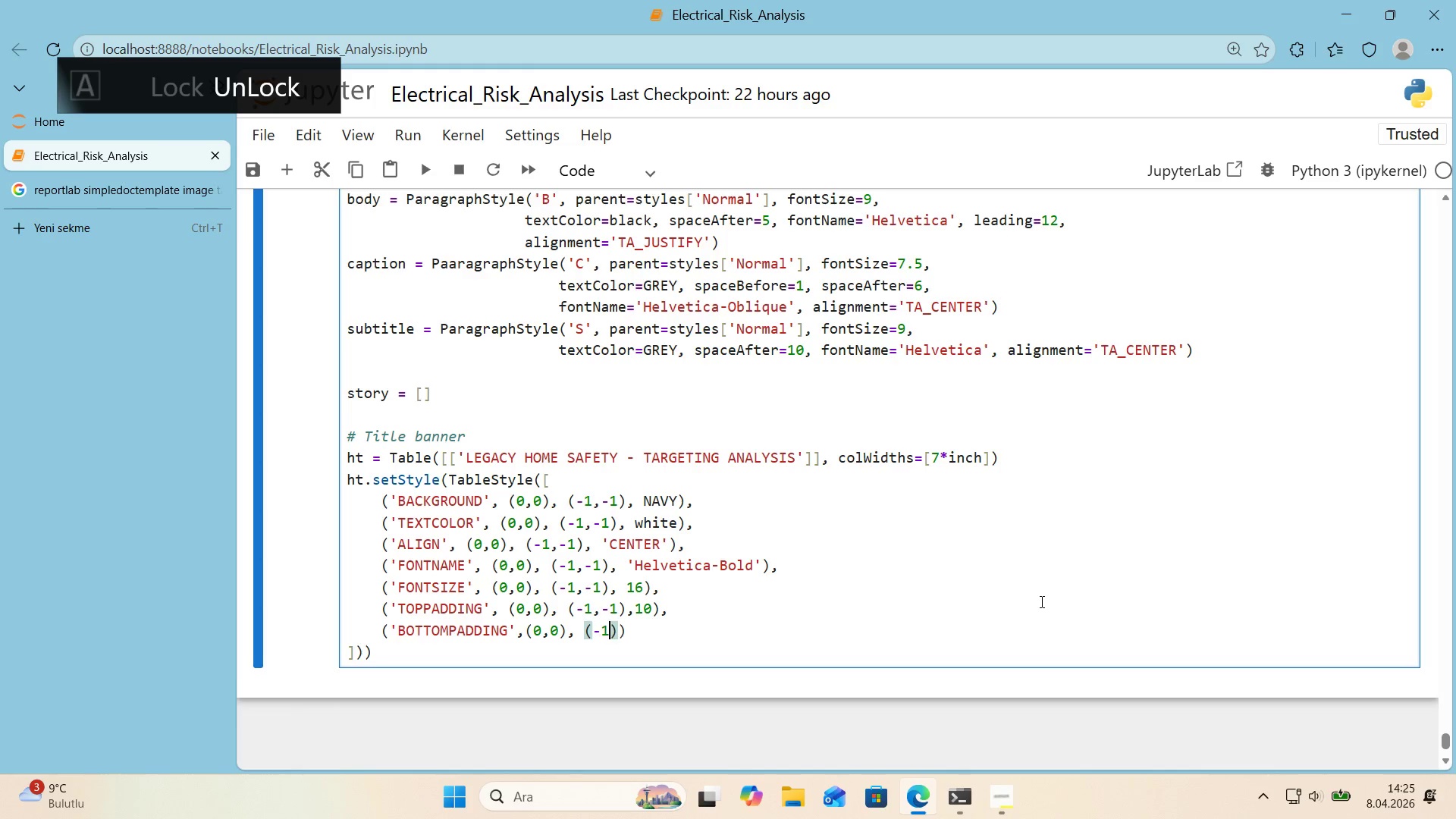 
key(1)
 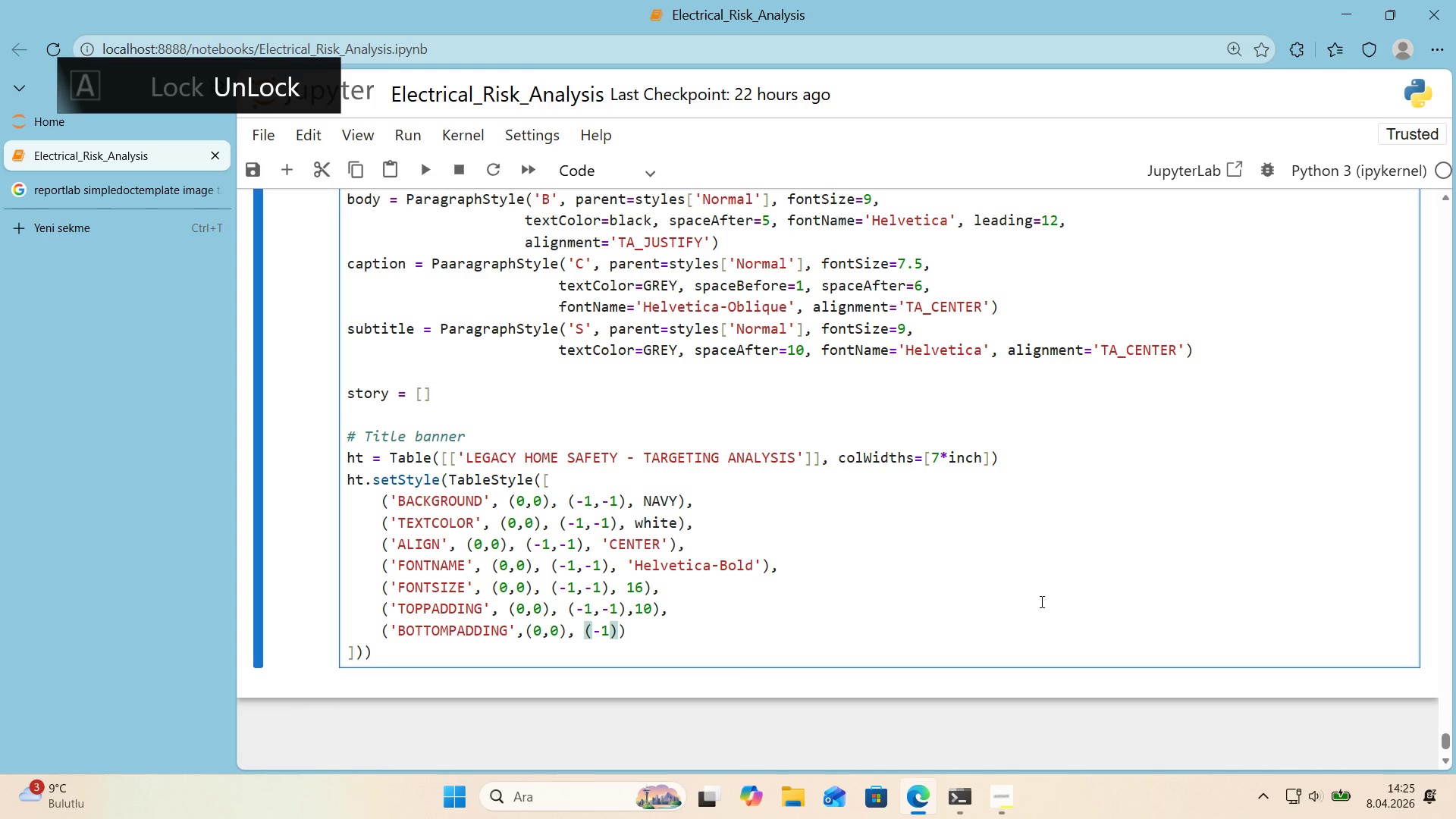 
key(Comma)
 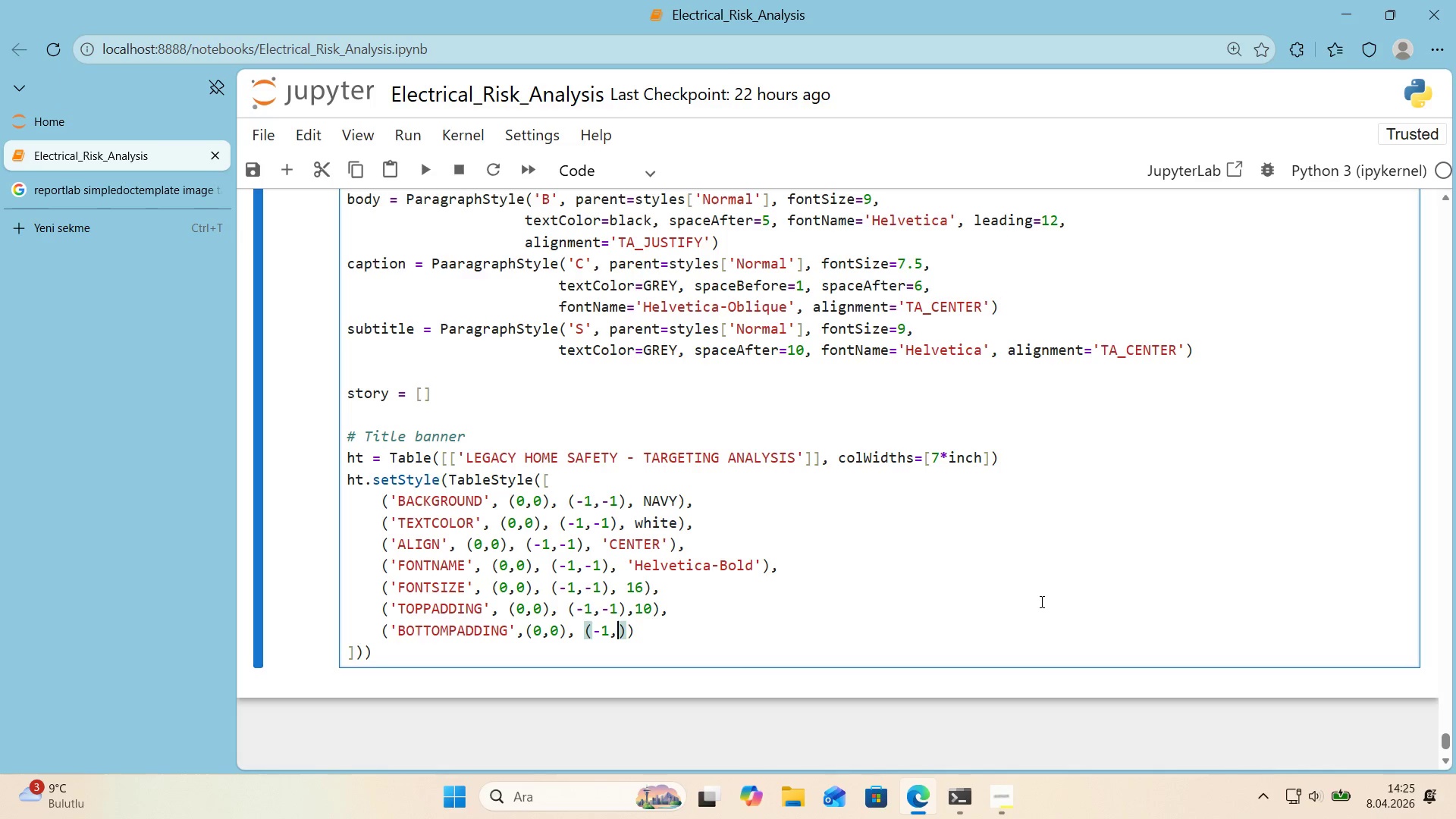 
key(Minus)
 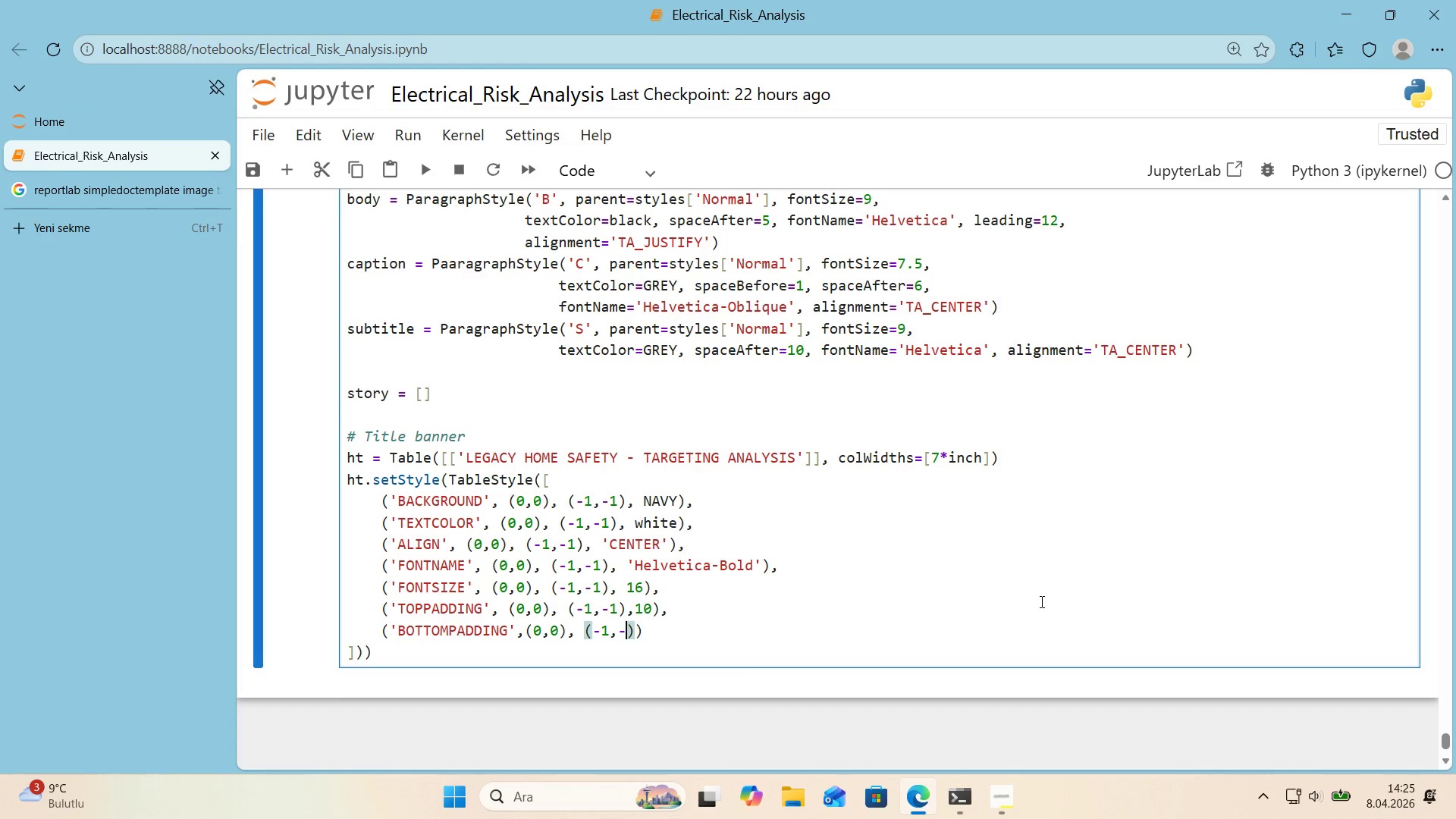 
key(1)
 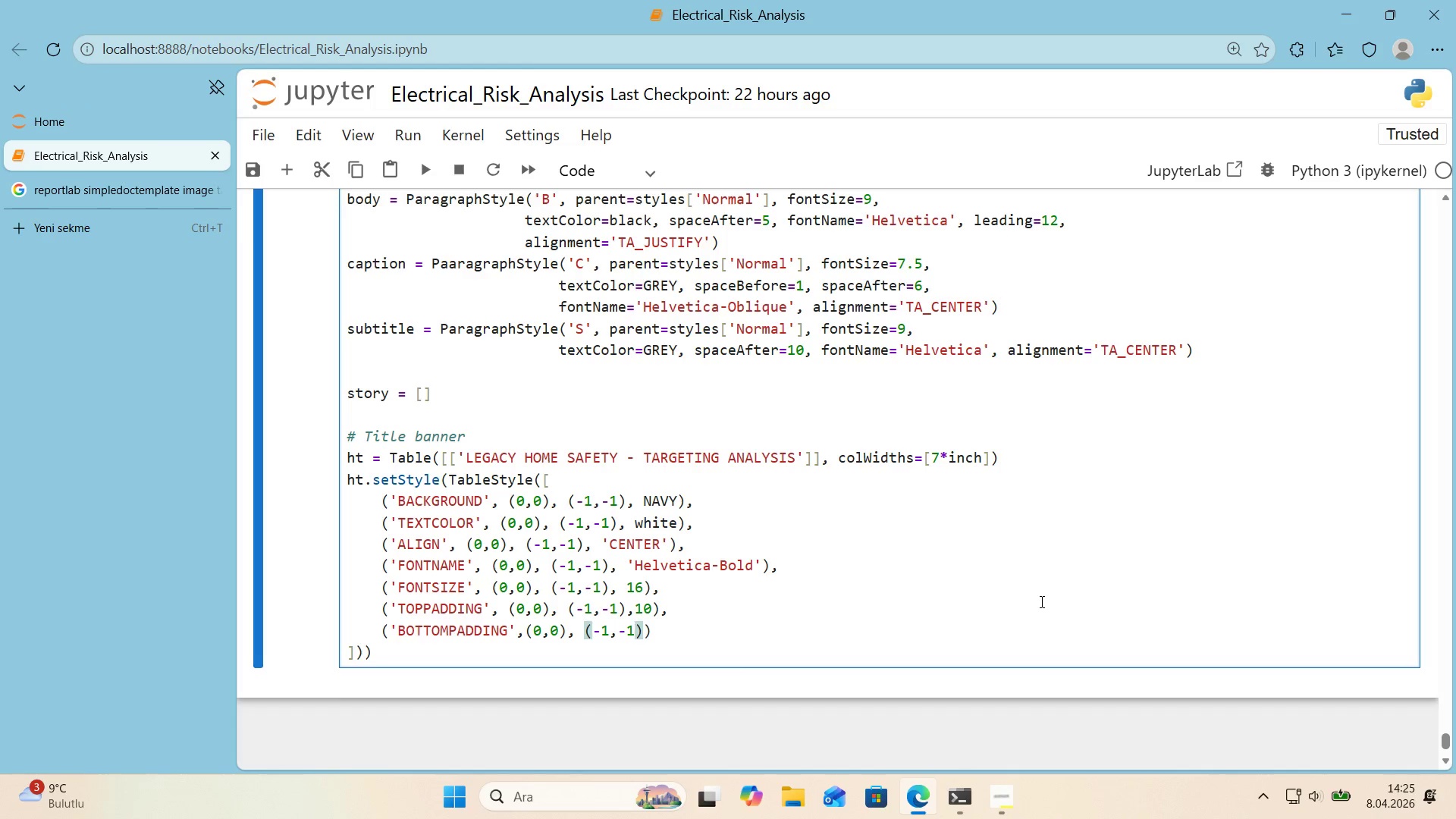 
key(ArrowRight)
 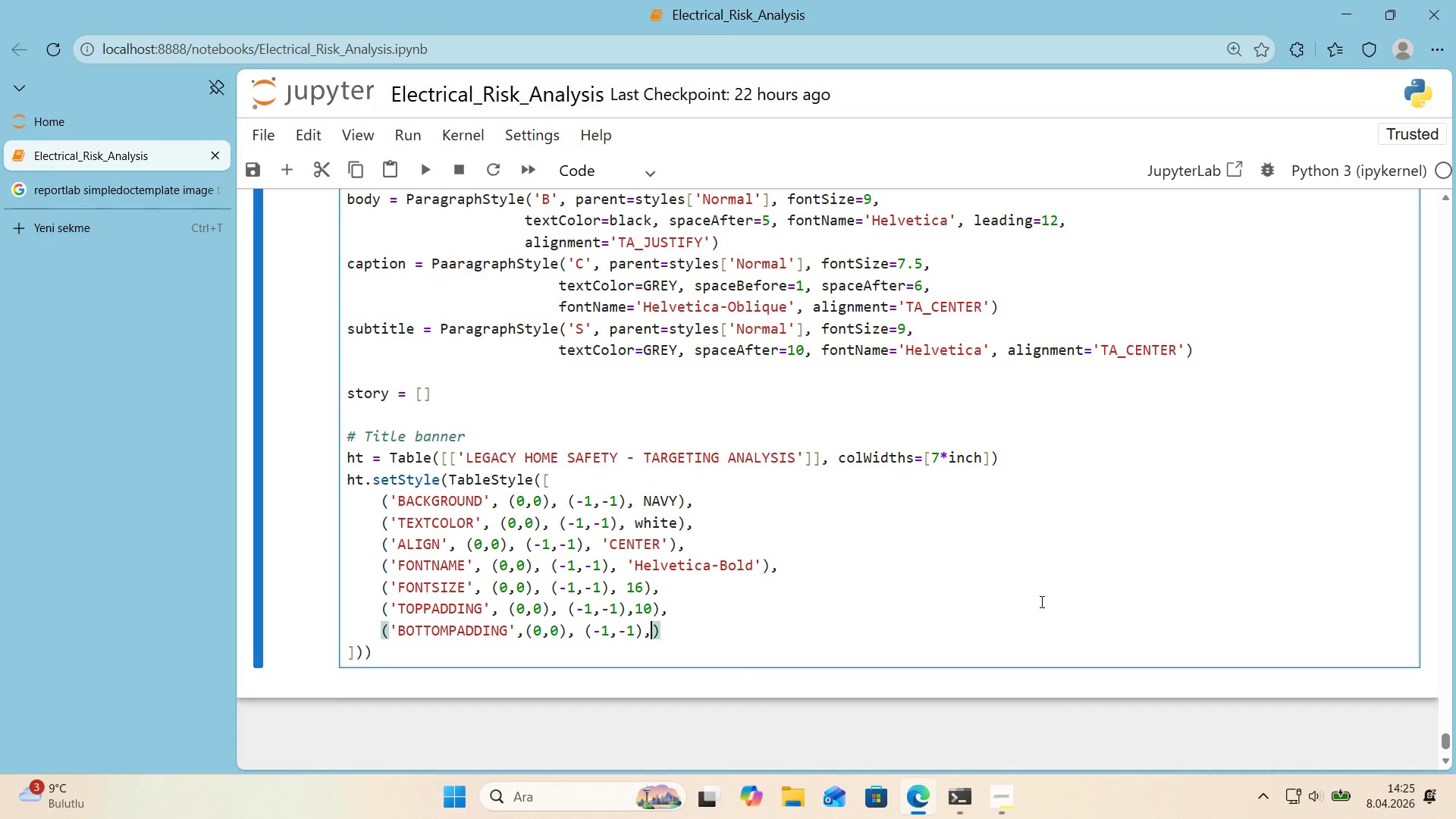 
type(,10)
 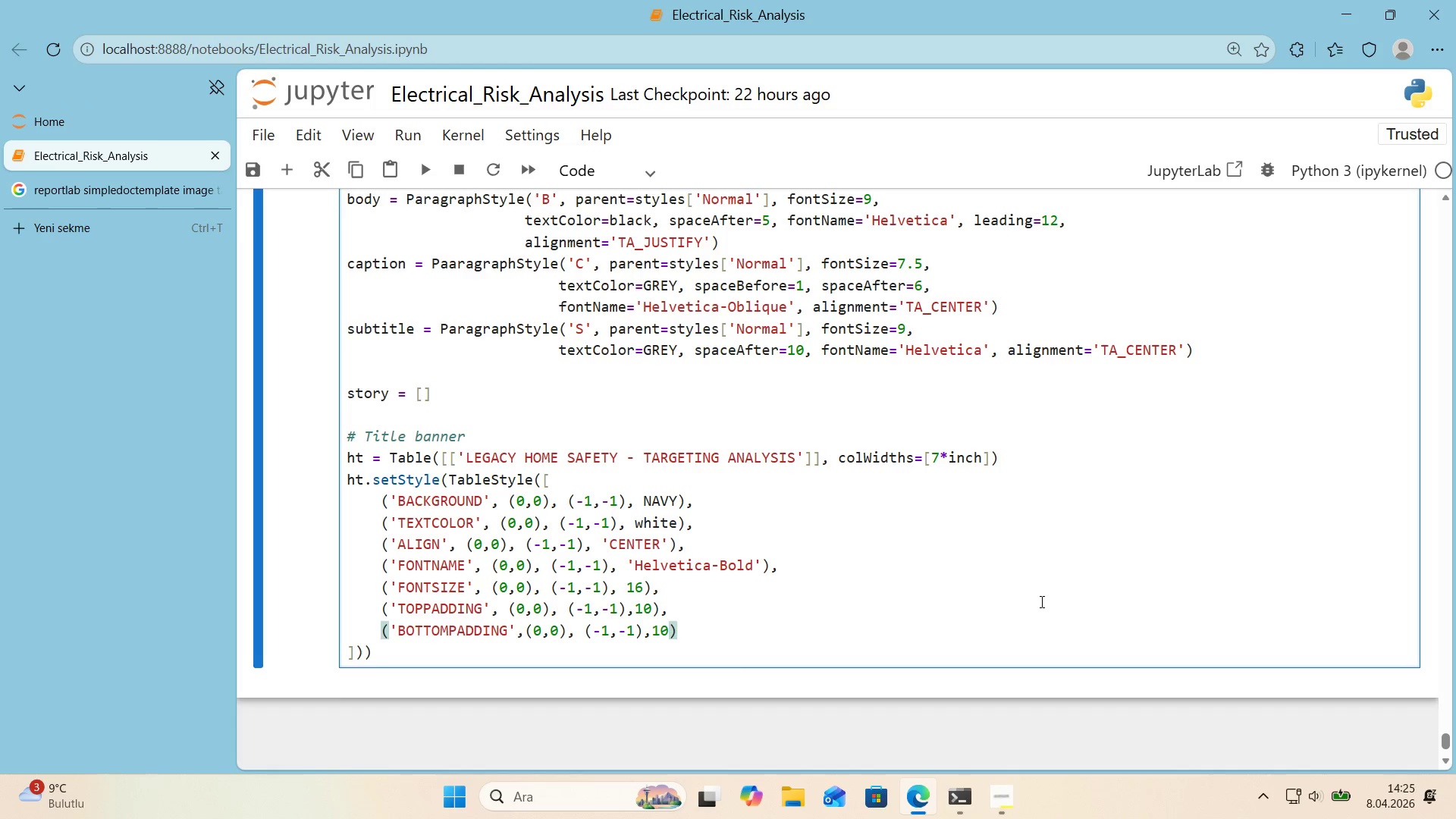 
key(ArrowRight)
 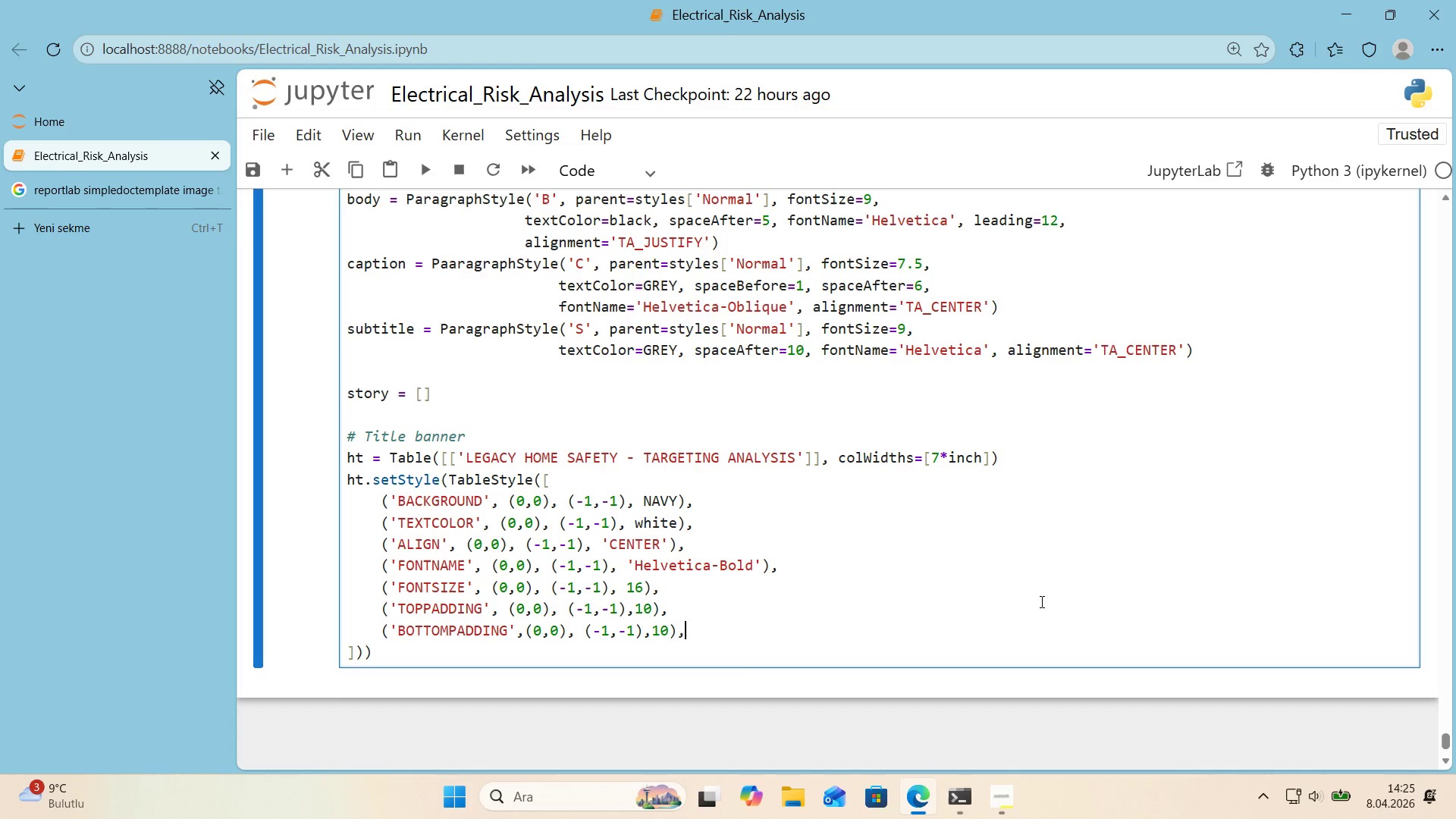 
key(Comma)
 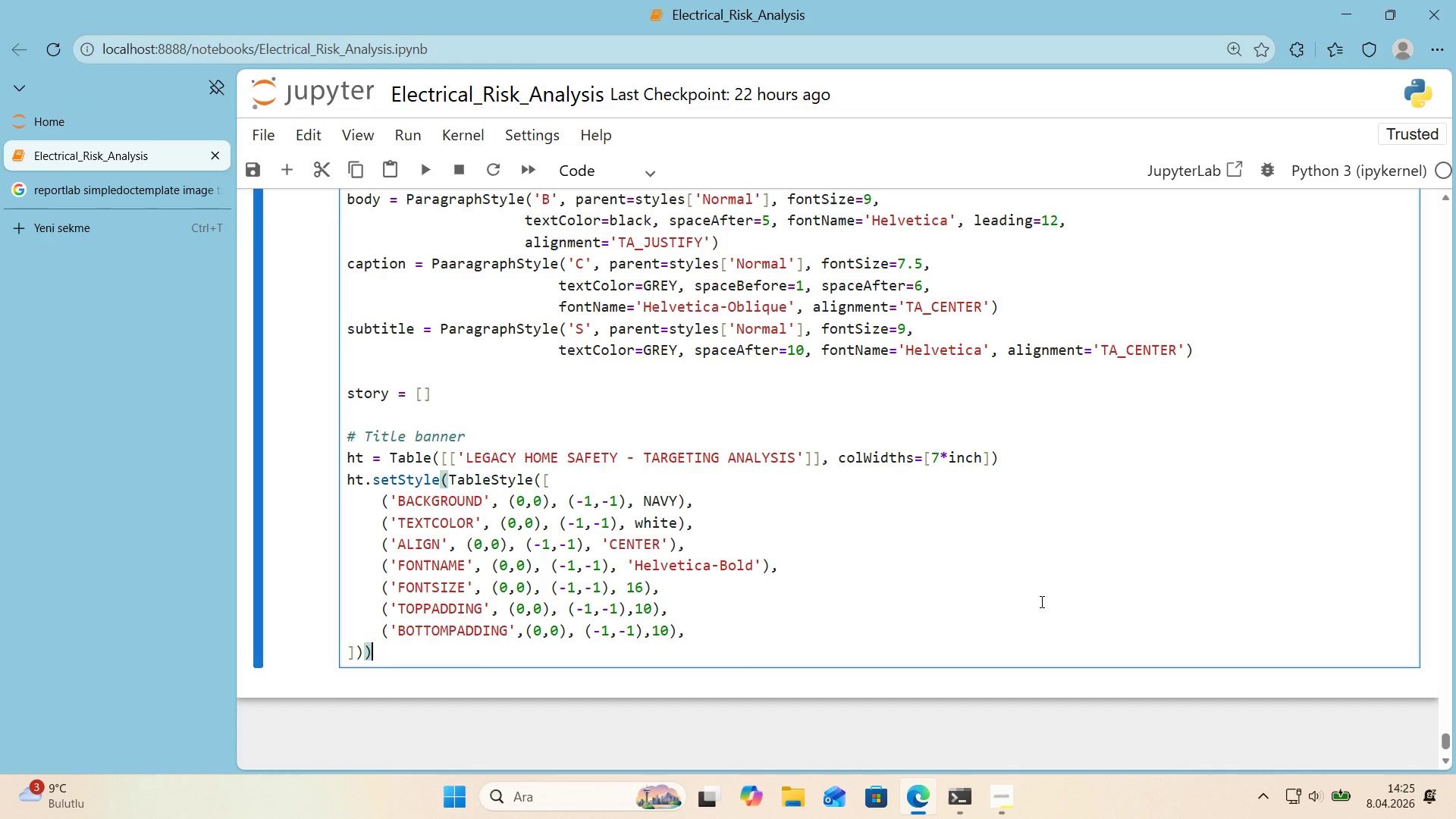 
key(ArrowDown)
 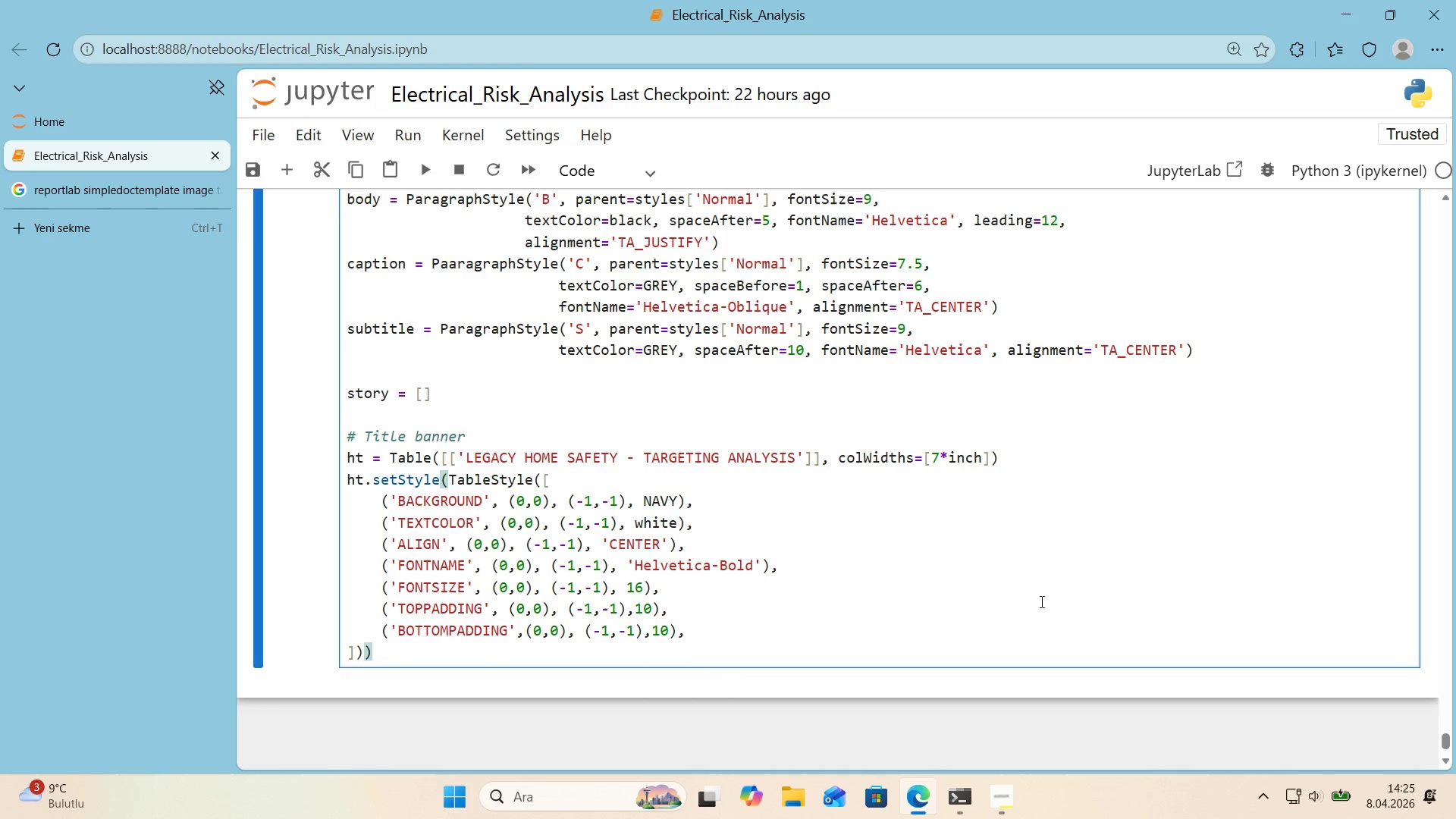 
key(Enter)
 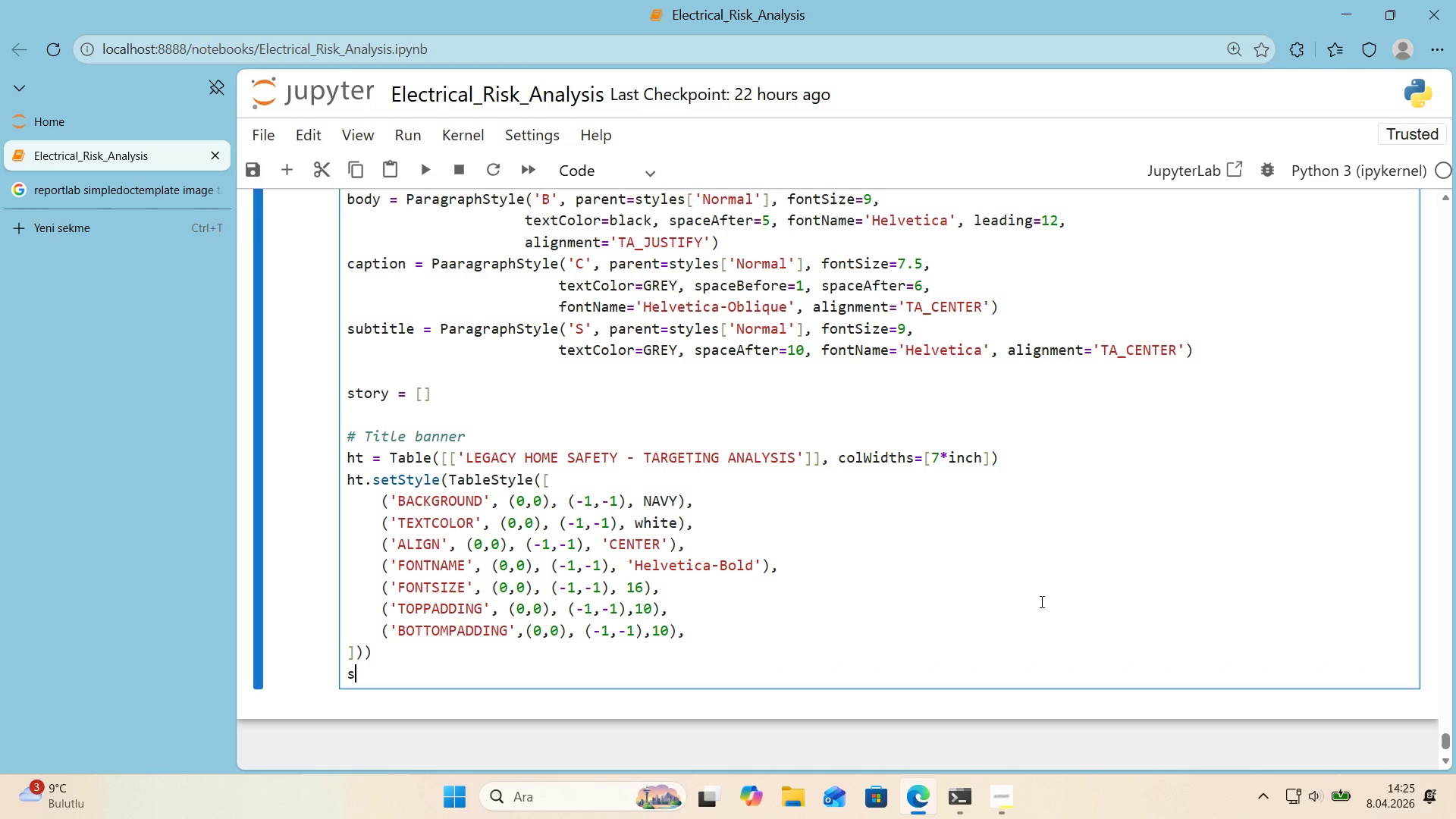 
type(story.append*()
 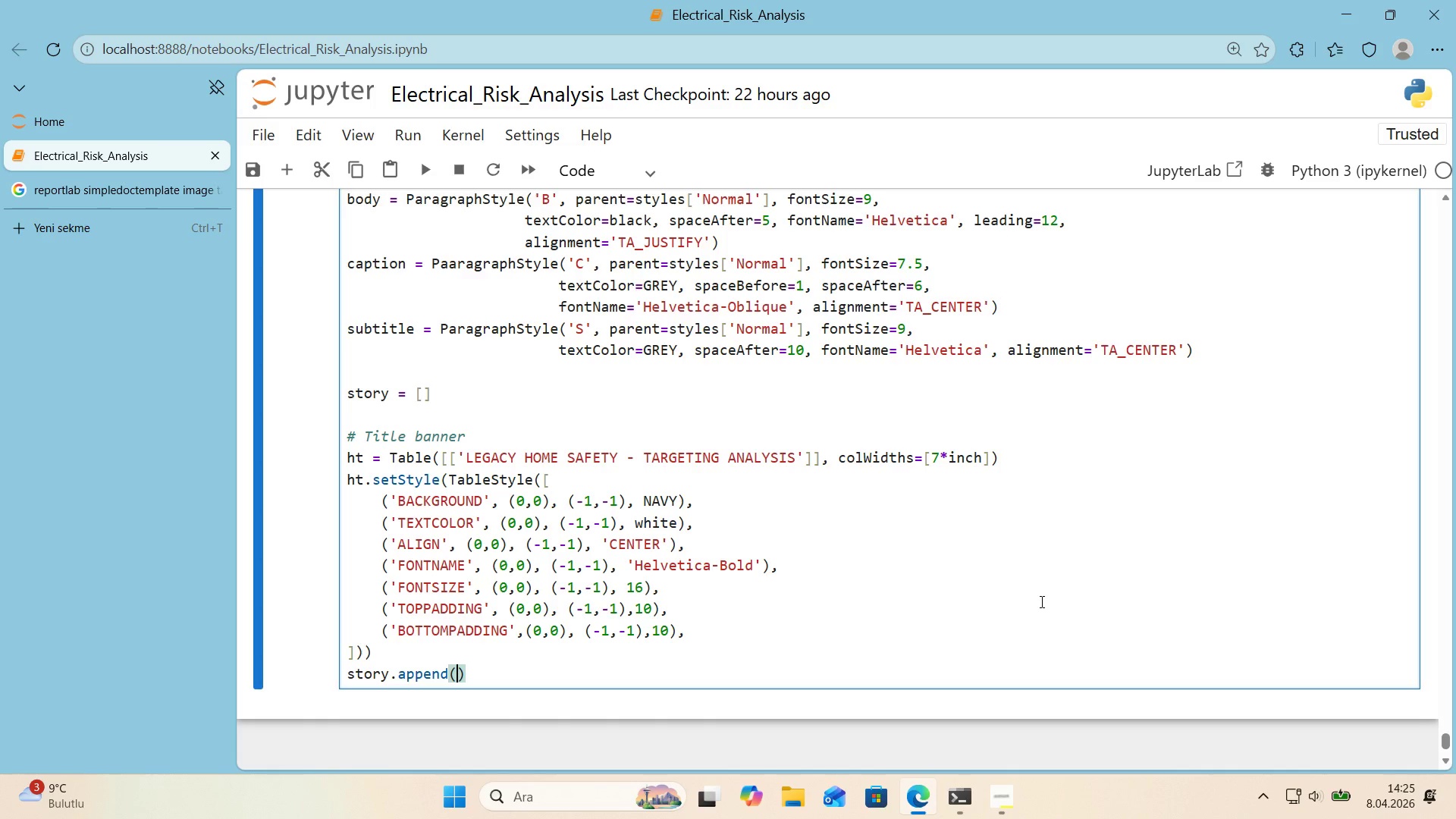 
 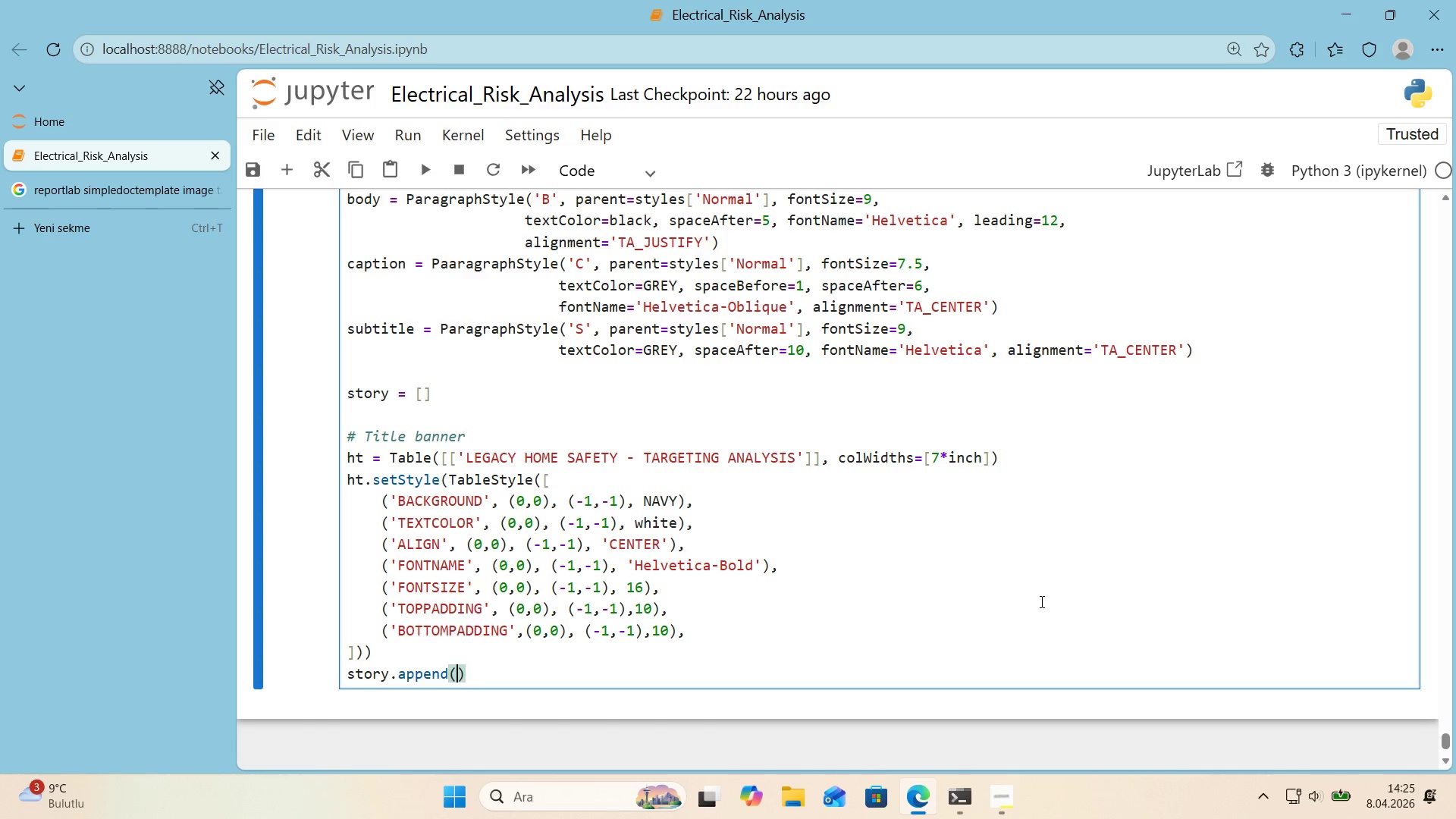 
key(ArrowLeft)
 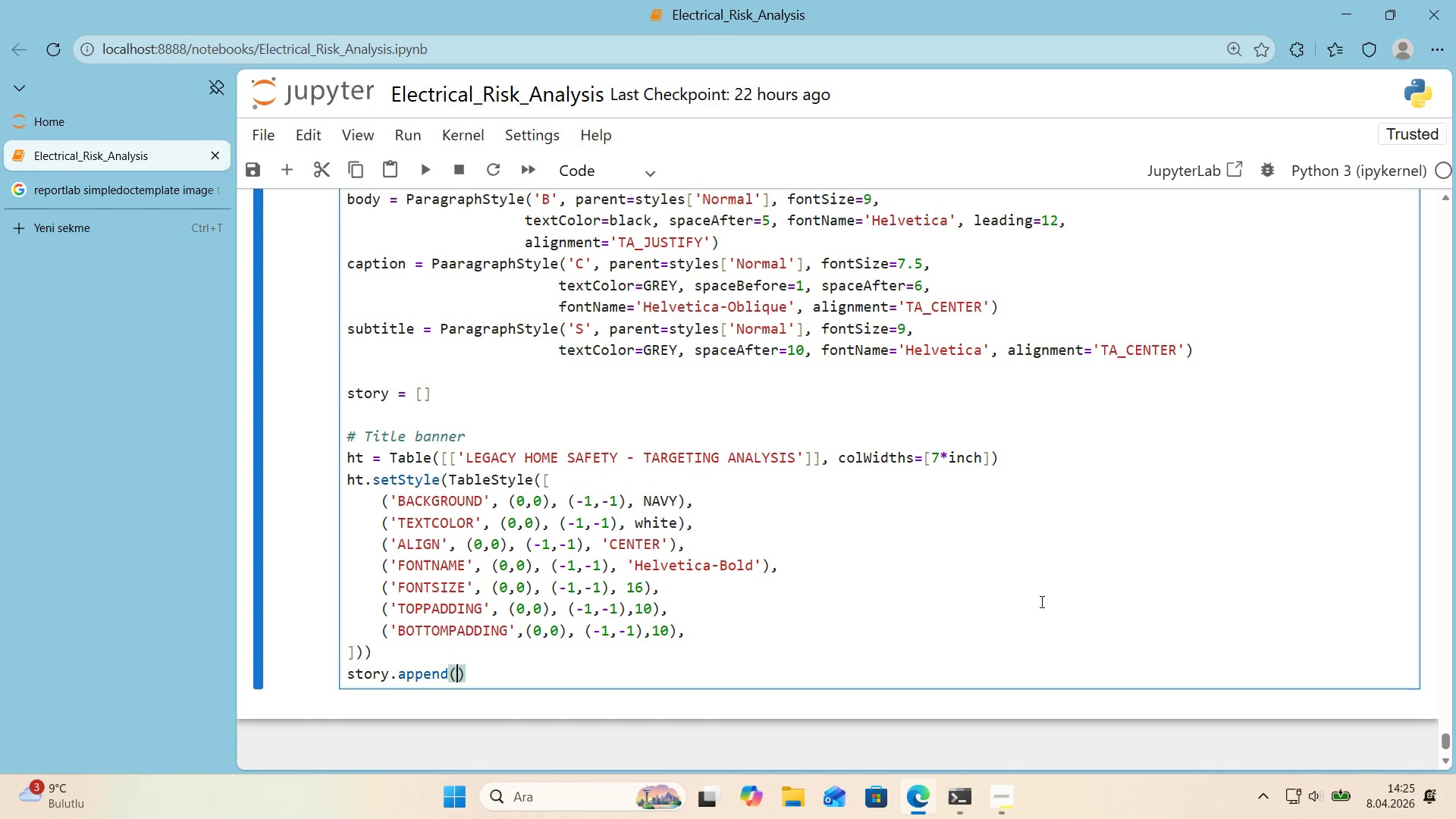 
type(ht)
 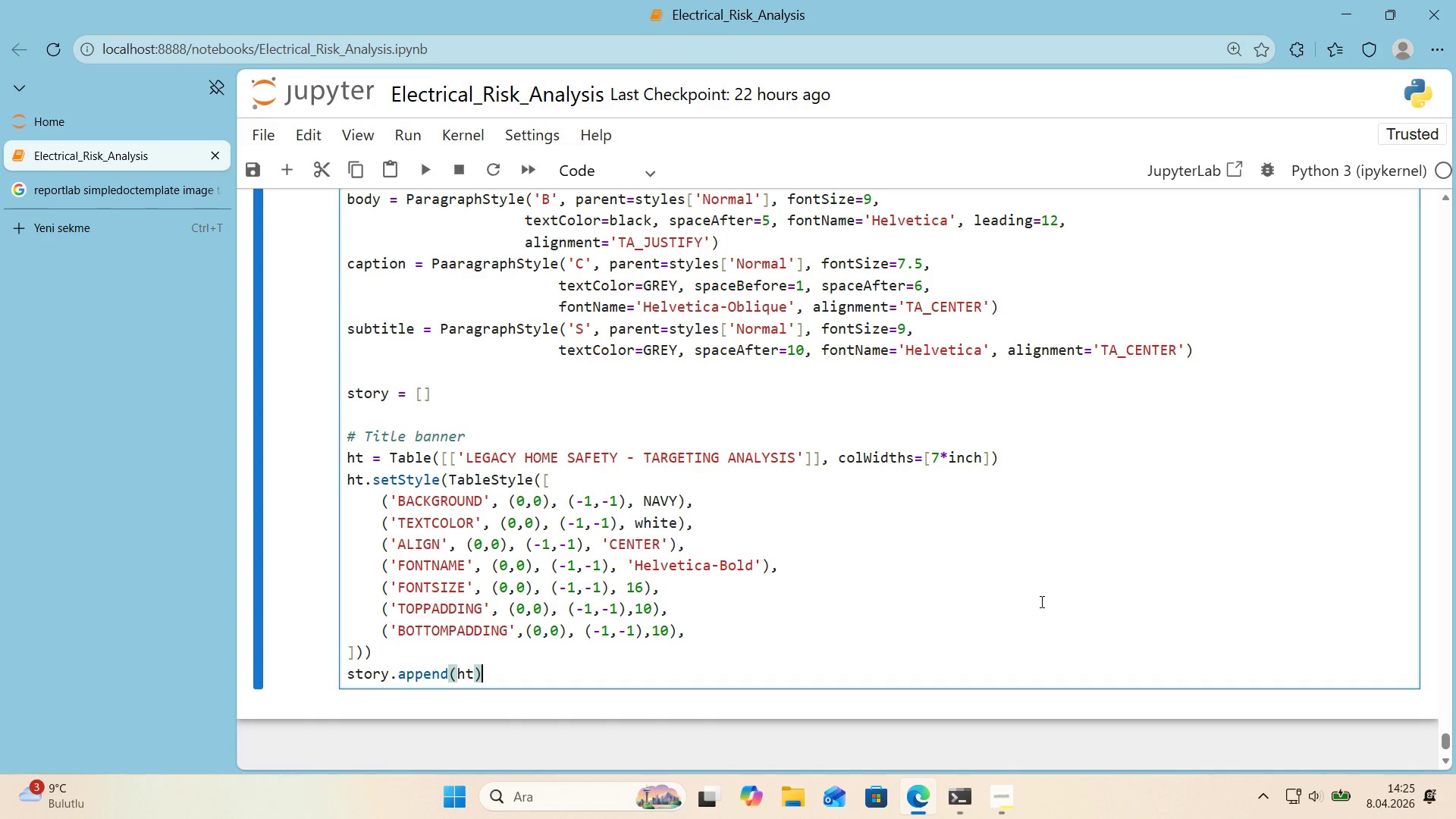 
key(ArrowRight)
 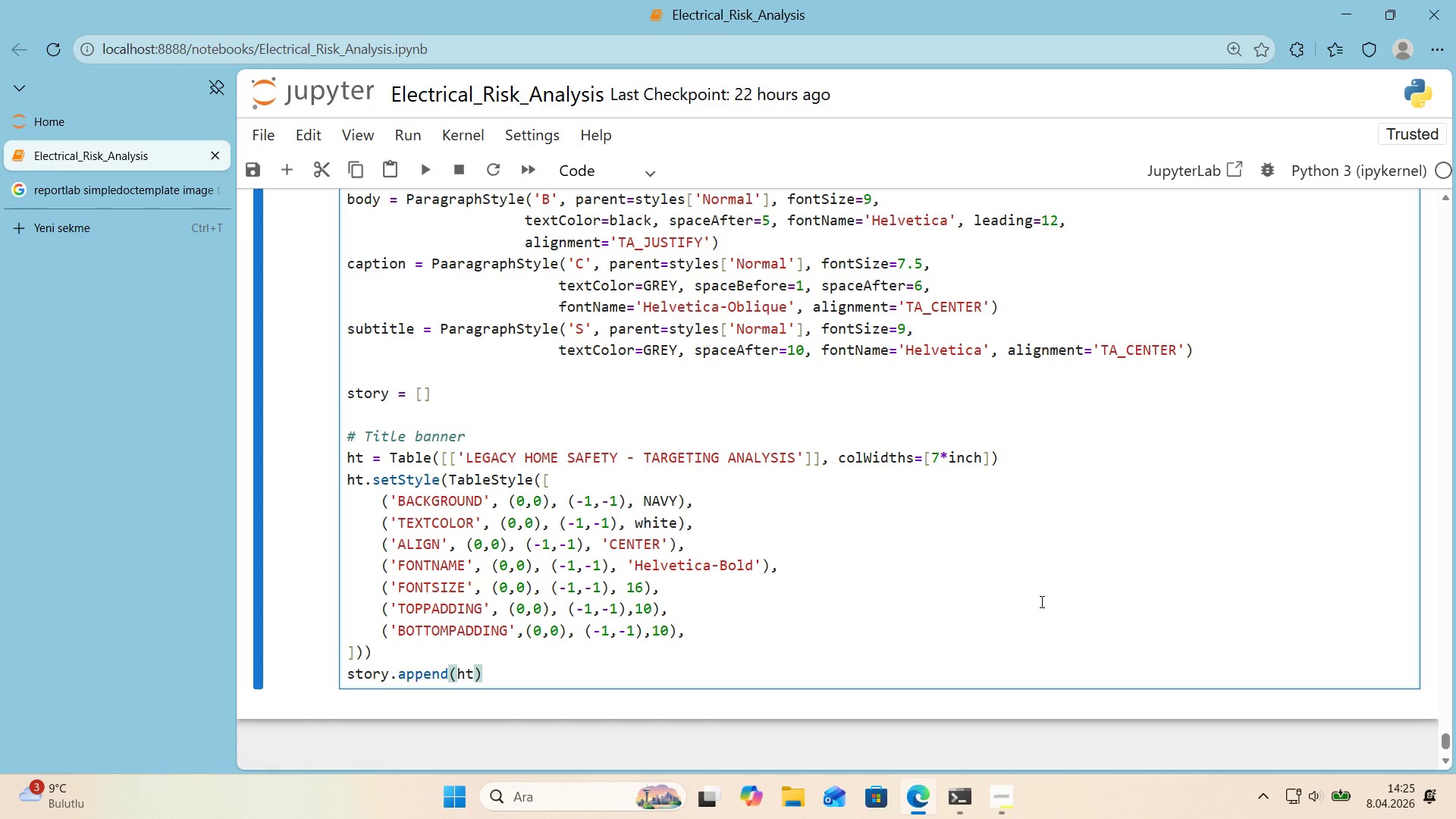 
key(Enter)
 